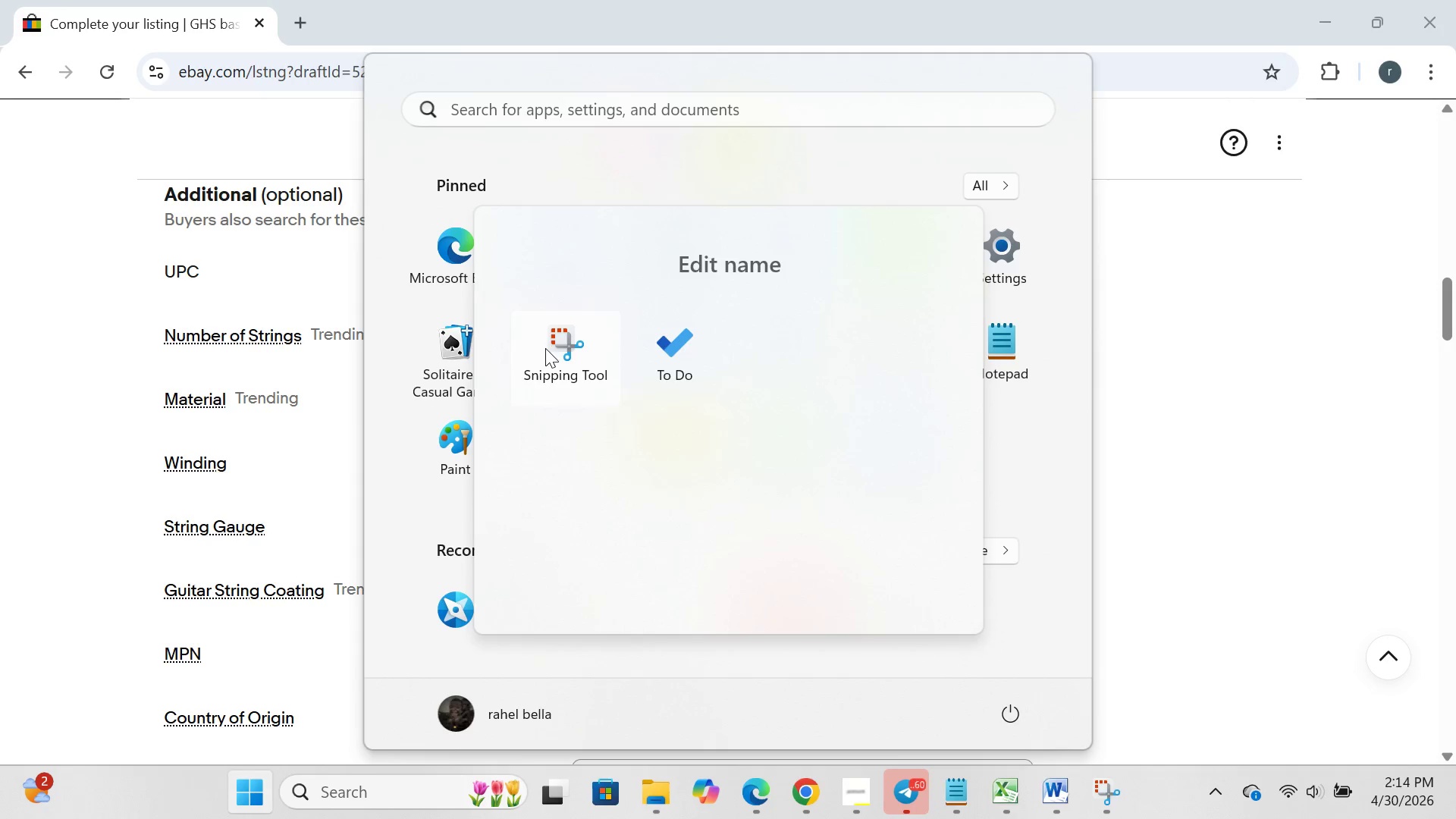 
left_click([545, 348])
 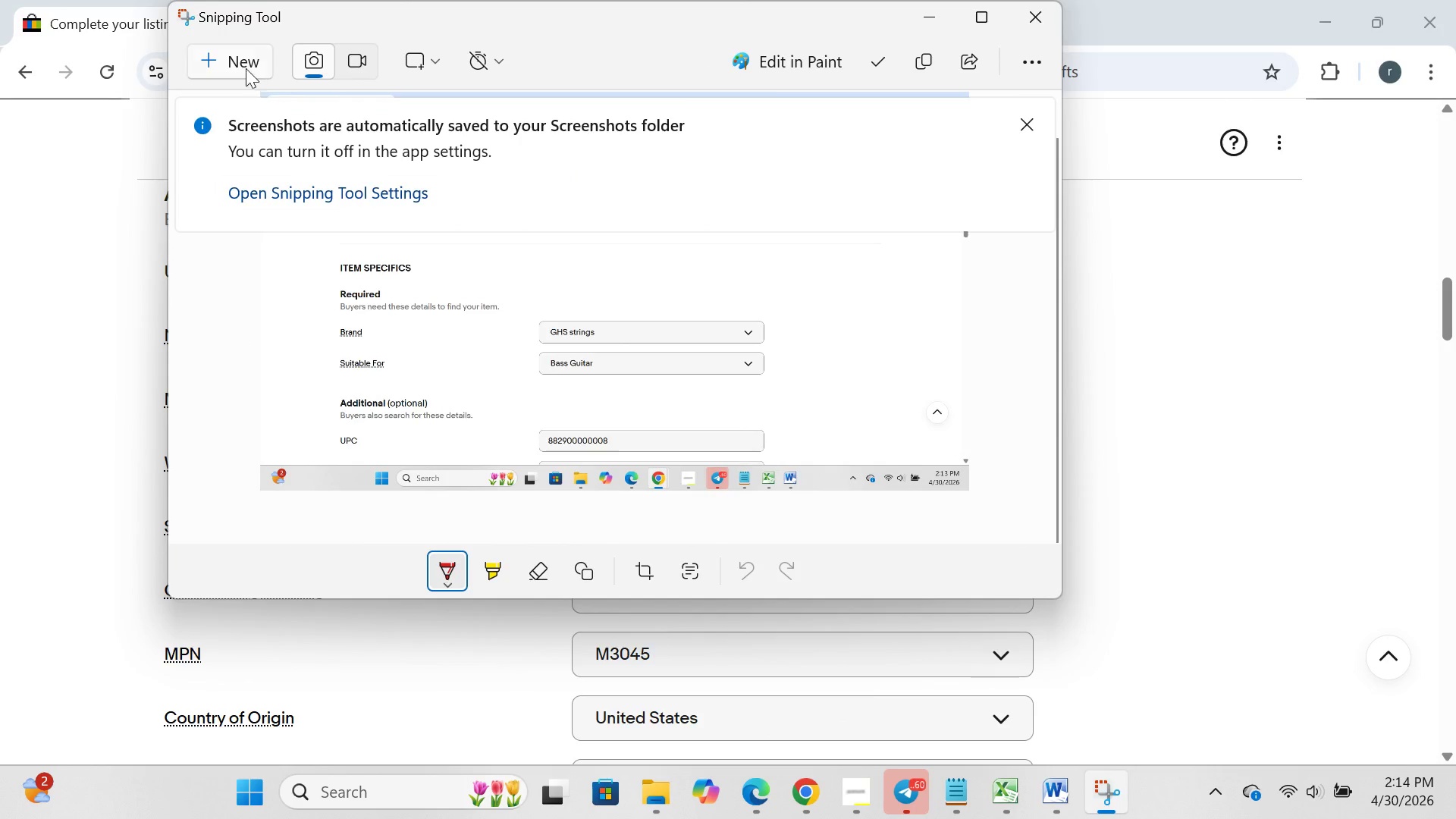 
left_click([237, 61])
 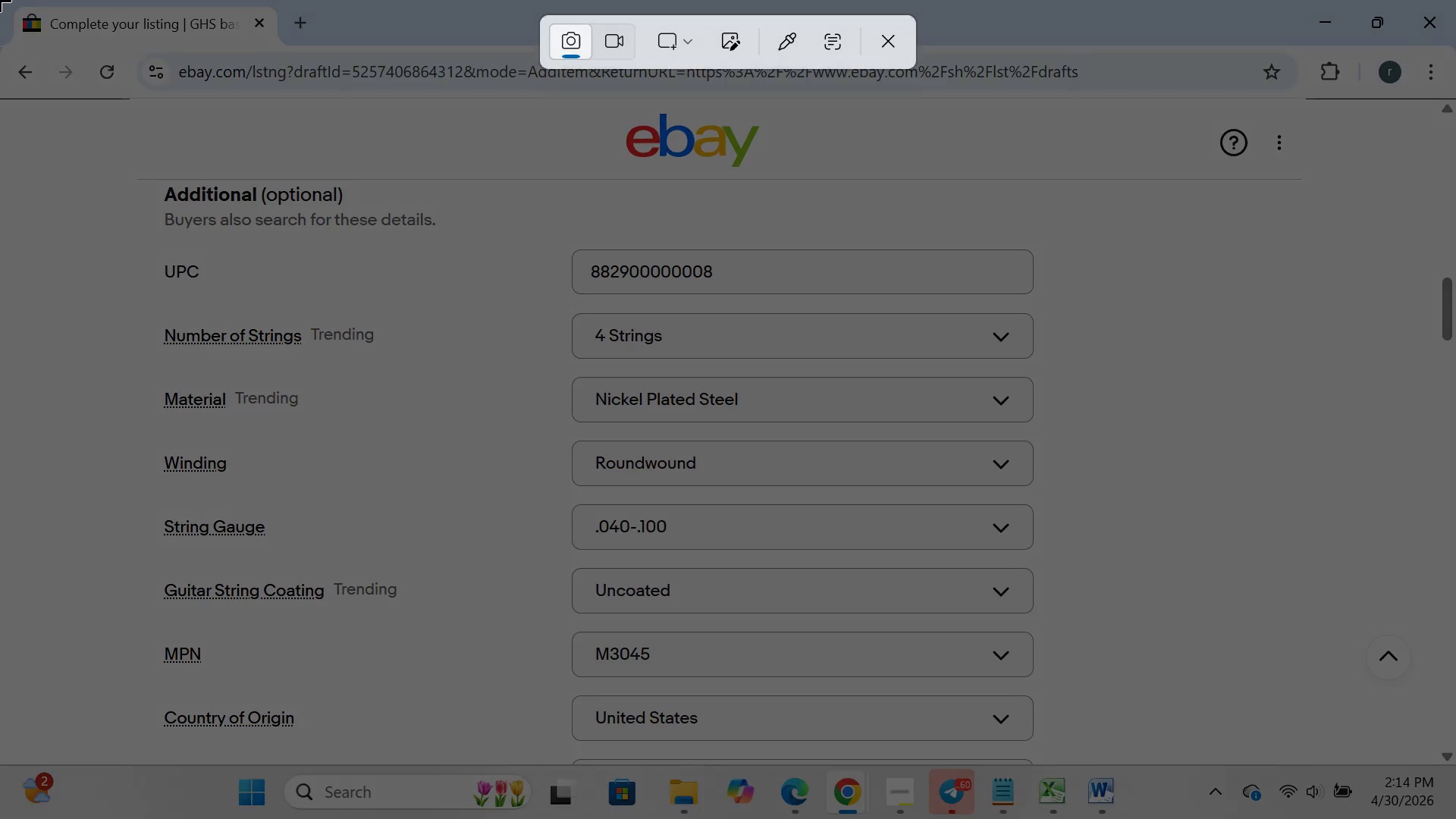 
left_click_drag(start_coordinate=[0, 0], to_coordinate=[1455, 818])
 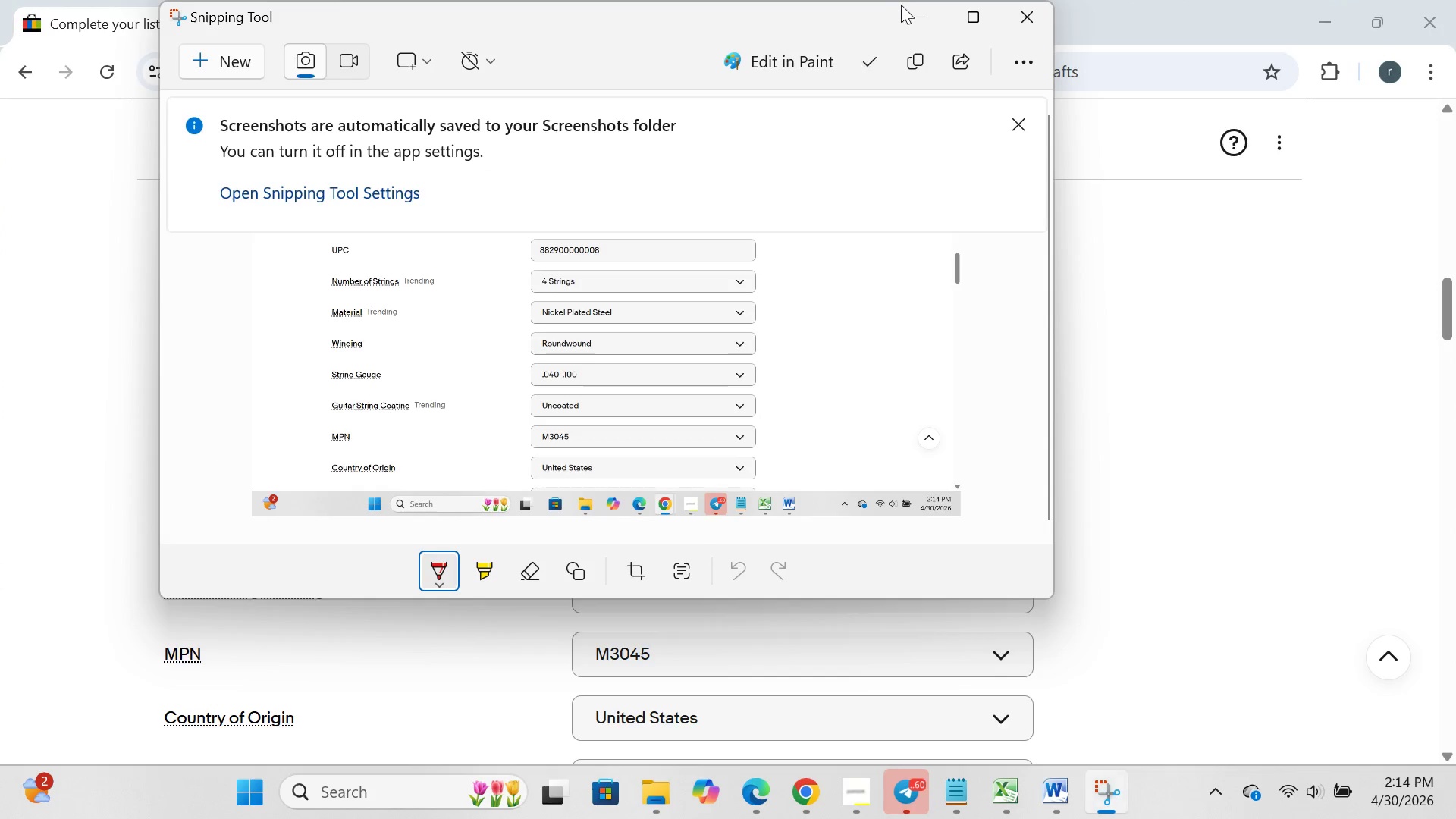 
left_click([912, 8])
 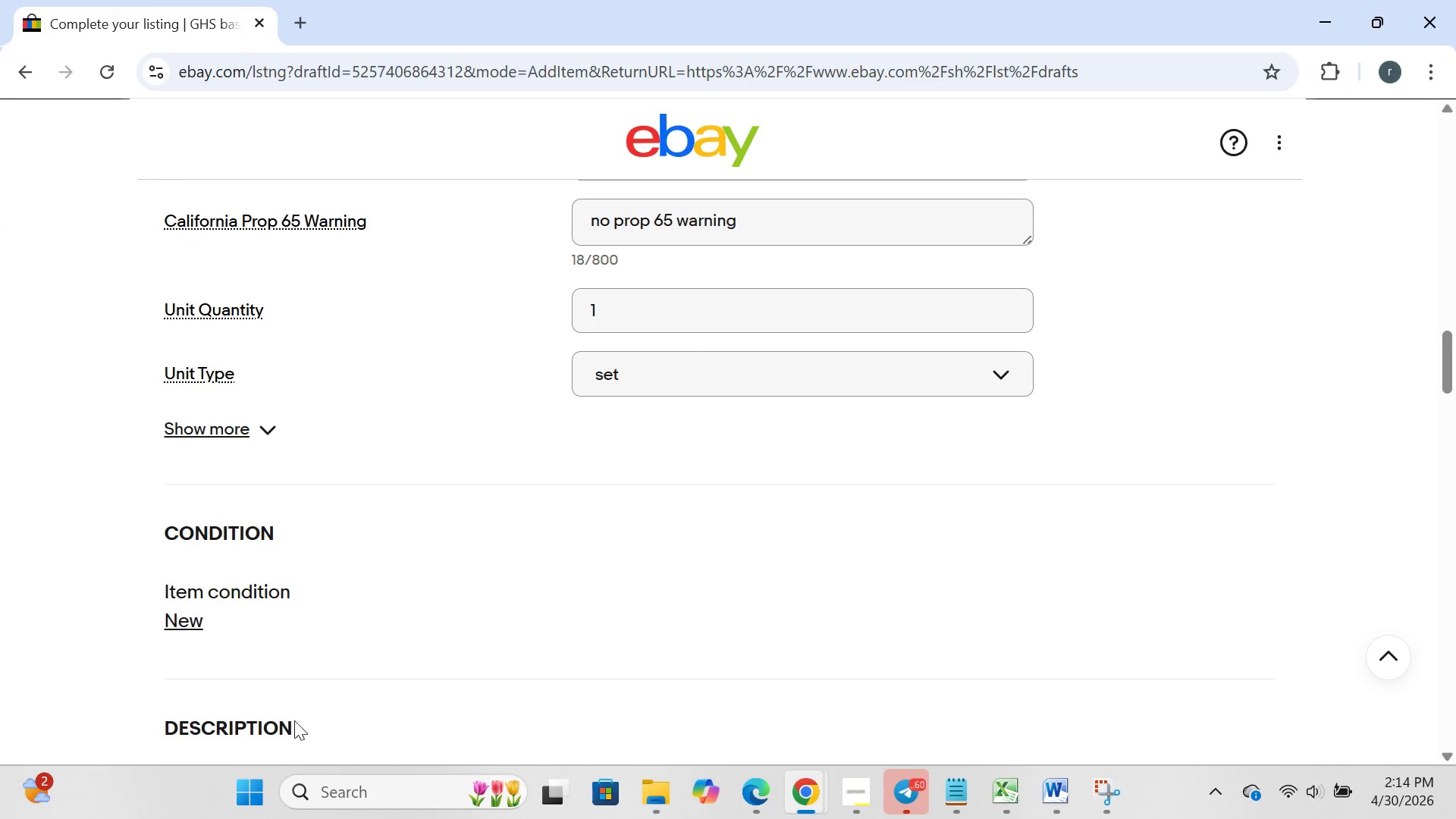 
left_click([249, 792])
 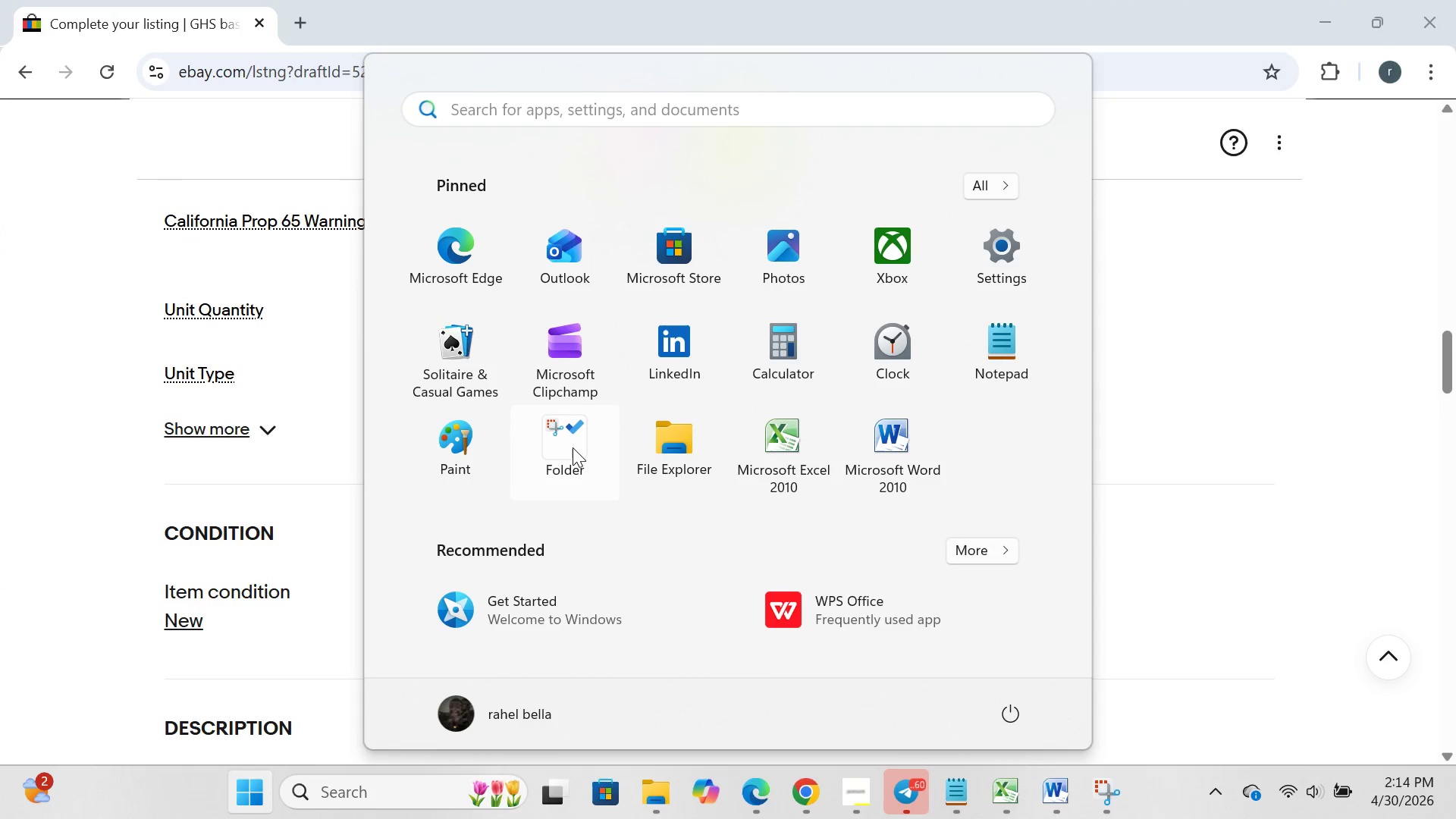 
left_click([573, 447])
 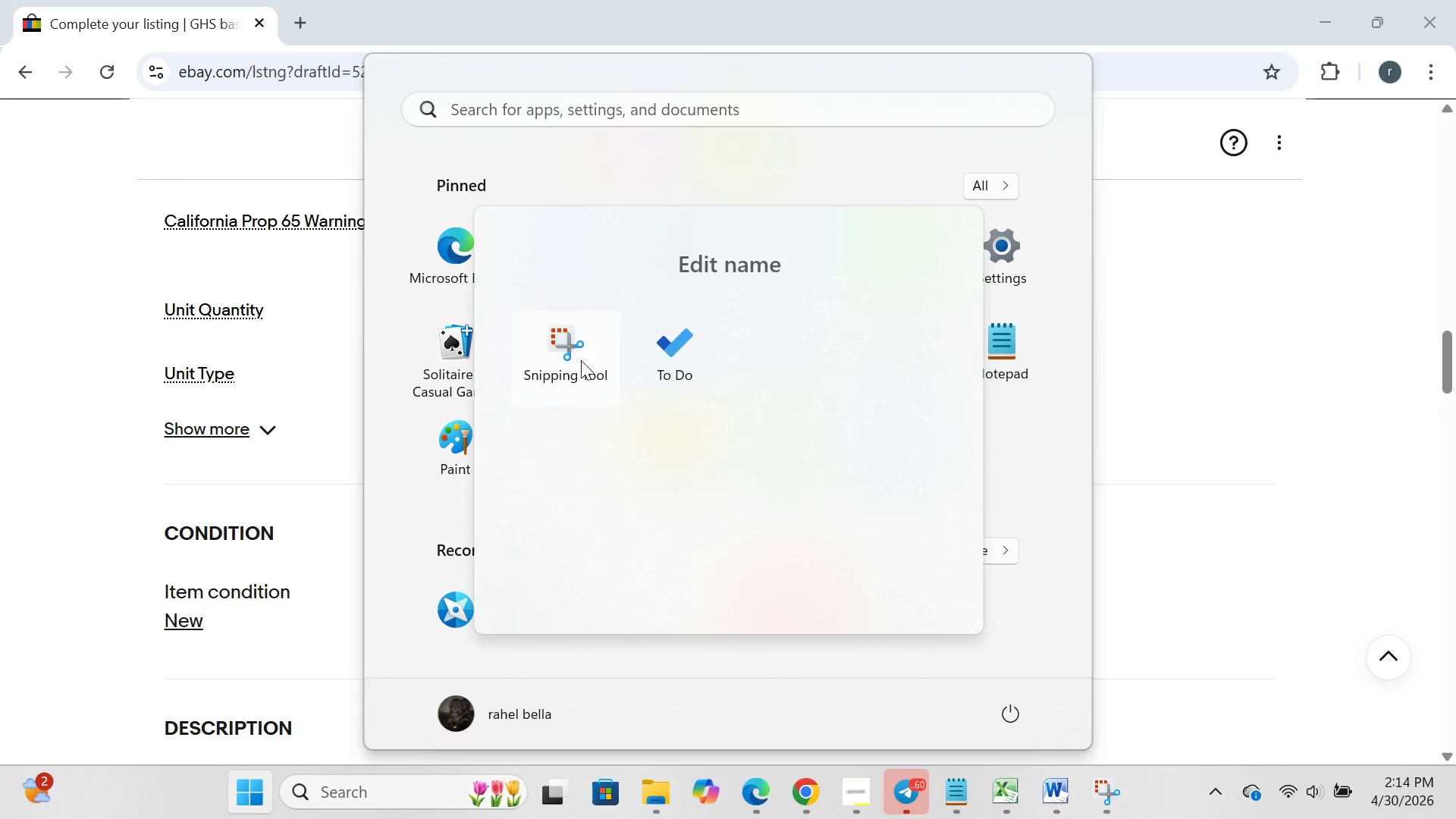 
left_click([581, 360])
 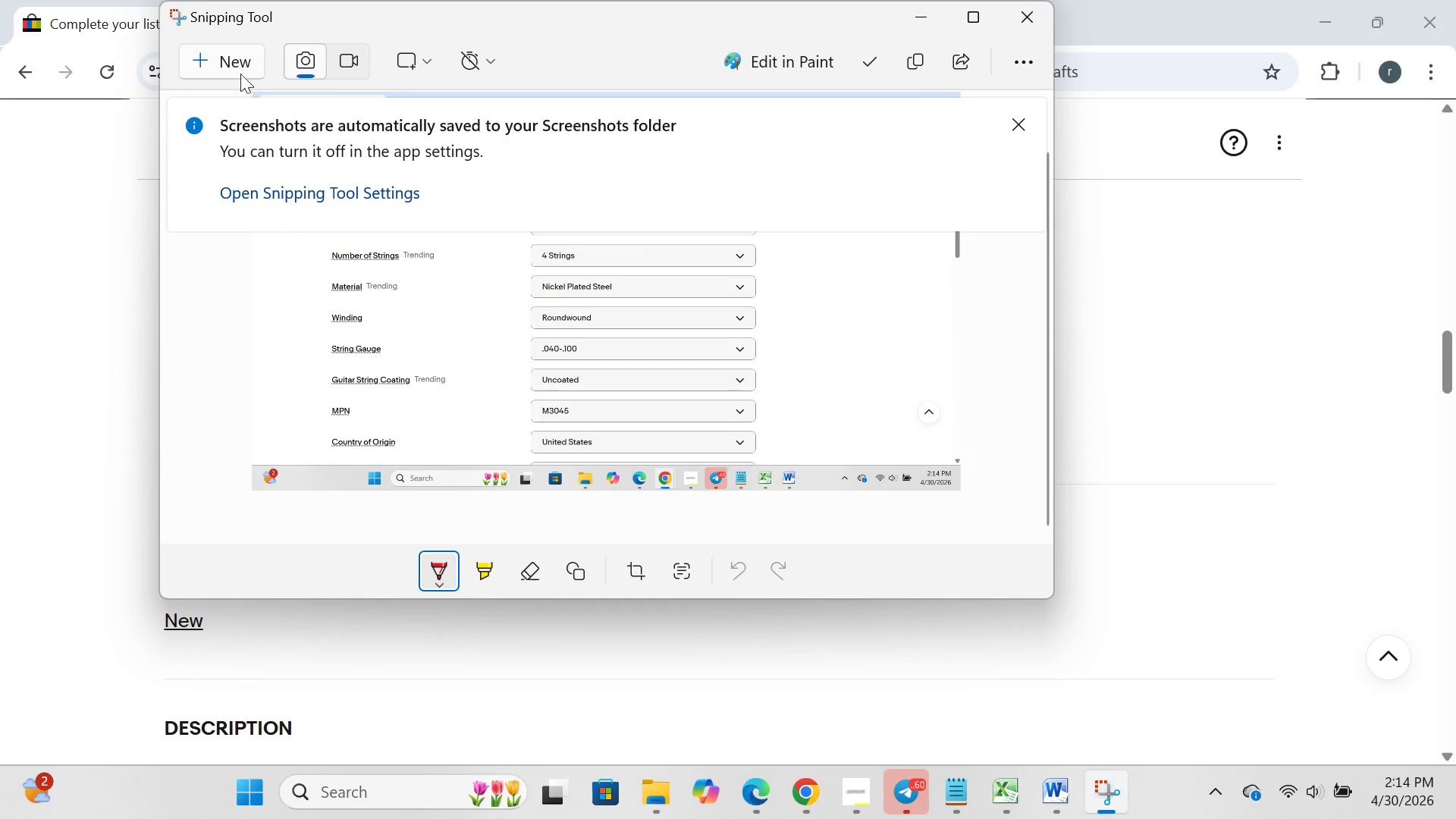 
left_click([233, 65])
 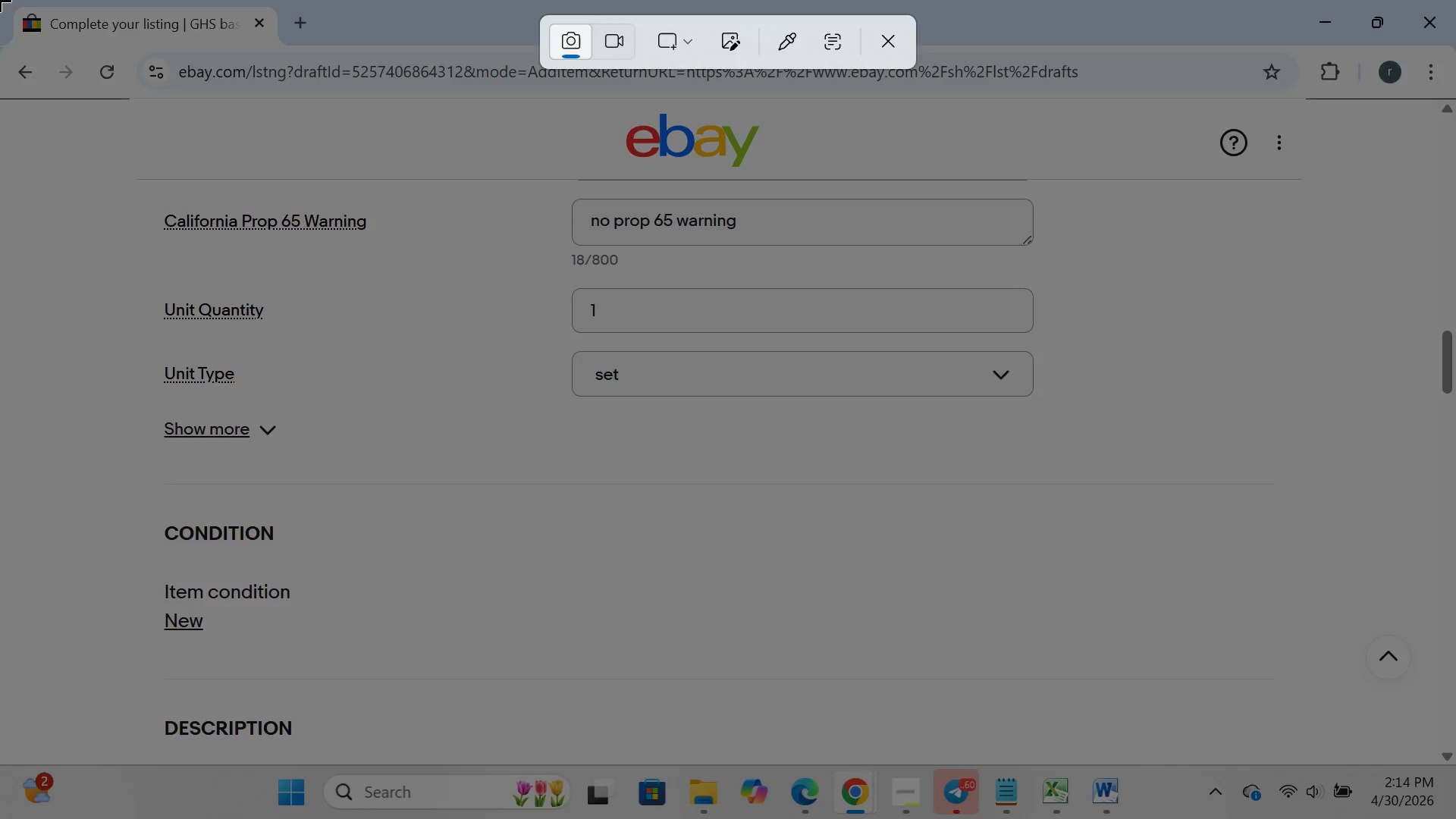 
left_click_drag(start_coordinate=[0, 0], to_coordinate=[1455, 818])
 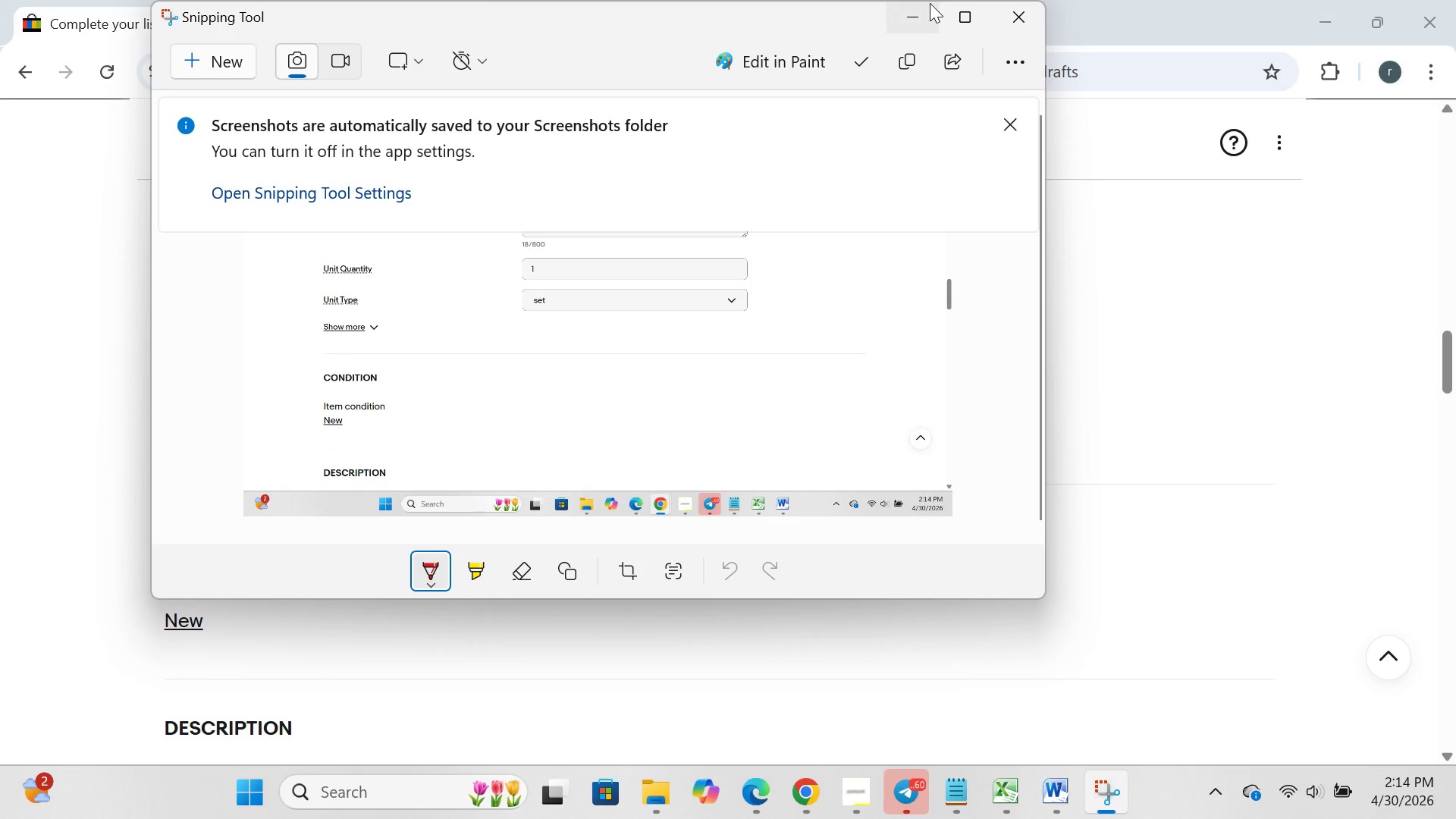 
left_click([915, 10])
 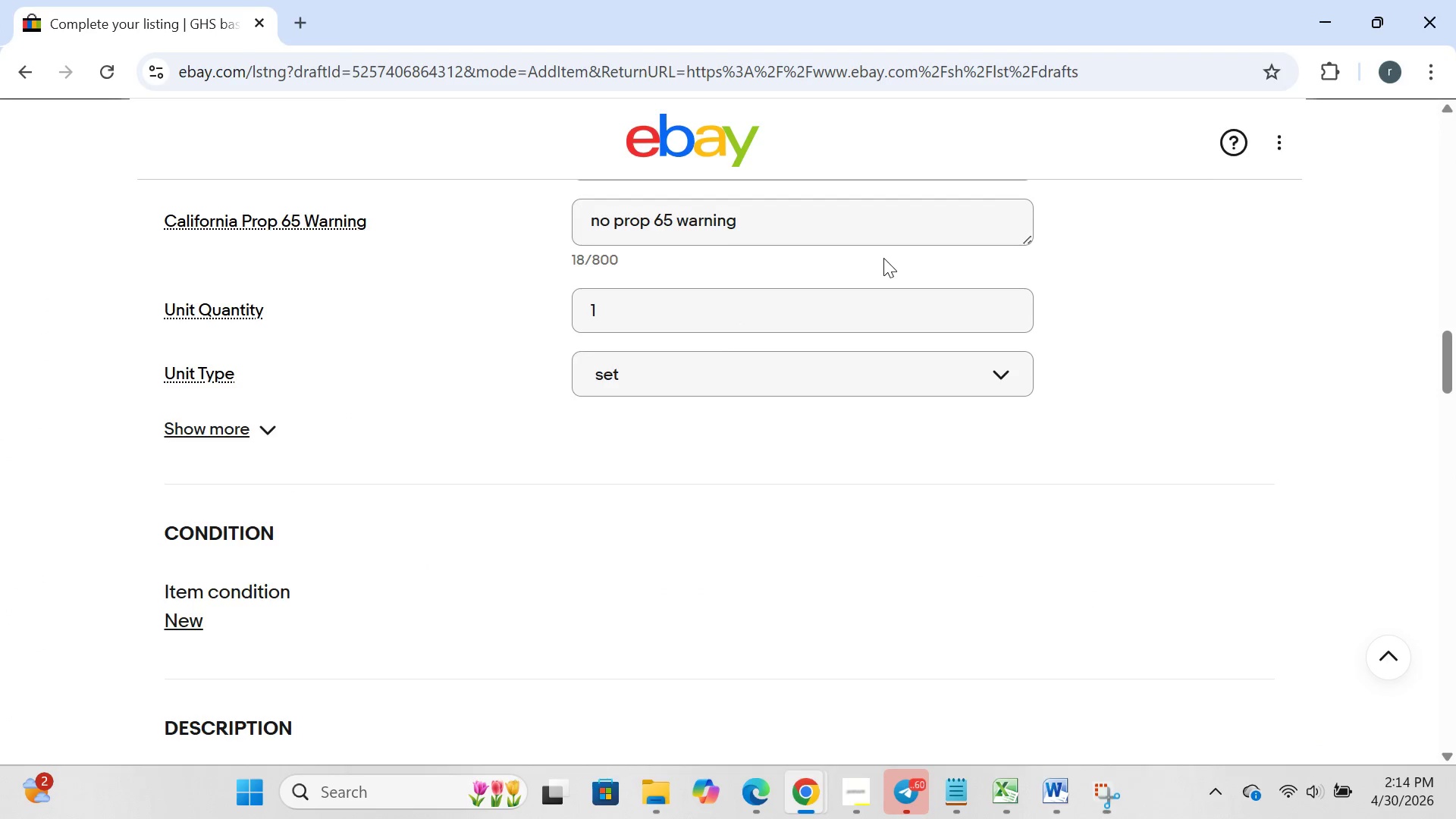 
mouse_move([865, 268])
 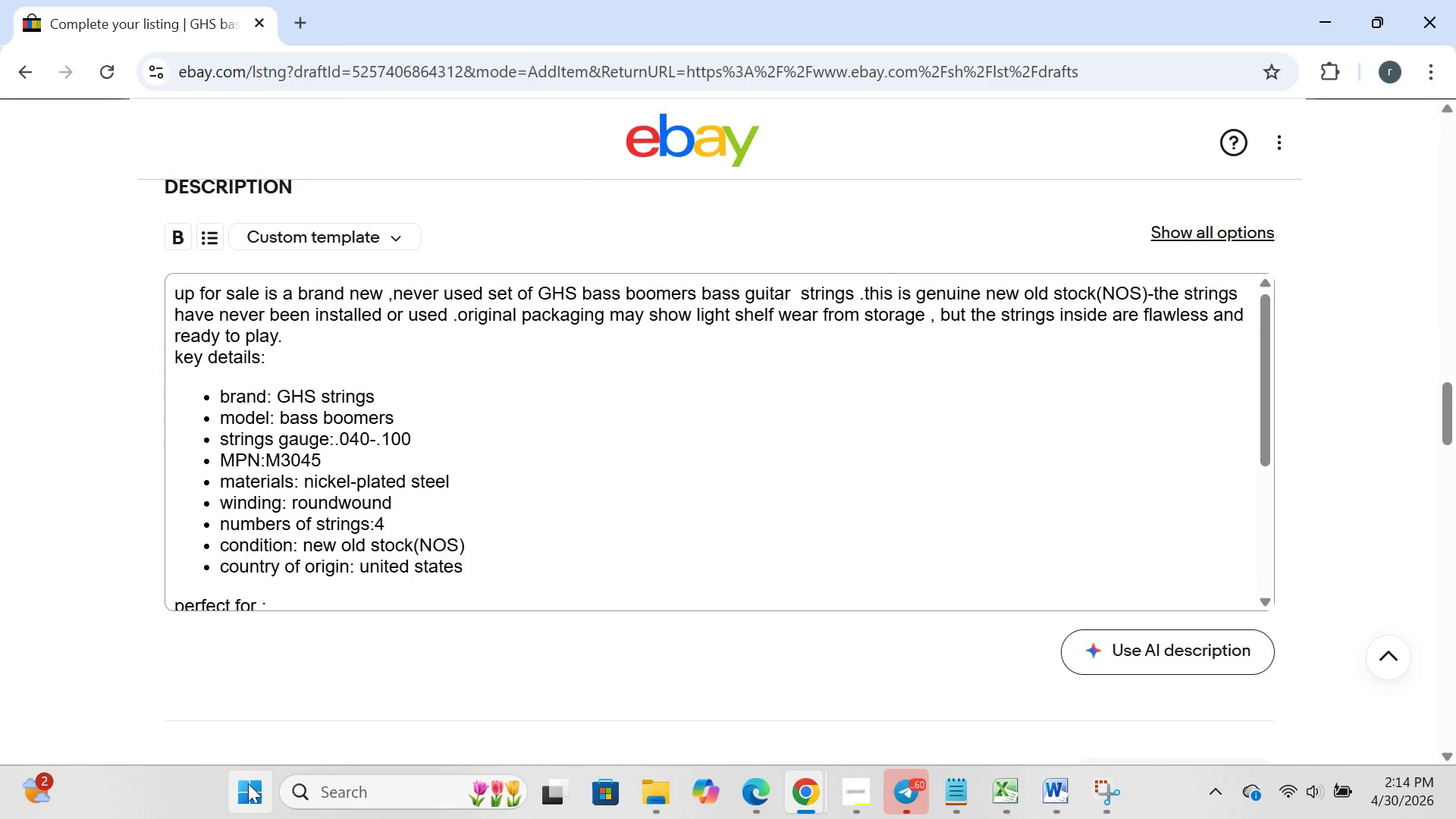 
left_click([248, 783])
 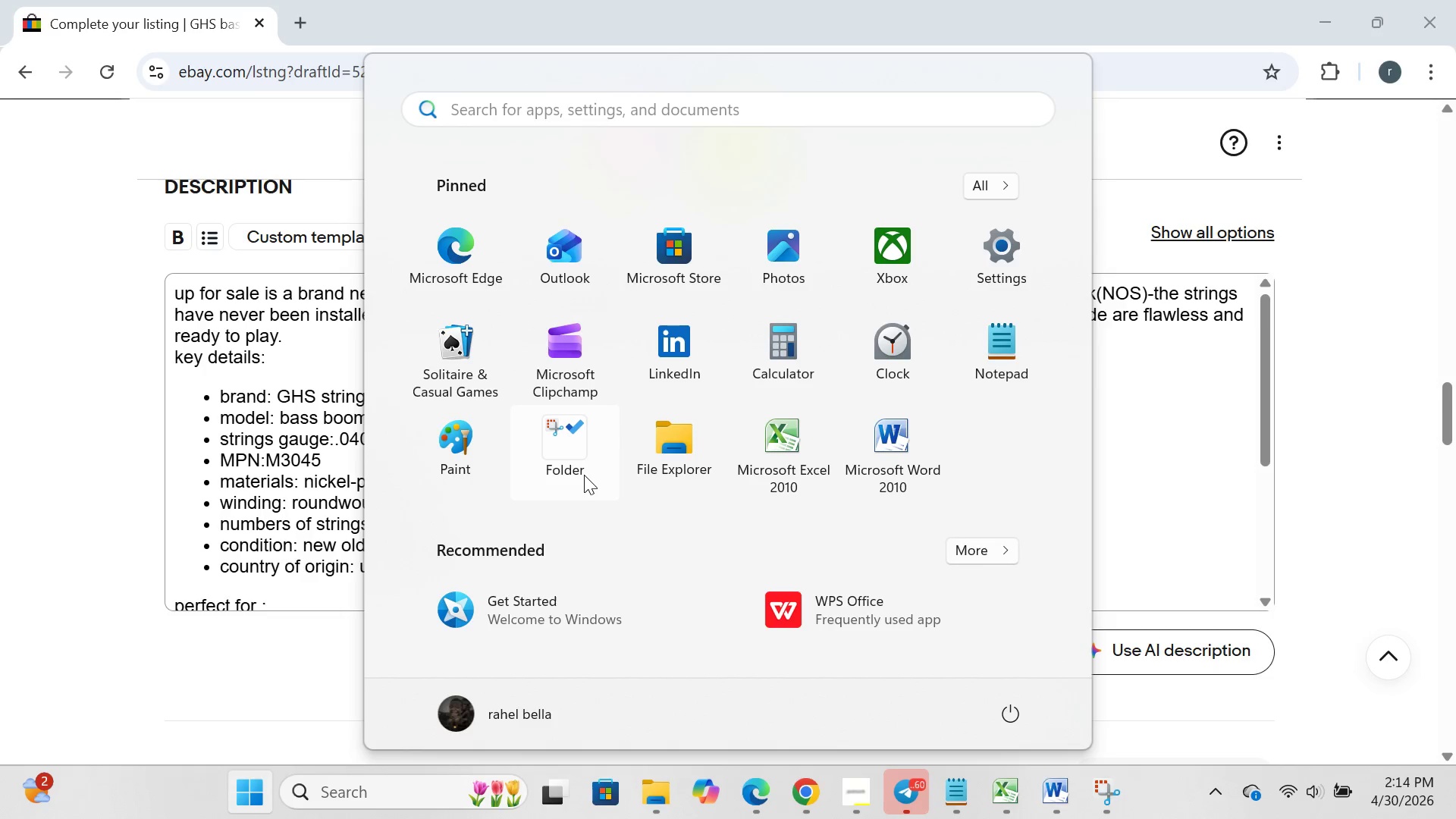 
left_click([584, 475])
 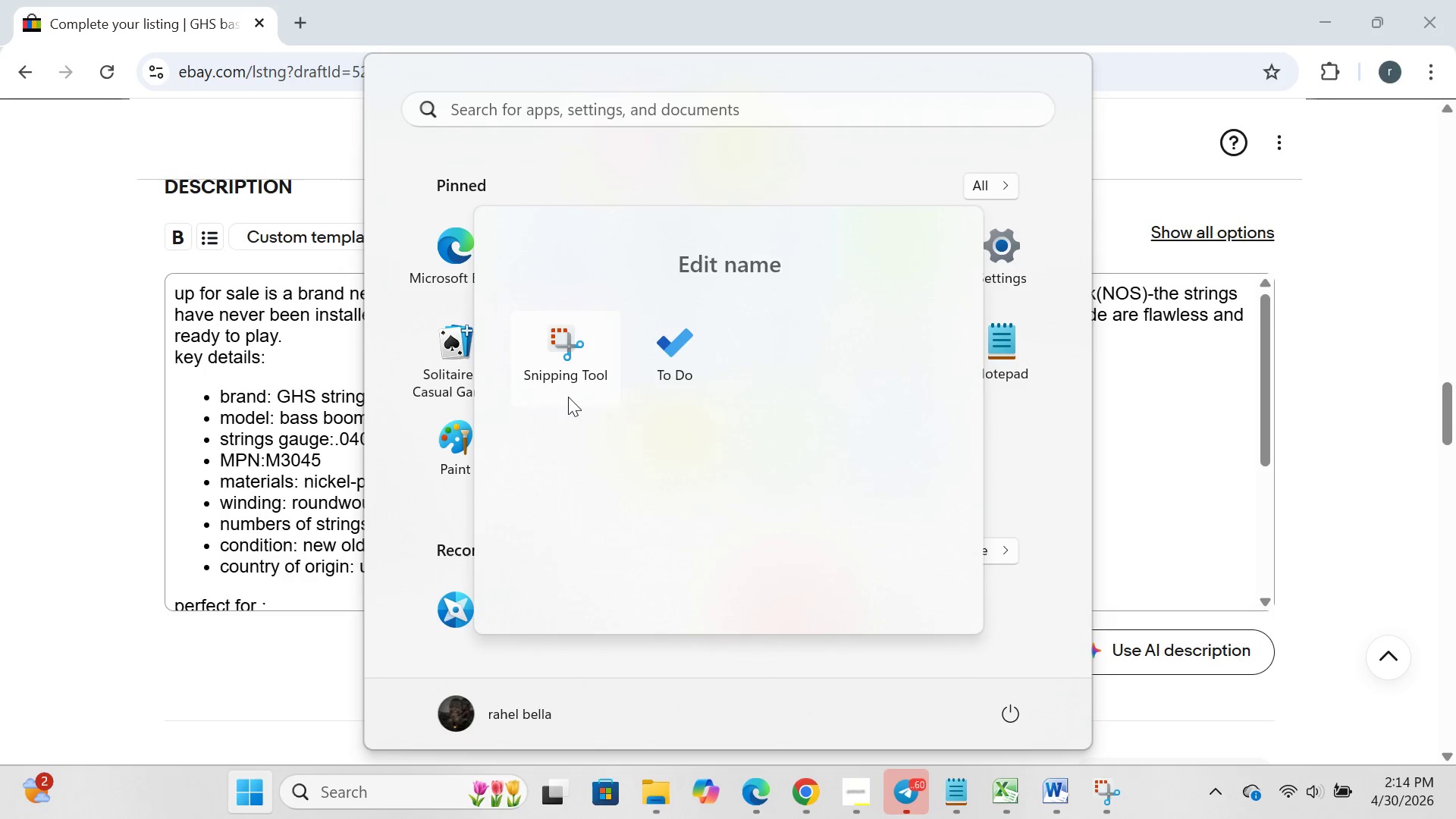 
left_click([568, 397])
 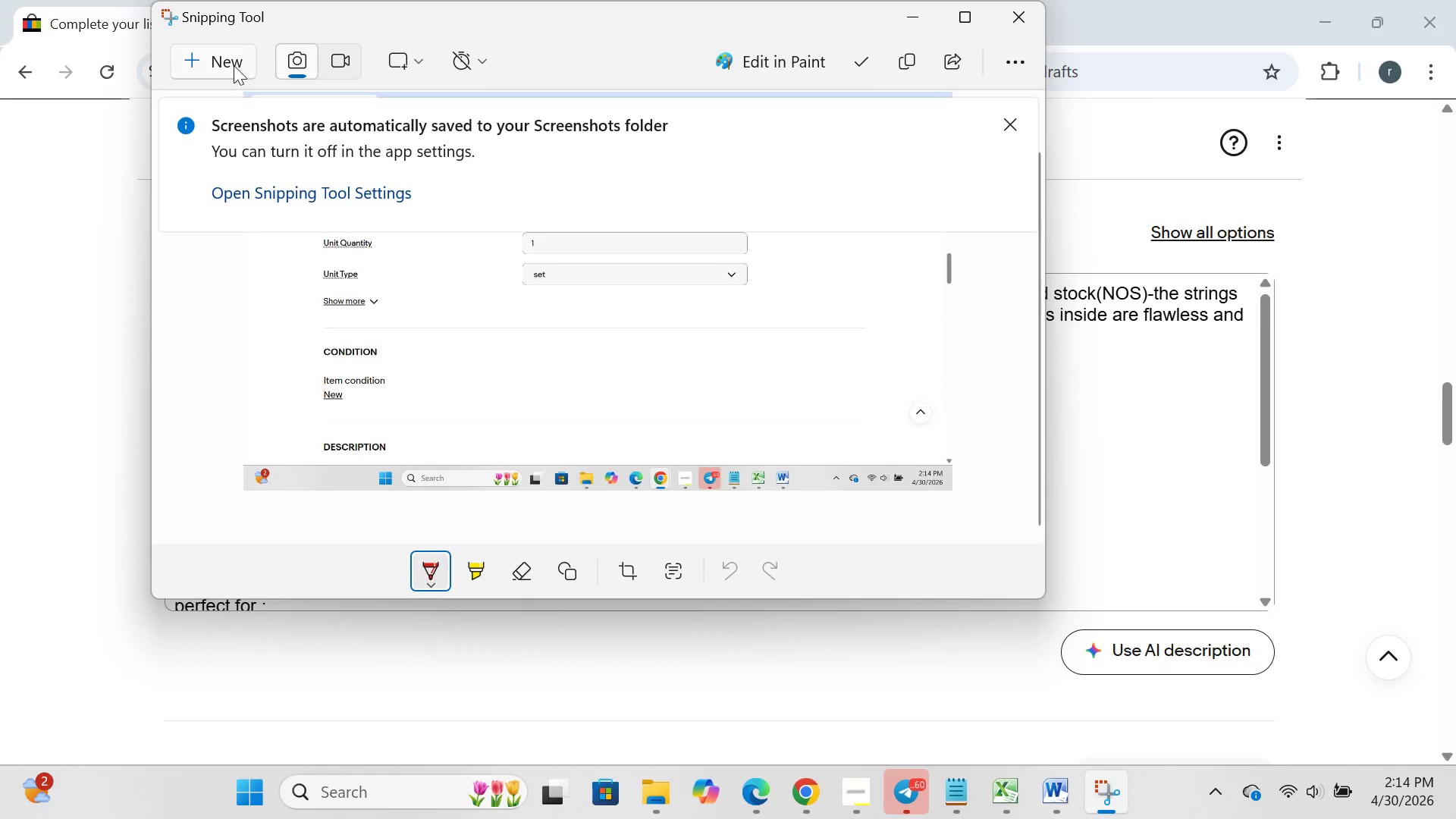 
left_click([233, 64])
 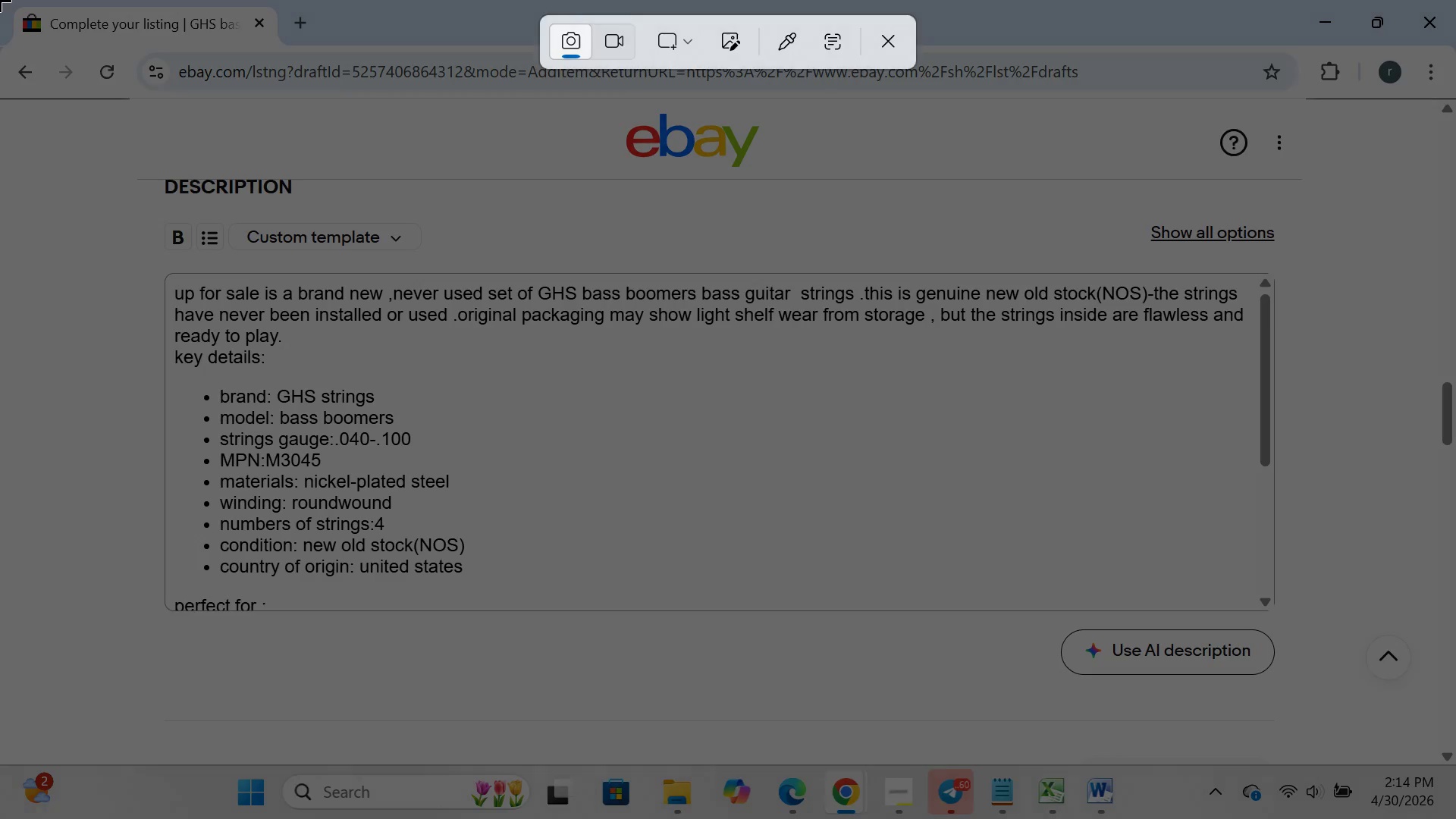 
left_click_drag(start_coordinate=[0, 0], to_coordinate=[1455, 817])
 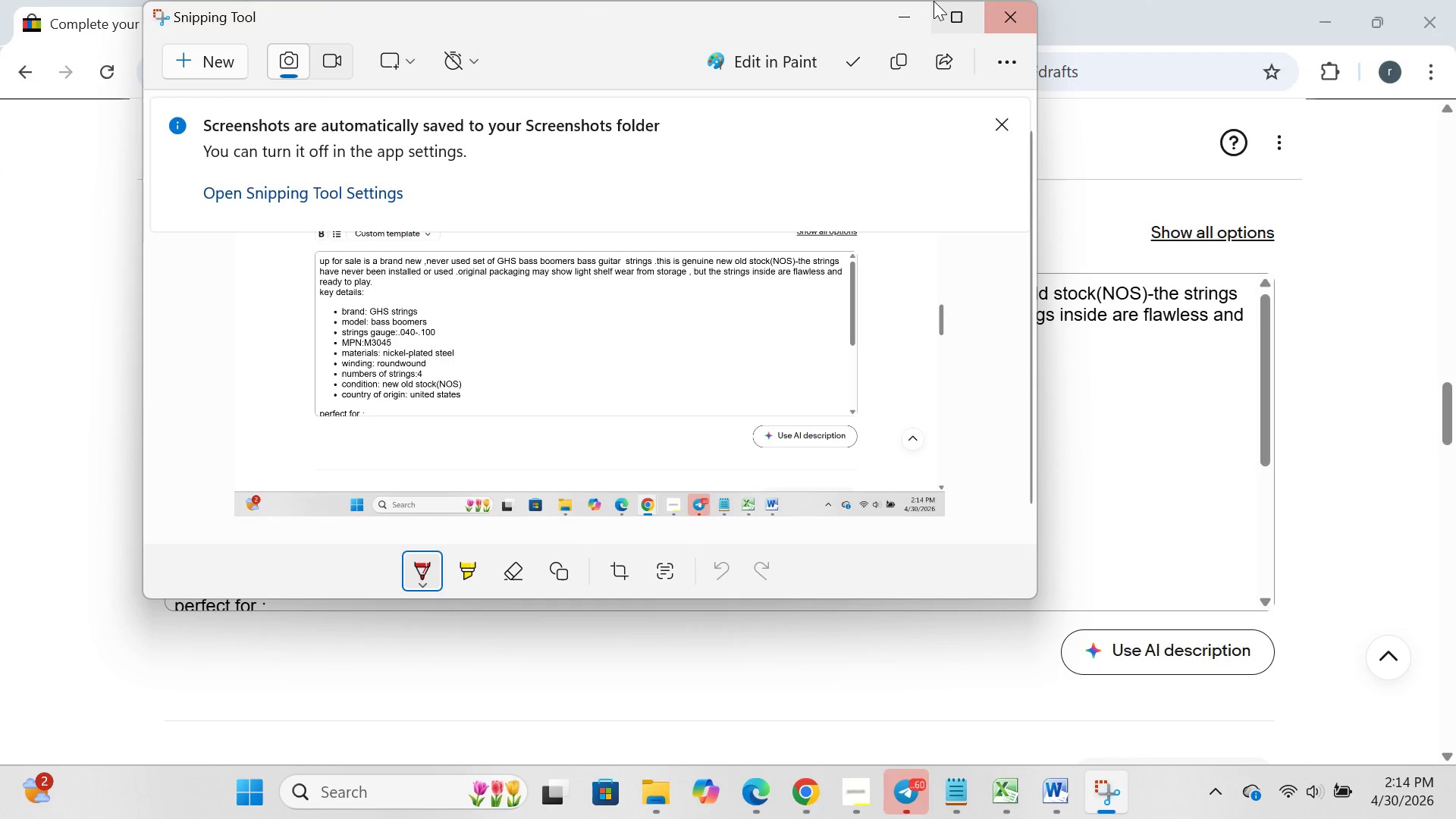 
left_click([910, 4])
 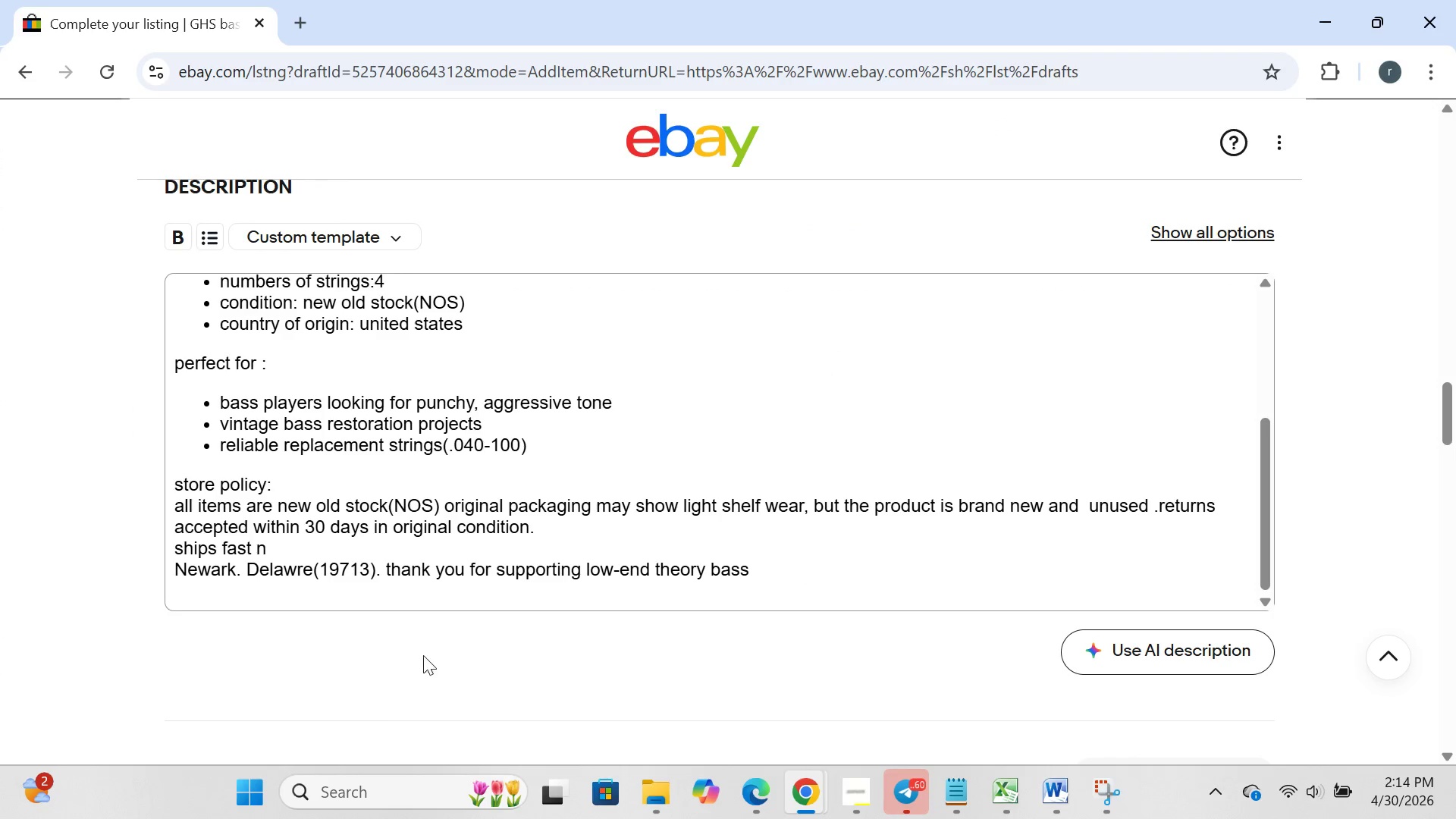 
left_click([249, 814])
 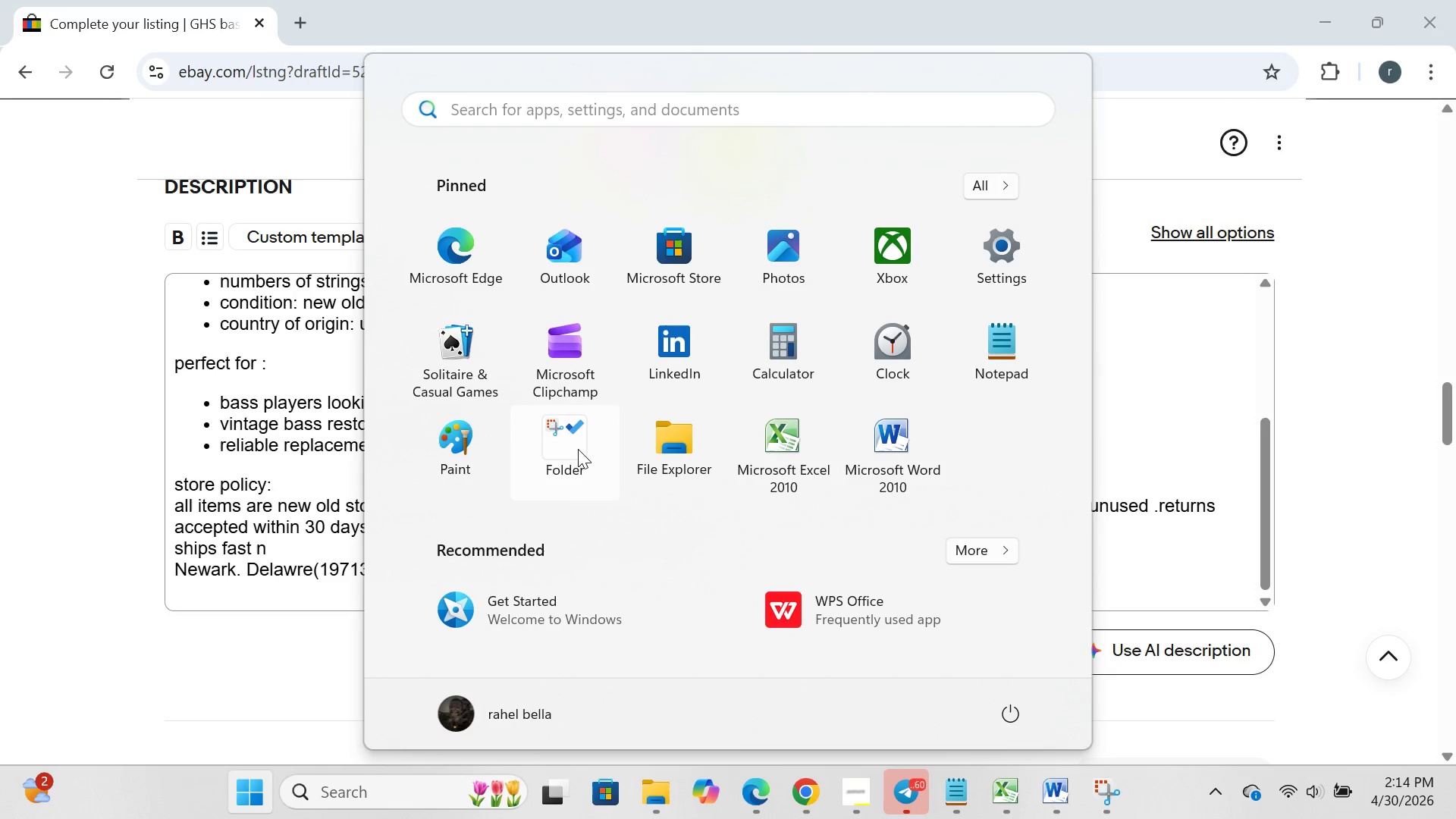 
left_click([578, 449])
 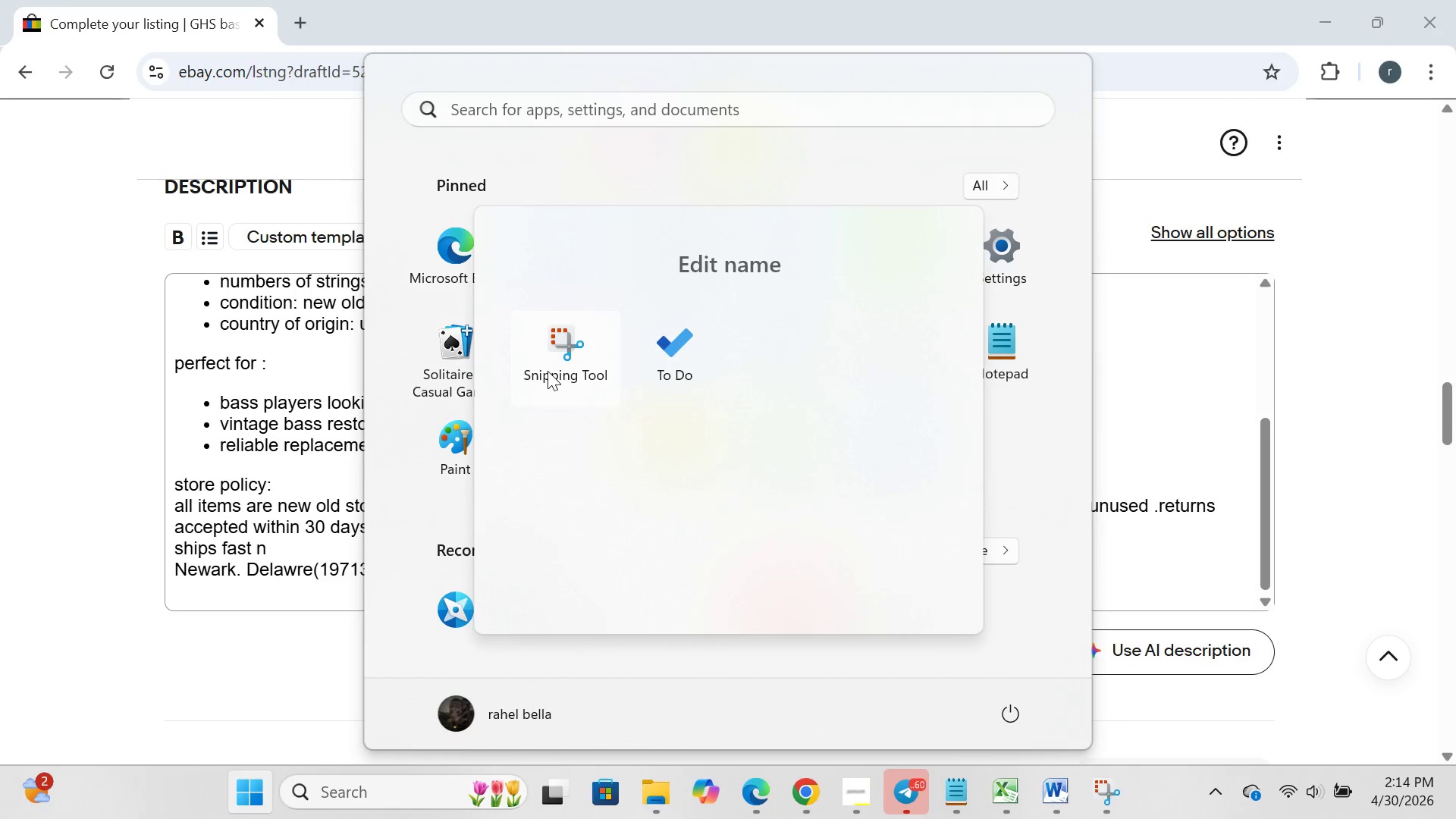 
left_click([548, 371])
 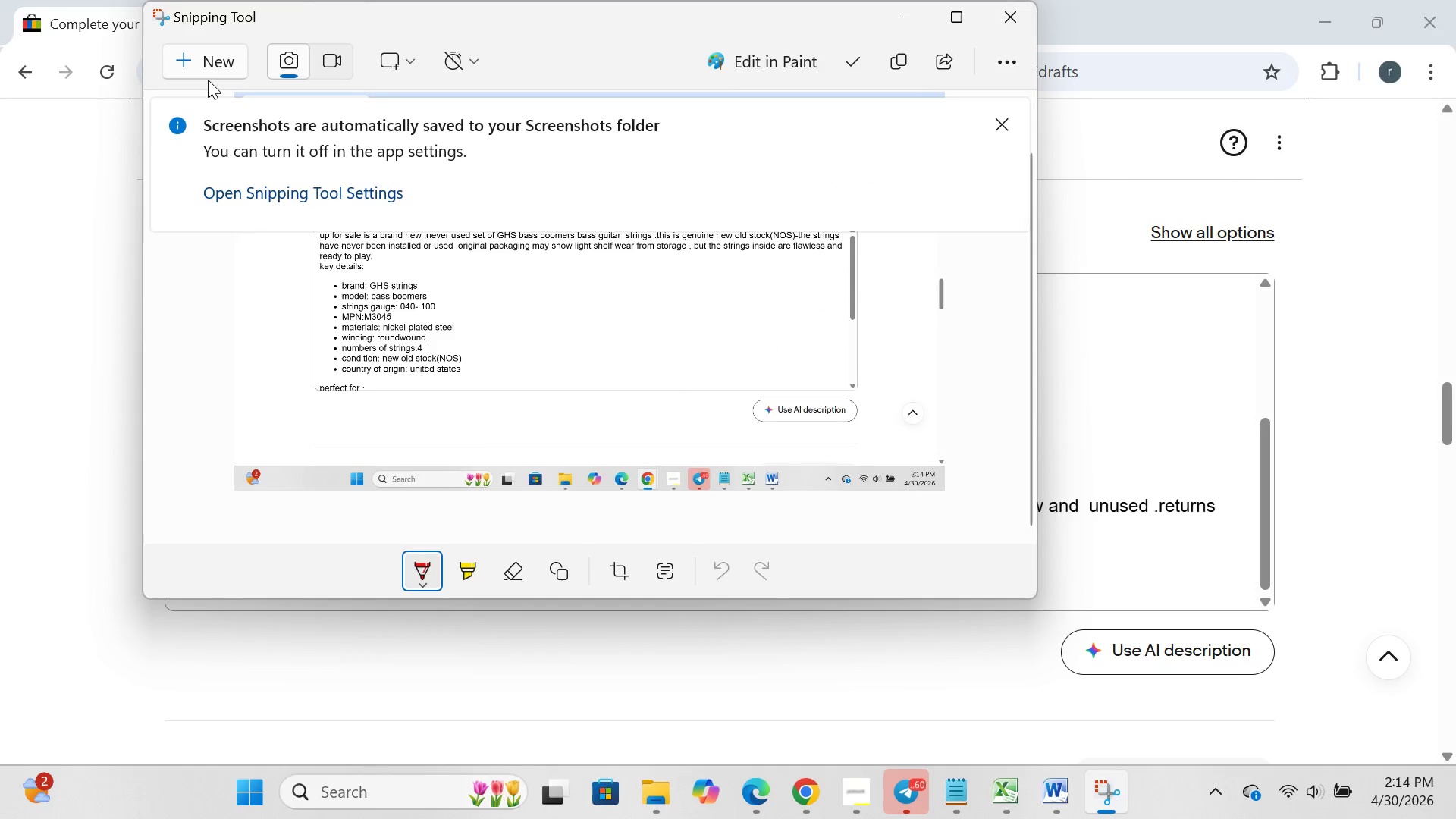 
left_click([208, 80])
 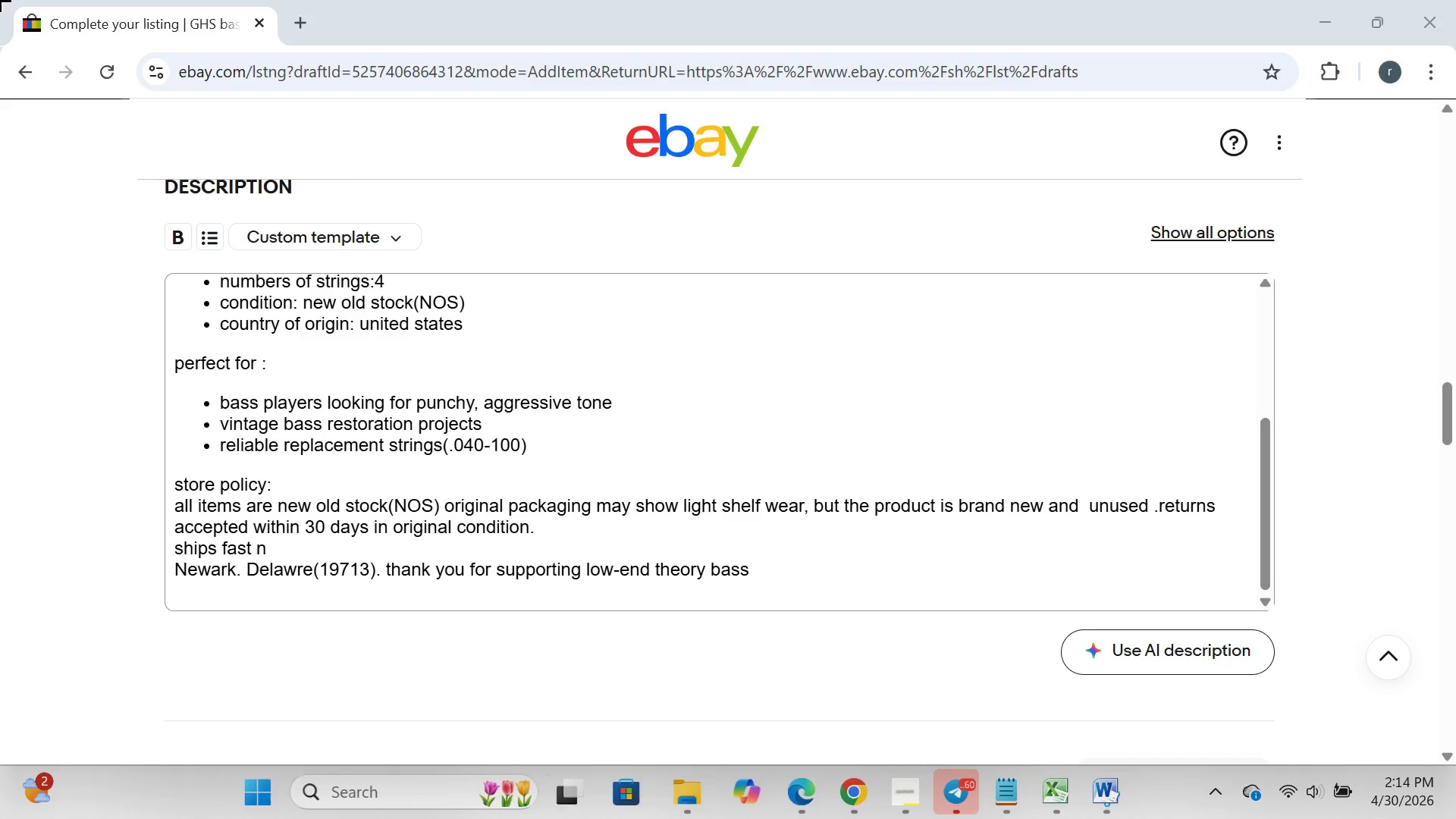 
left_click_drag(start_coordinate=[0, 0], to_coordinate=[1455, 818])
 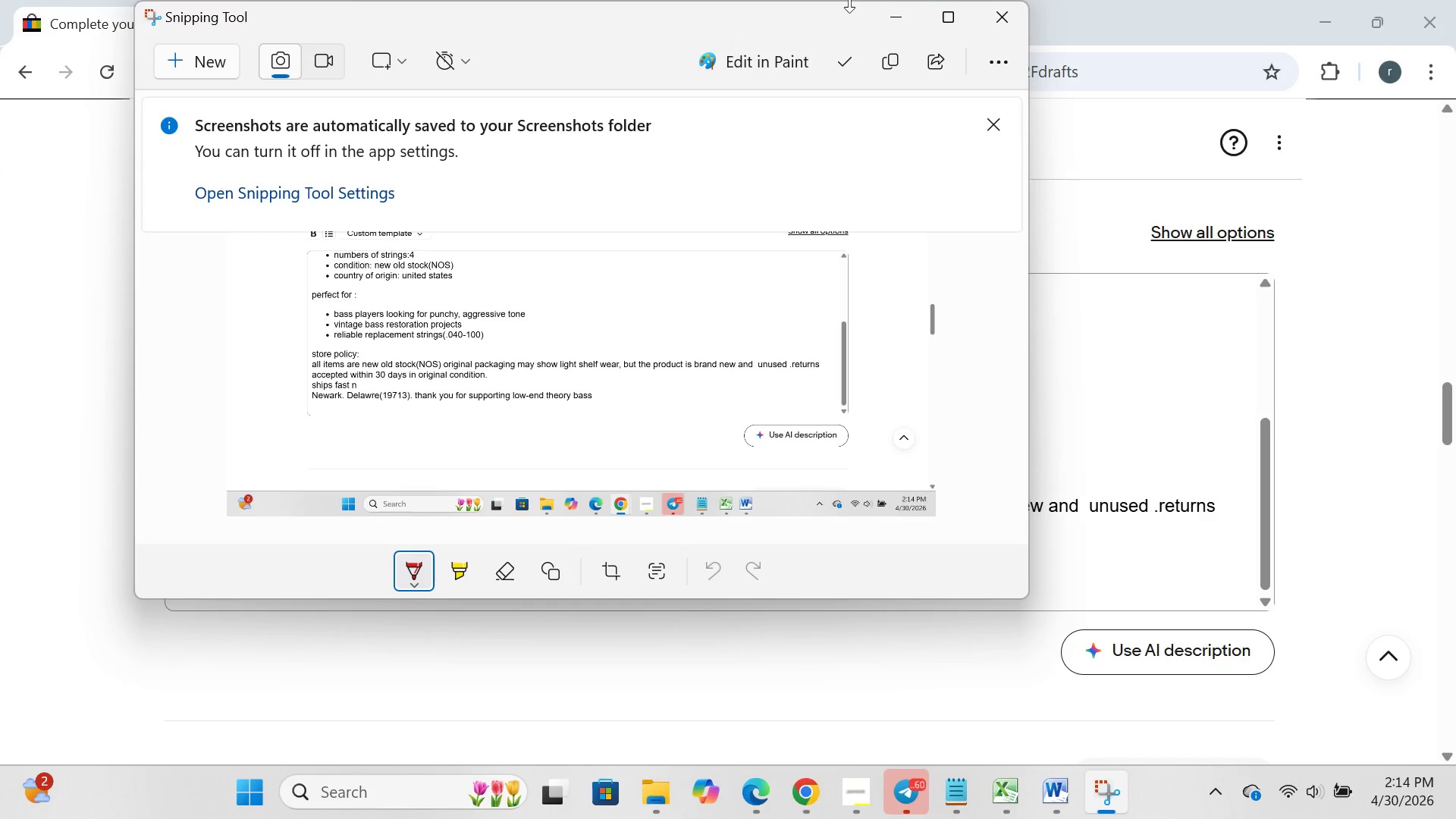 
left_click([890, 24])
 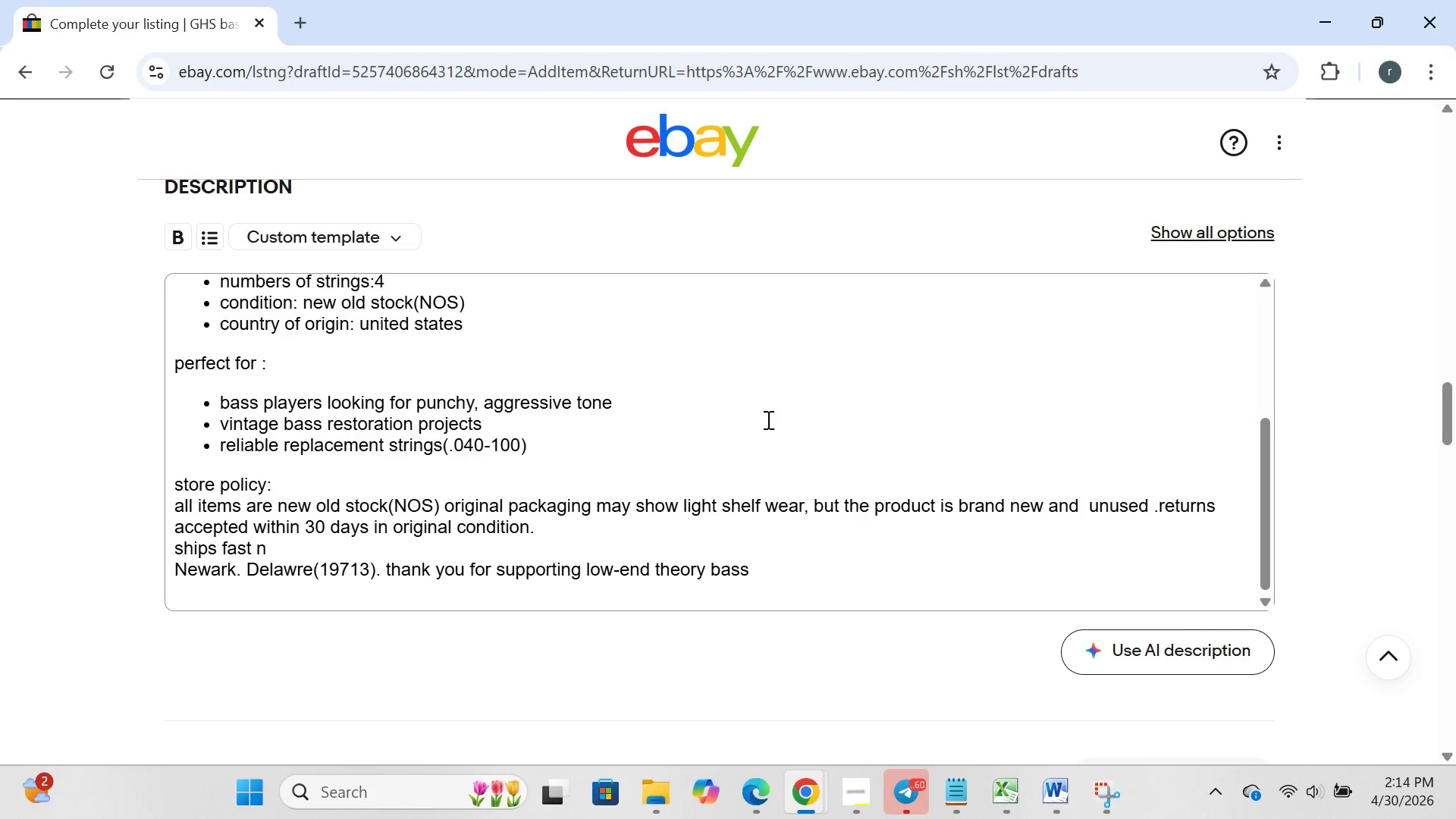 
mouse_move([743, 434])
 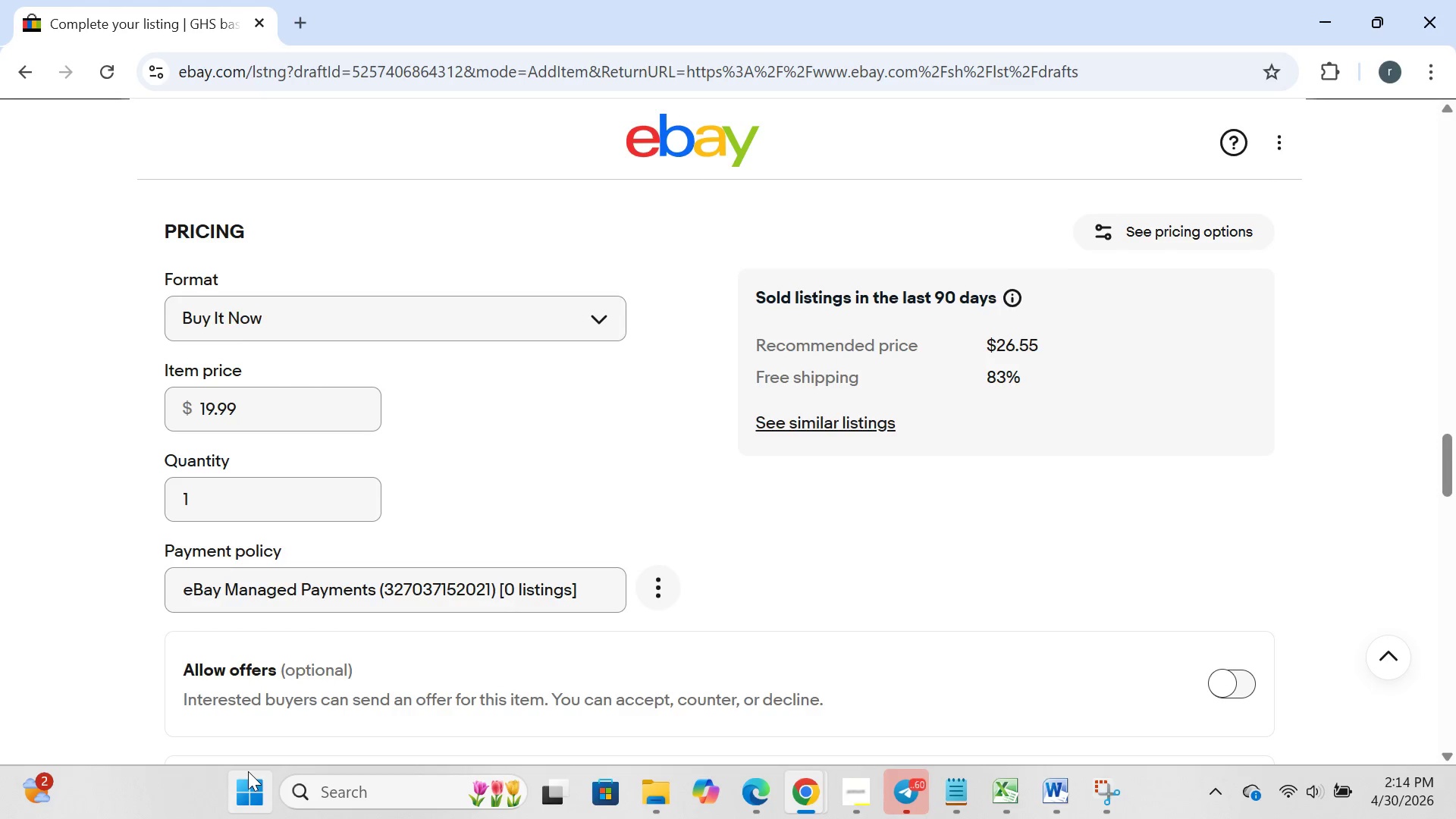 
left_click([248, 771])
 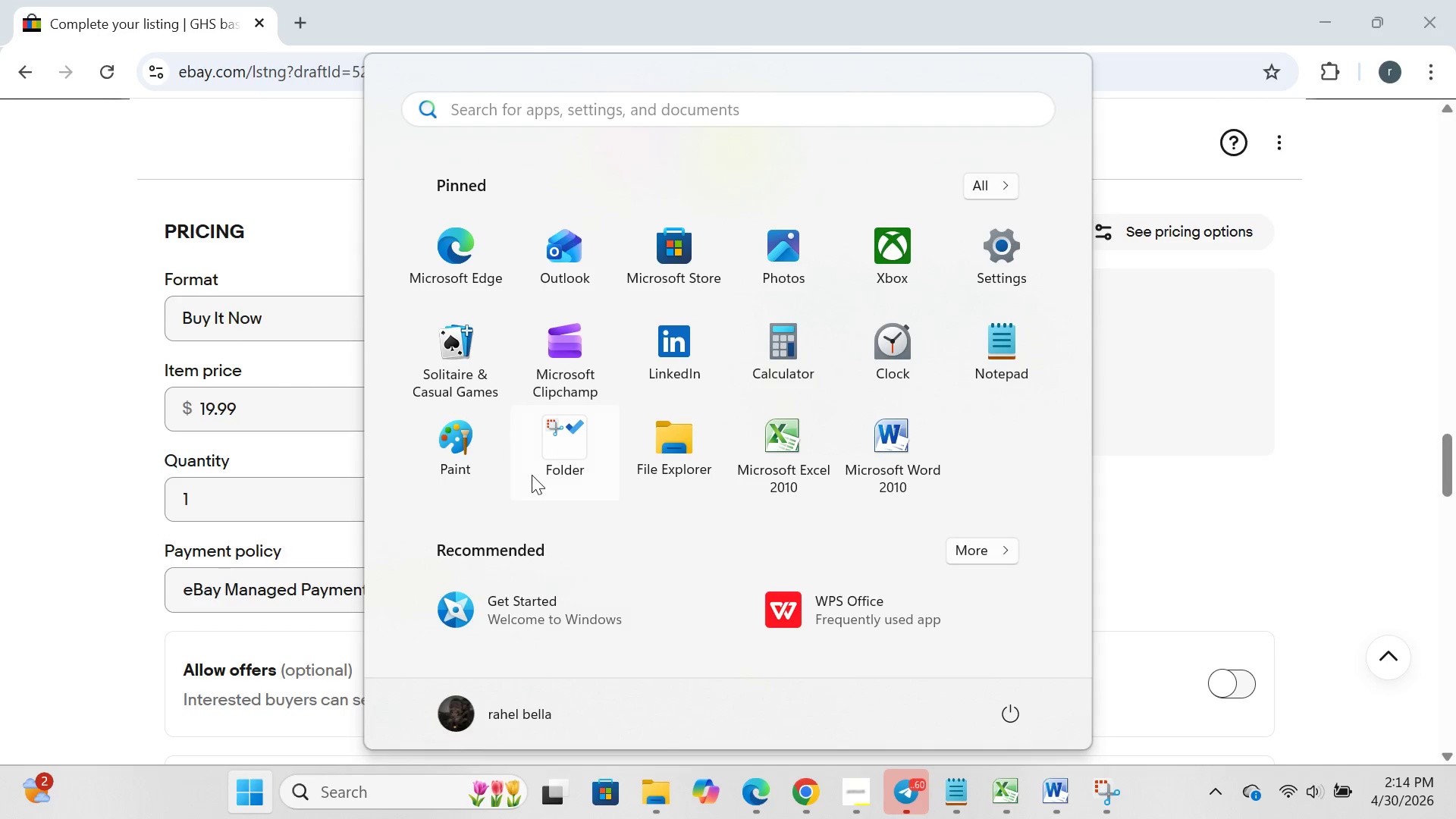 
left_click([532, 475])
 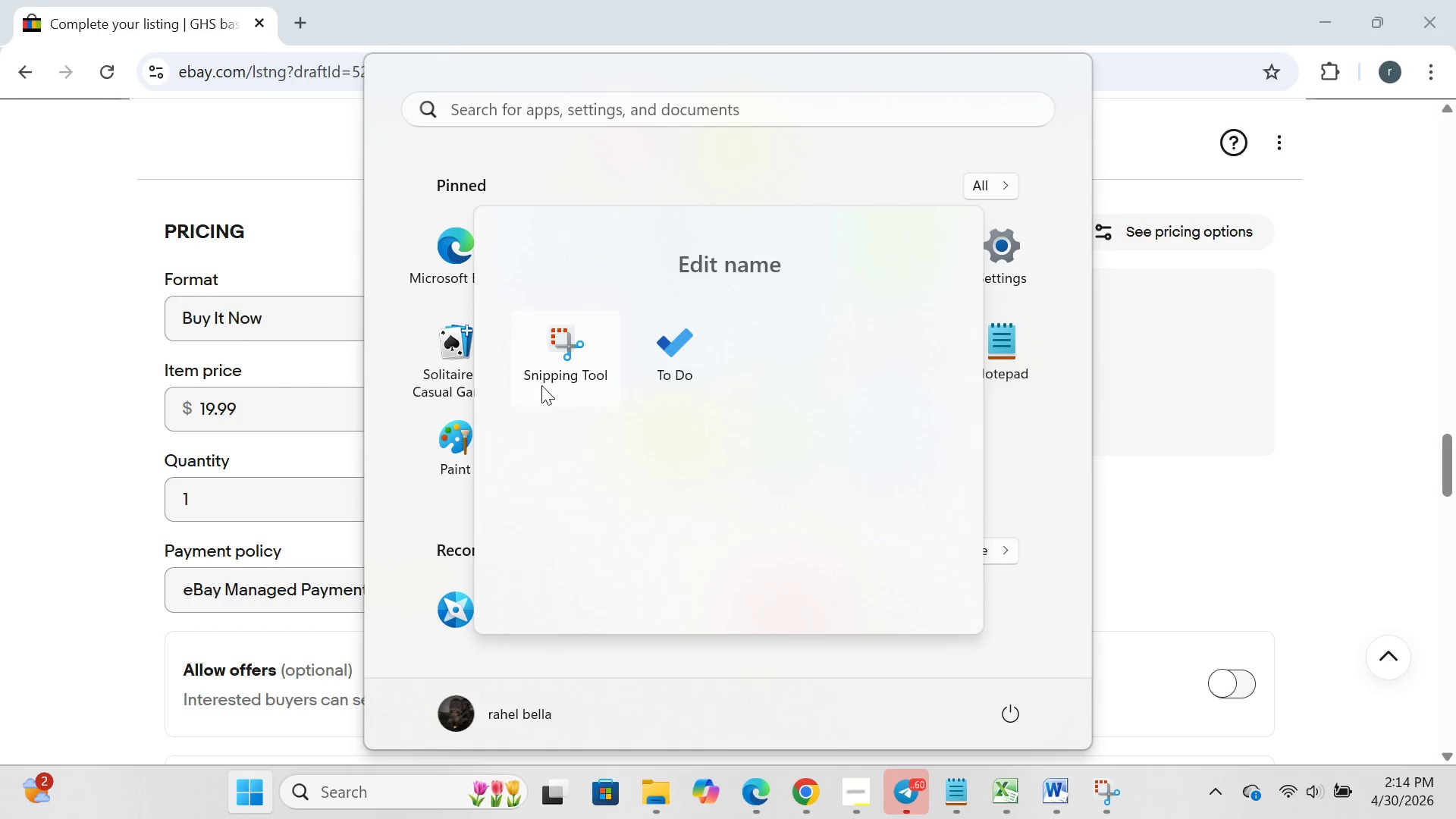 
left_click([541, 385])
 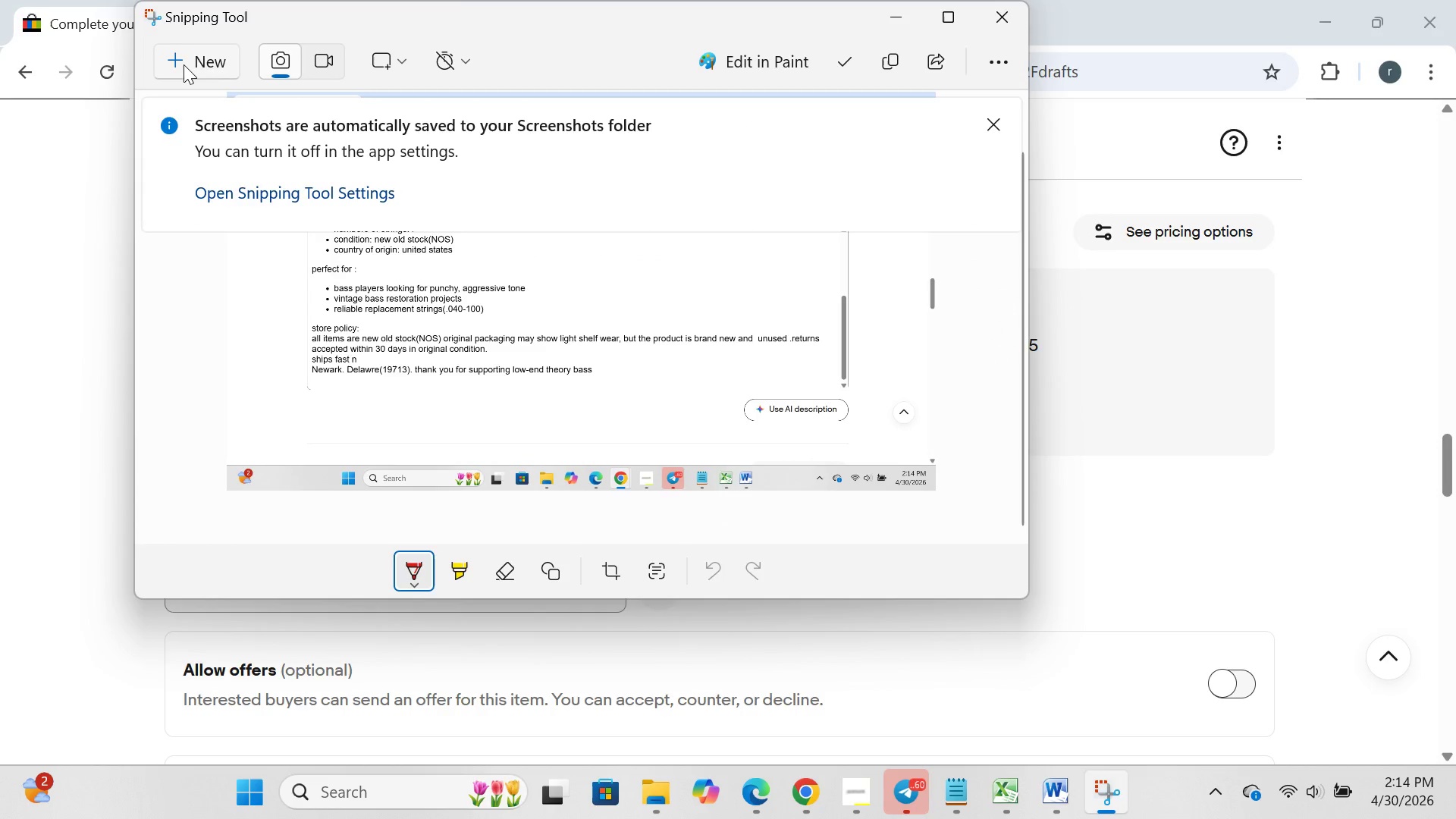 
left_click([184, 64])
 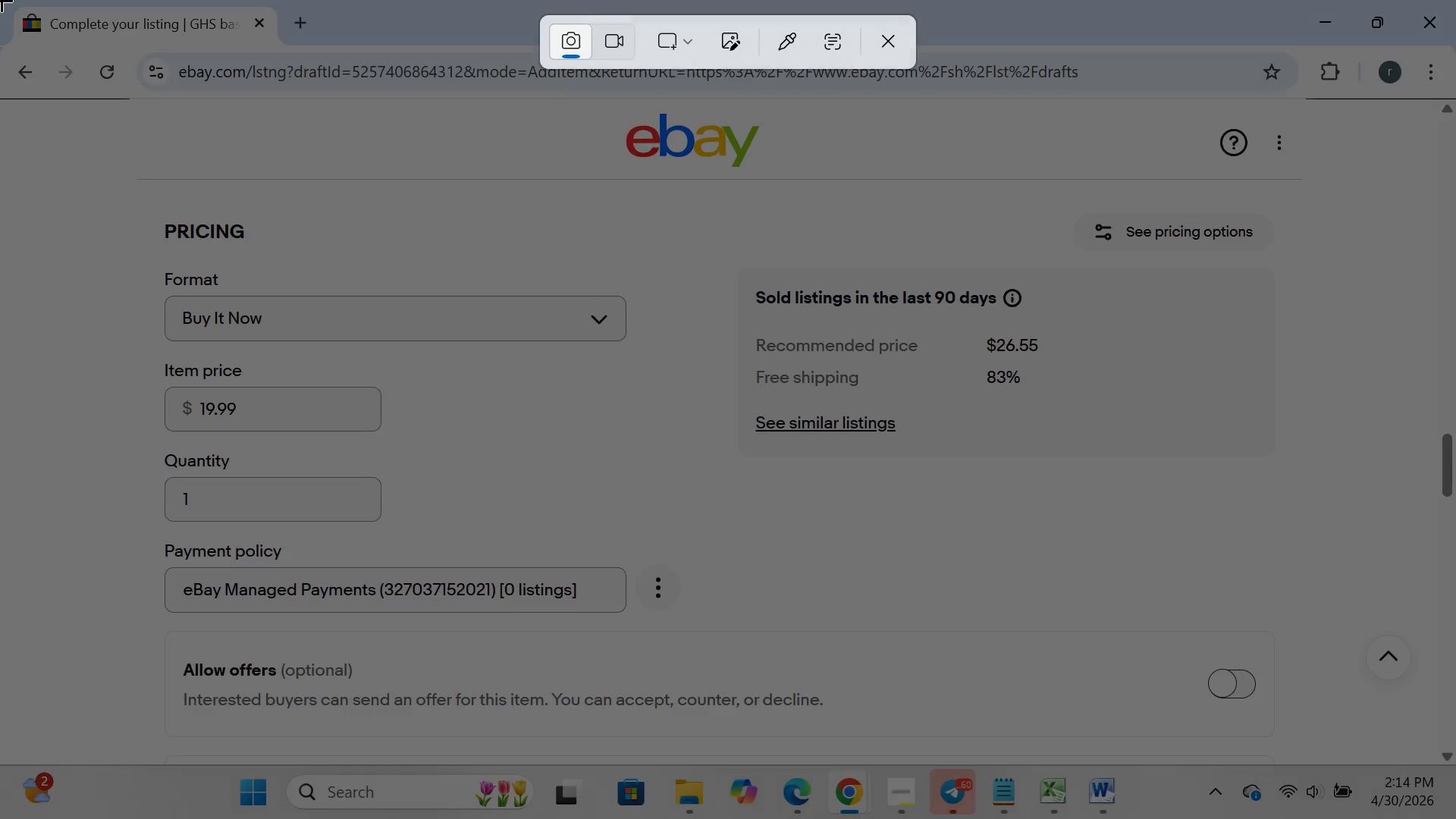 
left_click_drag(start_coordinate=[2, 0], to_coordinate=[1455, 818])
 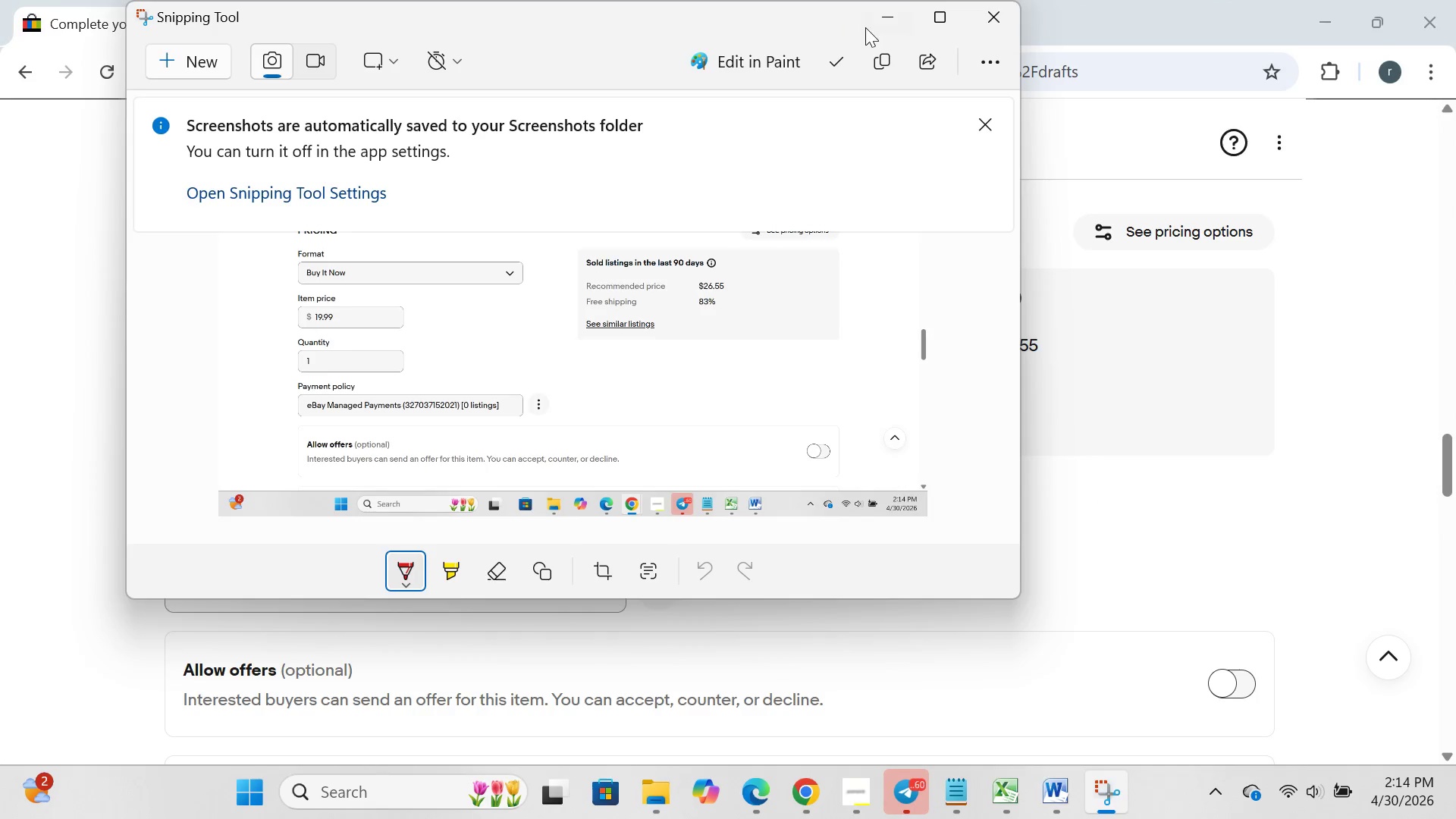 
left_click([871, 25])
 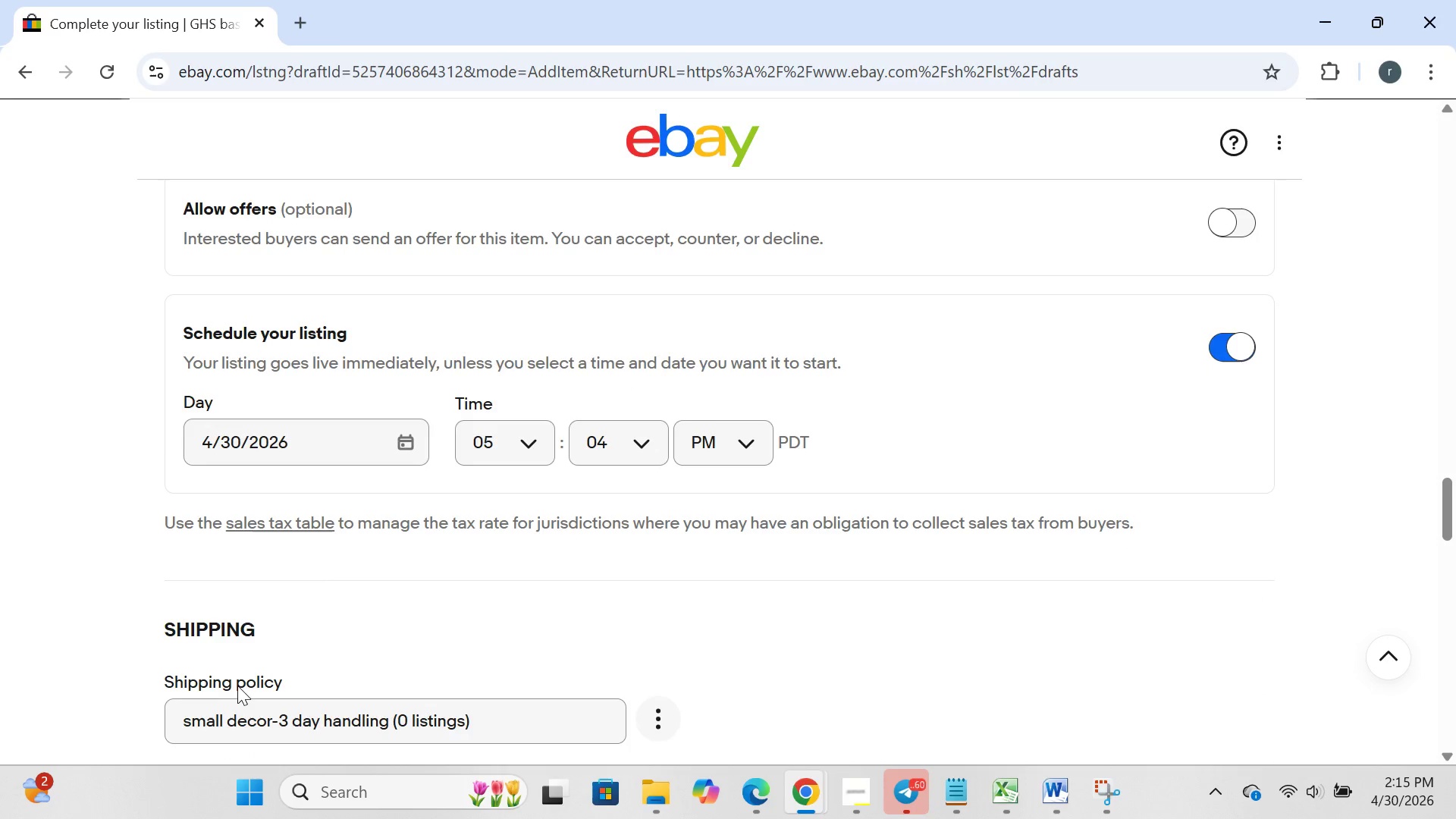 
left_click([240, 782])
 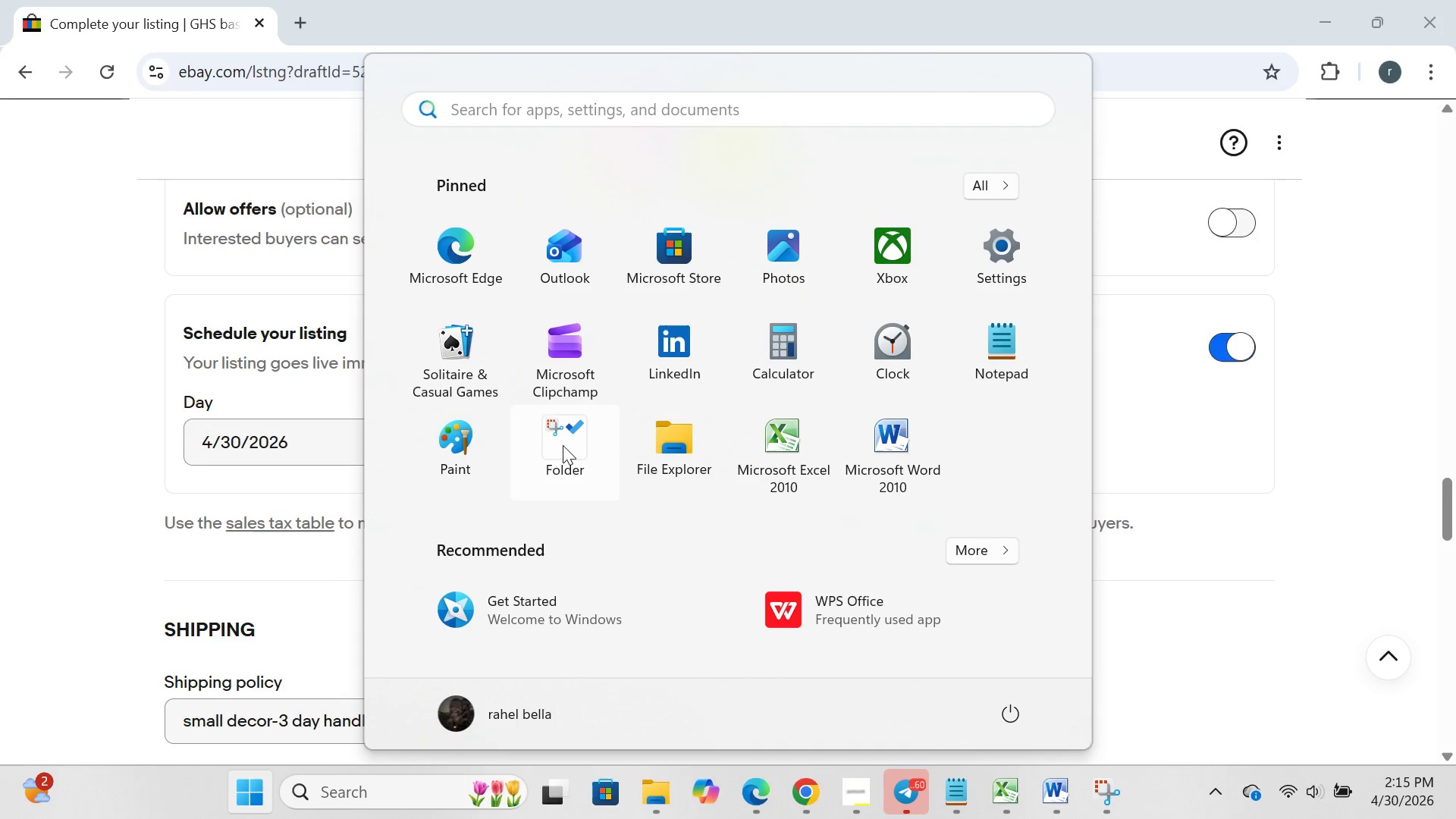 
left_click([563, 445])
 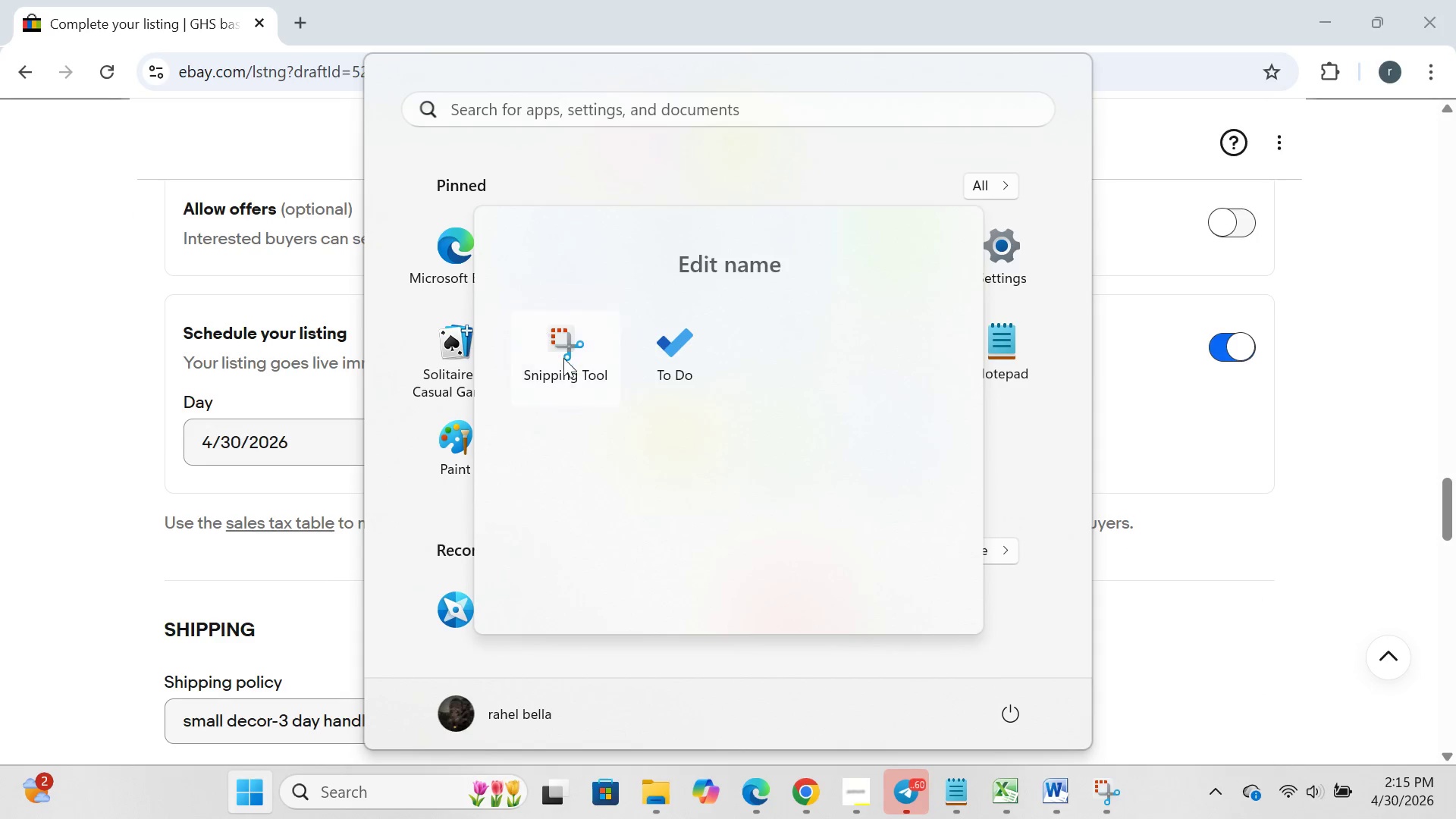 
left_click([563, 358])
 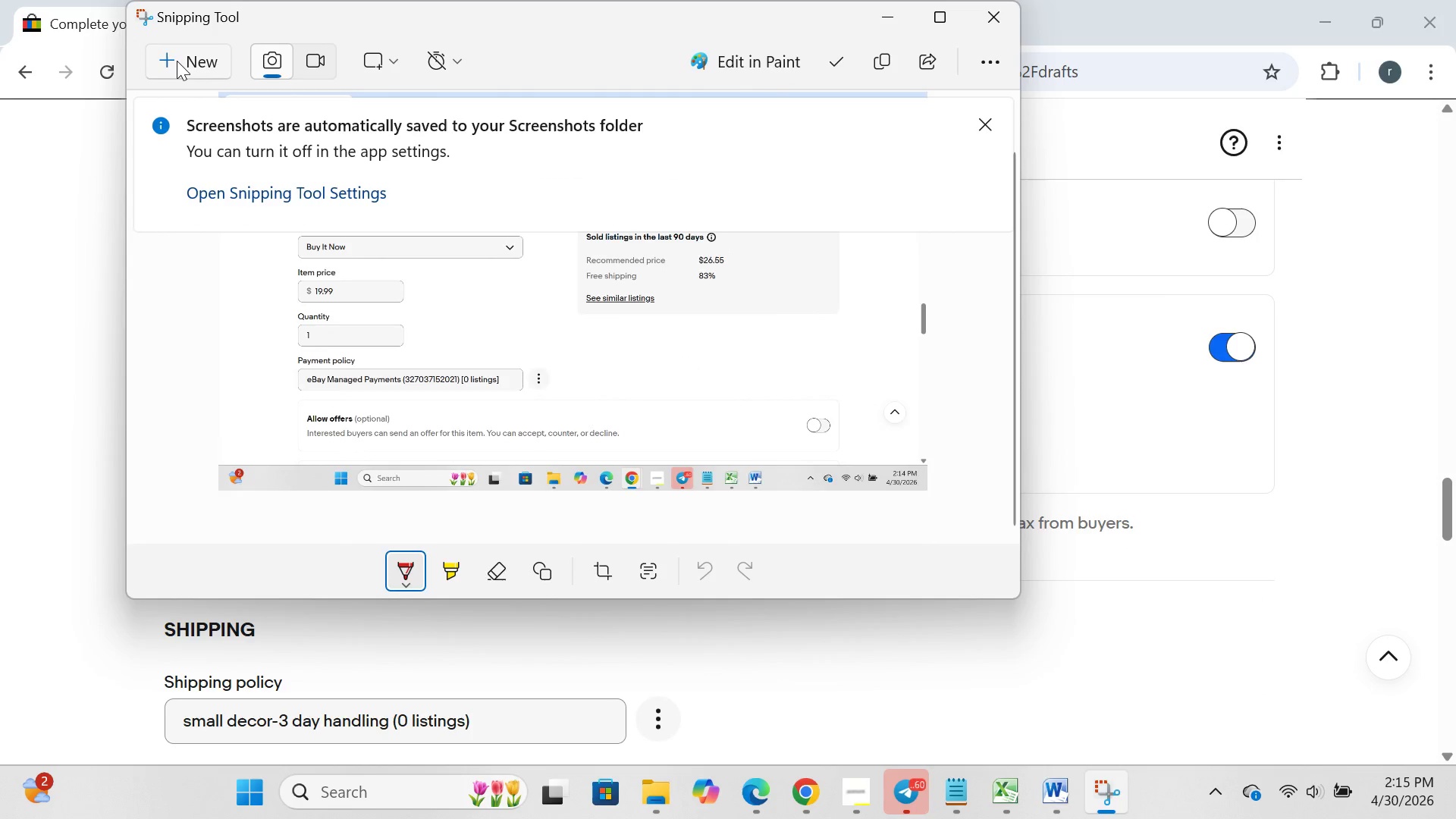 
left_click([177, 61])
 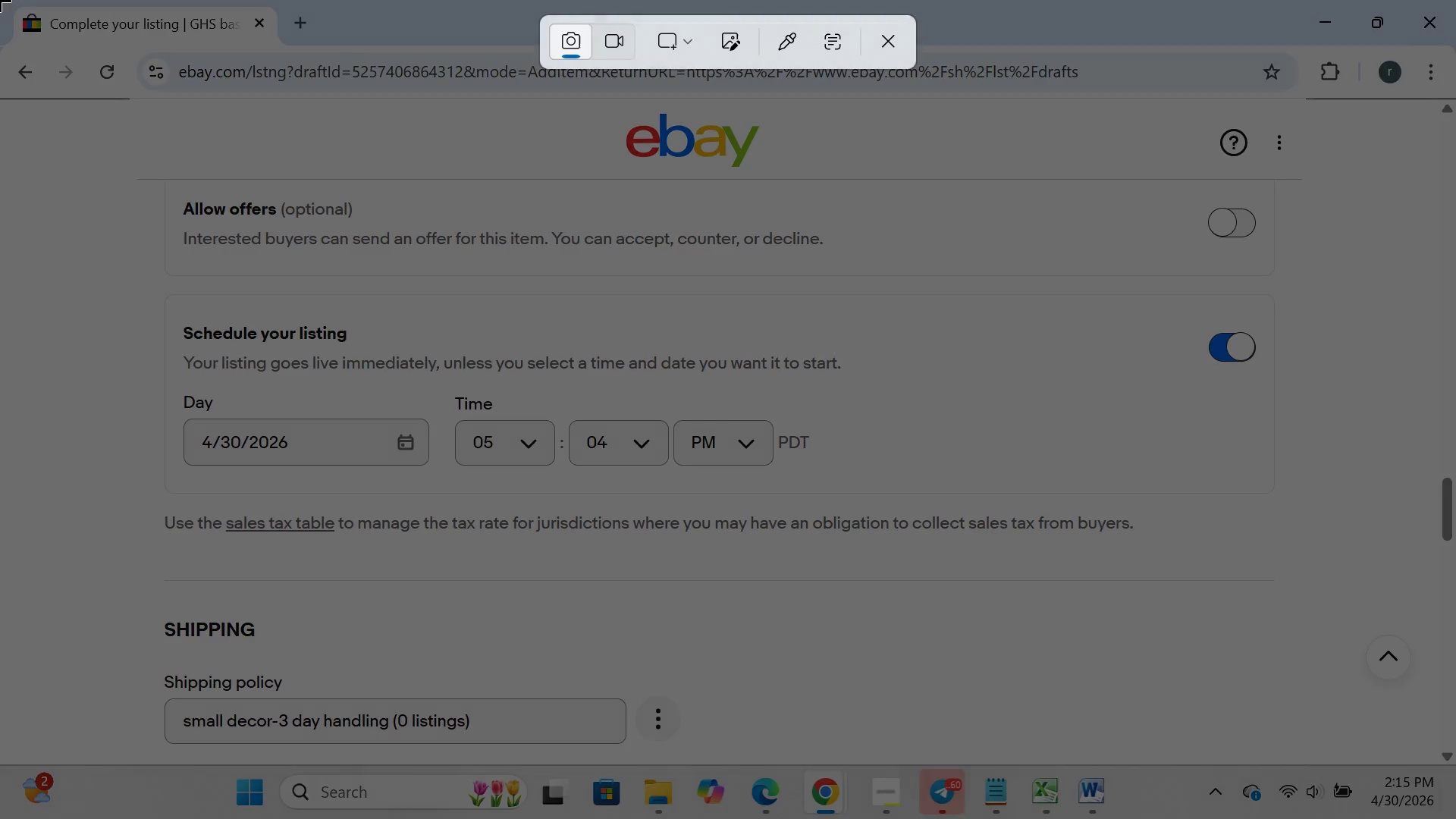 
left_click_drag(start_coordinate=[0, 0], to_coordinate=[1455, 818])
 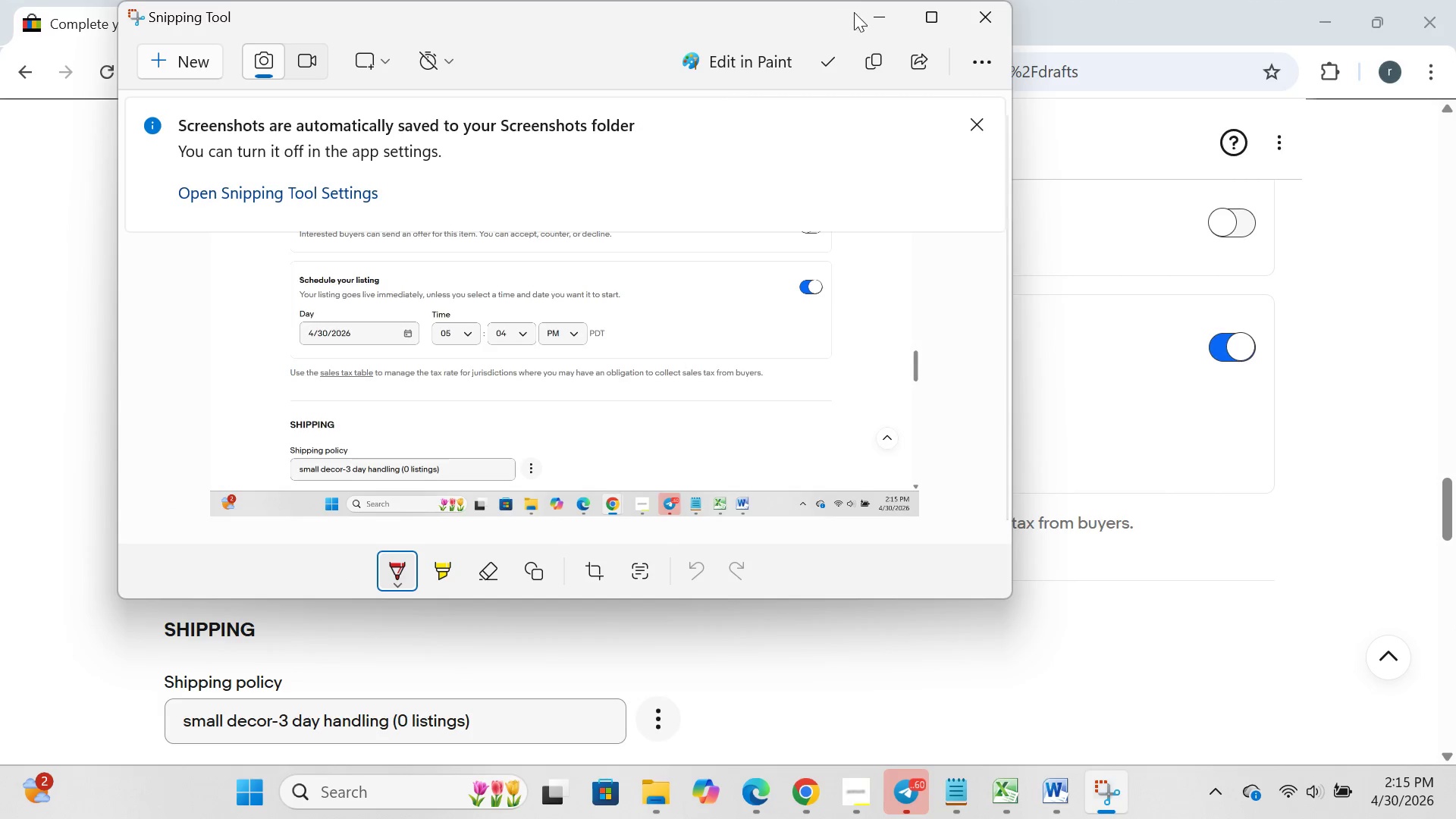 
left_click([858, 13])
 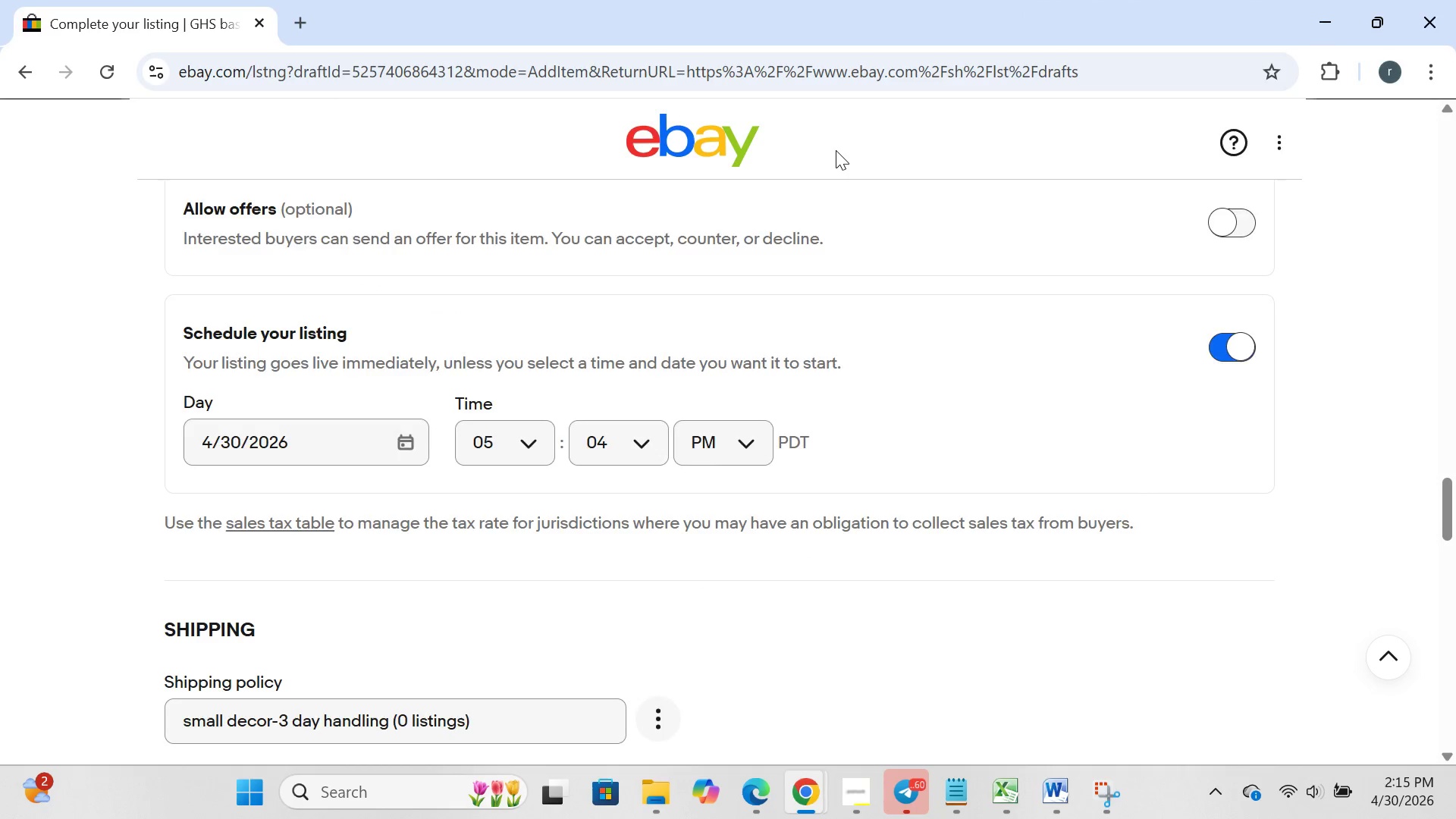 
mouse_move([795, 174])
 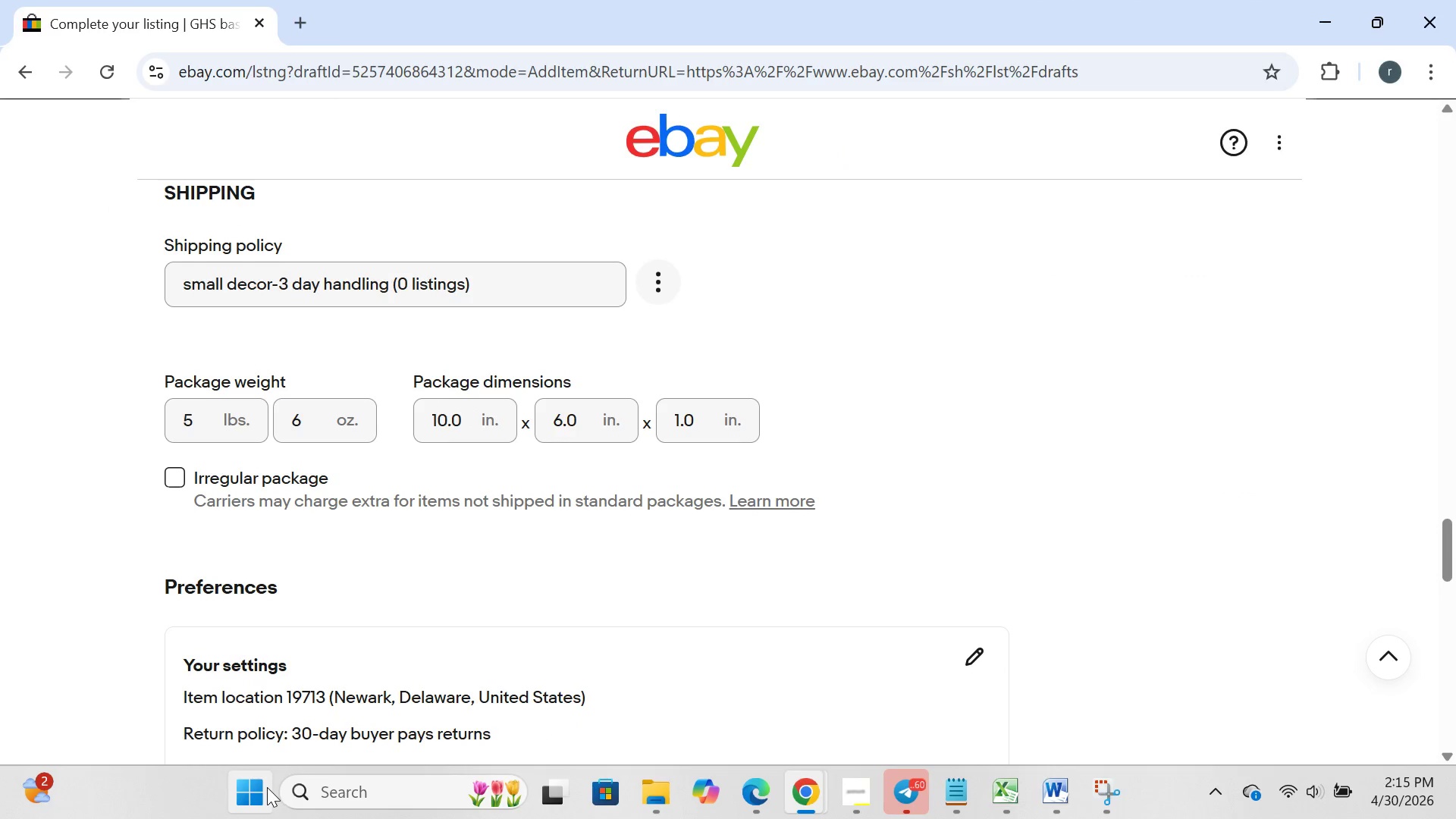 
left_click([267, 787])
 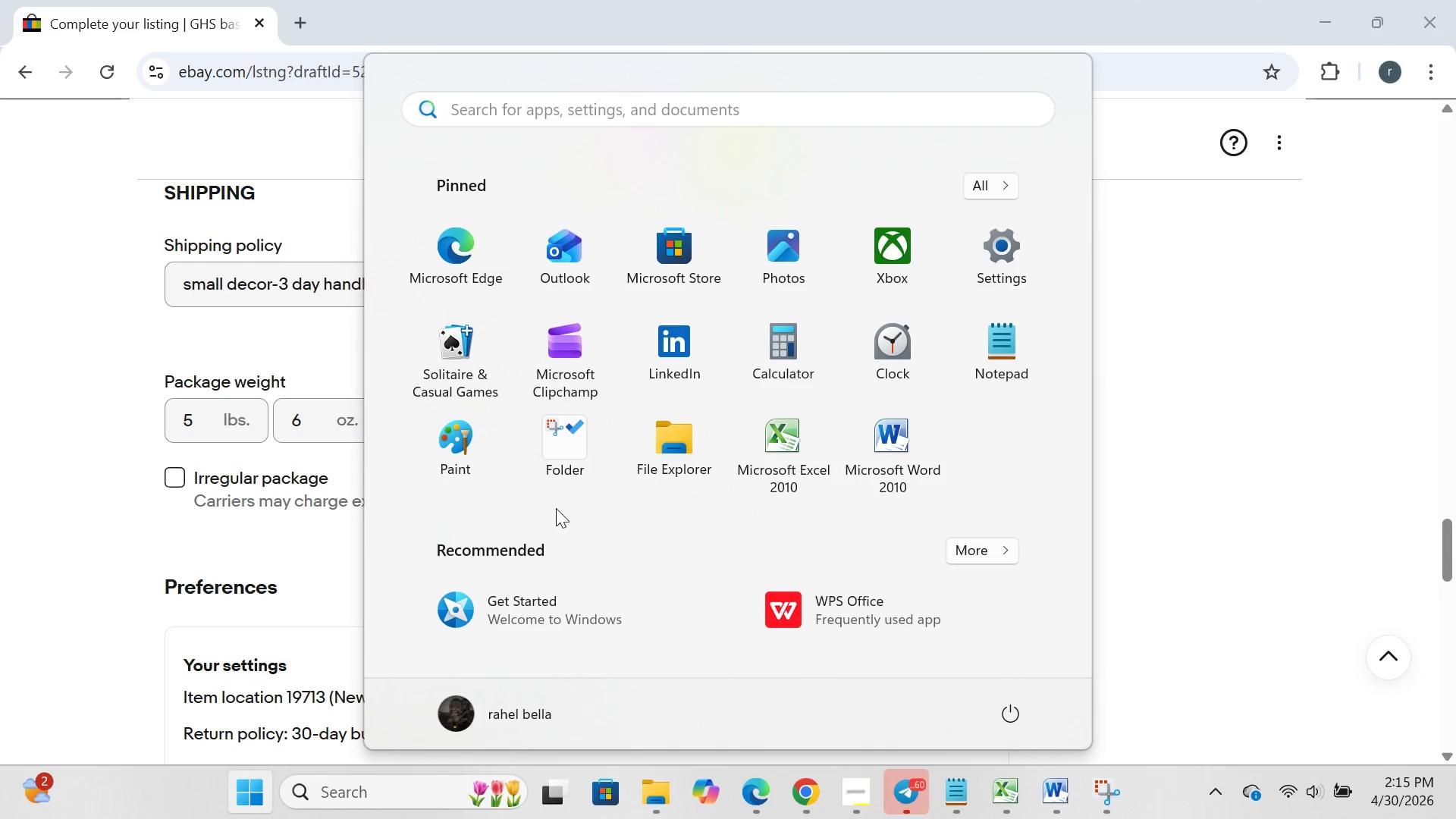 
left_click([556, 508])
 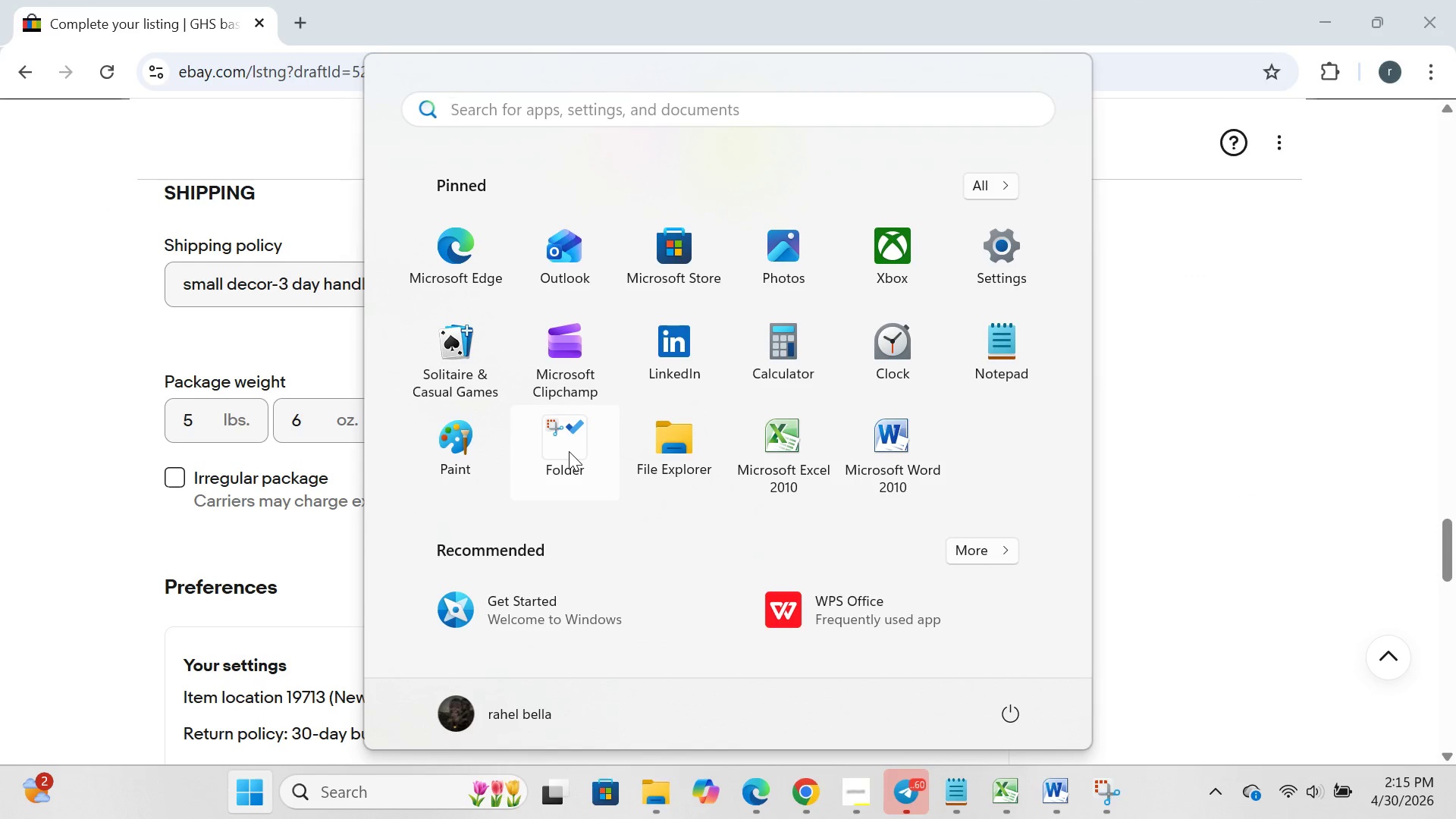 
left_click([569, 451])
 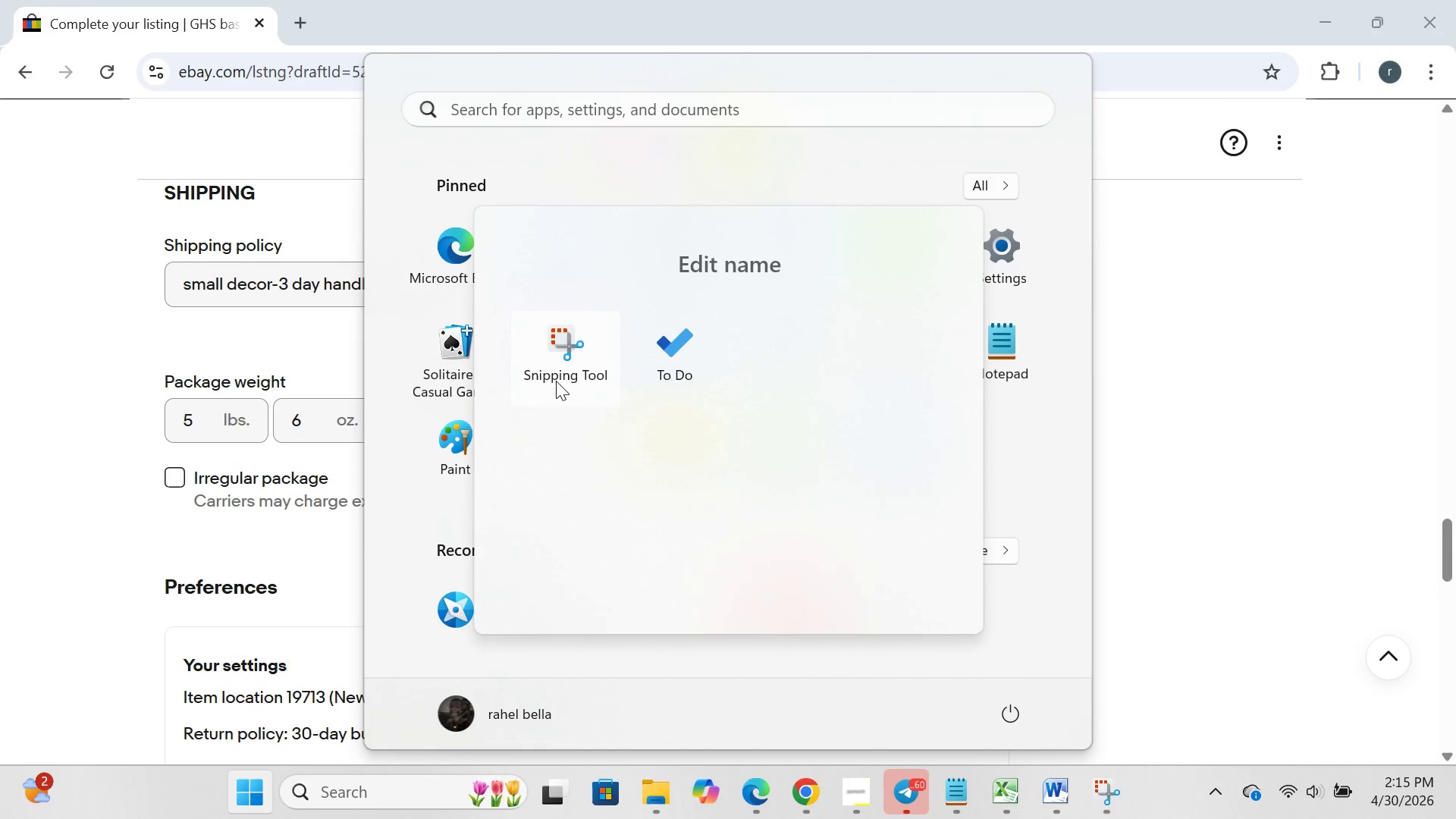 
left_click([556, 381])
 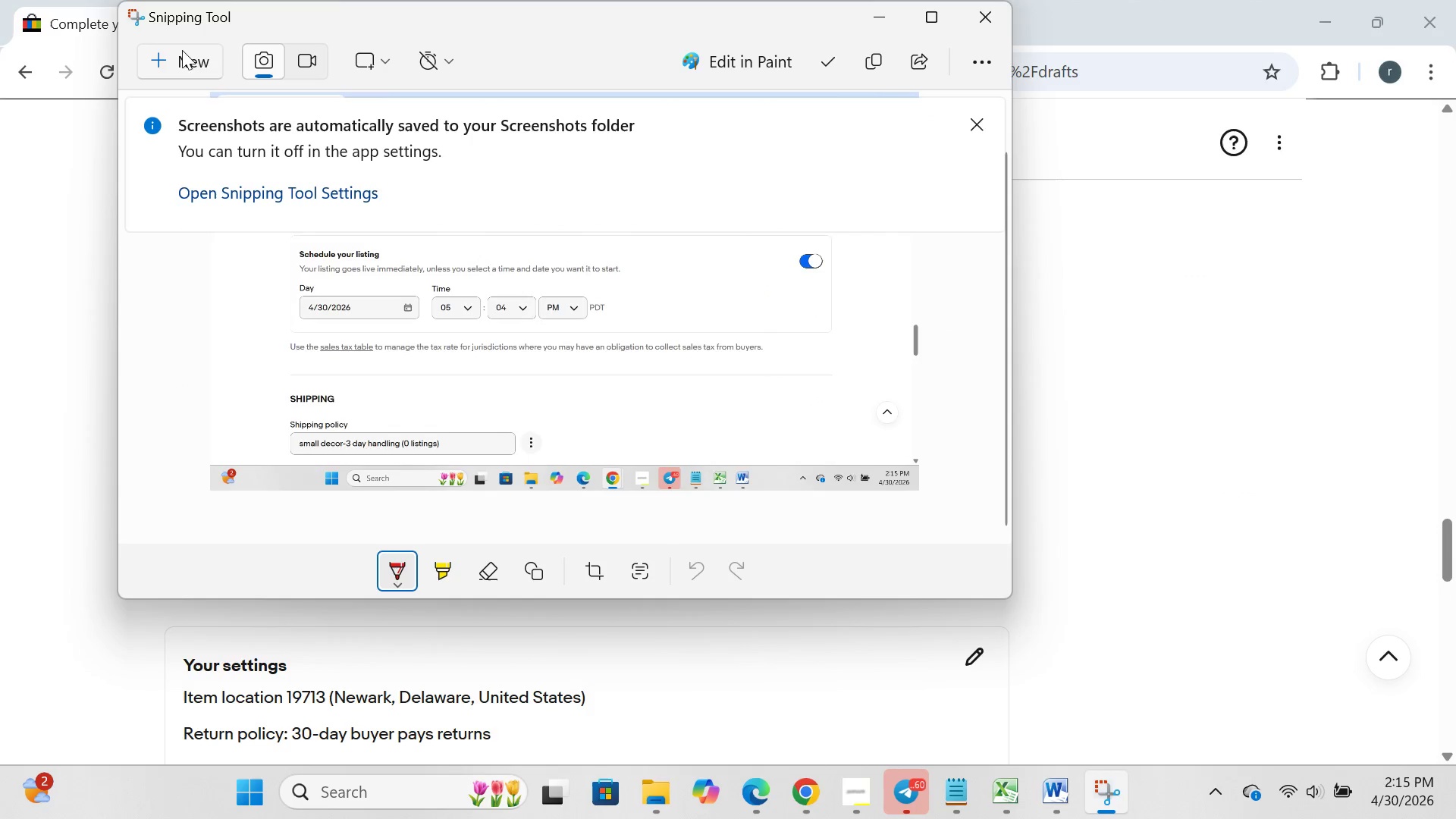 
left_click([180, 49])
 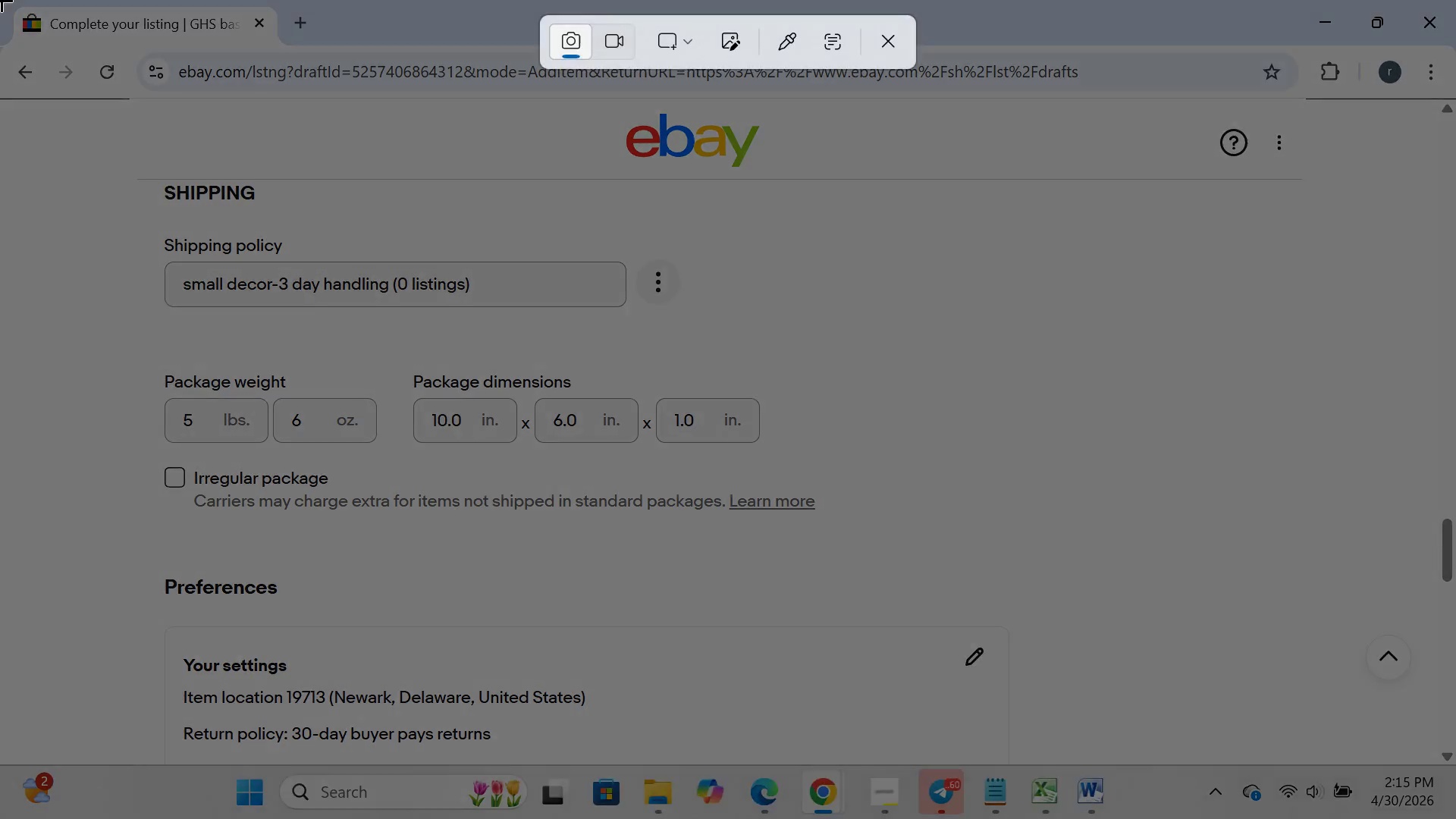 
left_click_drag(start_coordinate=[0, 0], to_coordinate=[1455, 818])
 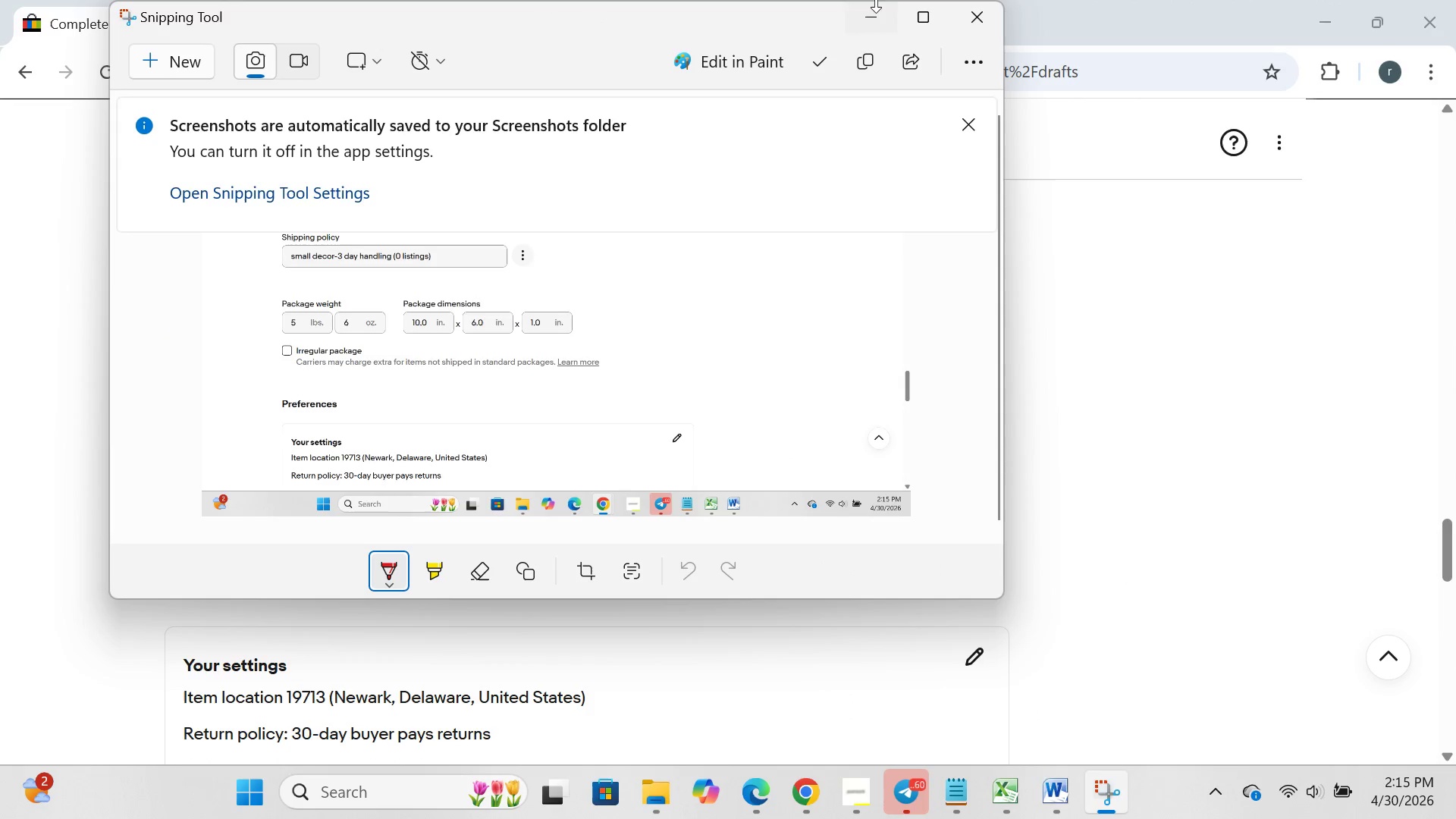 
left_click([872, 0])
 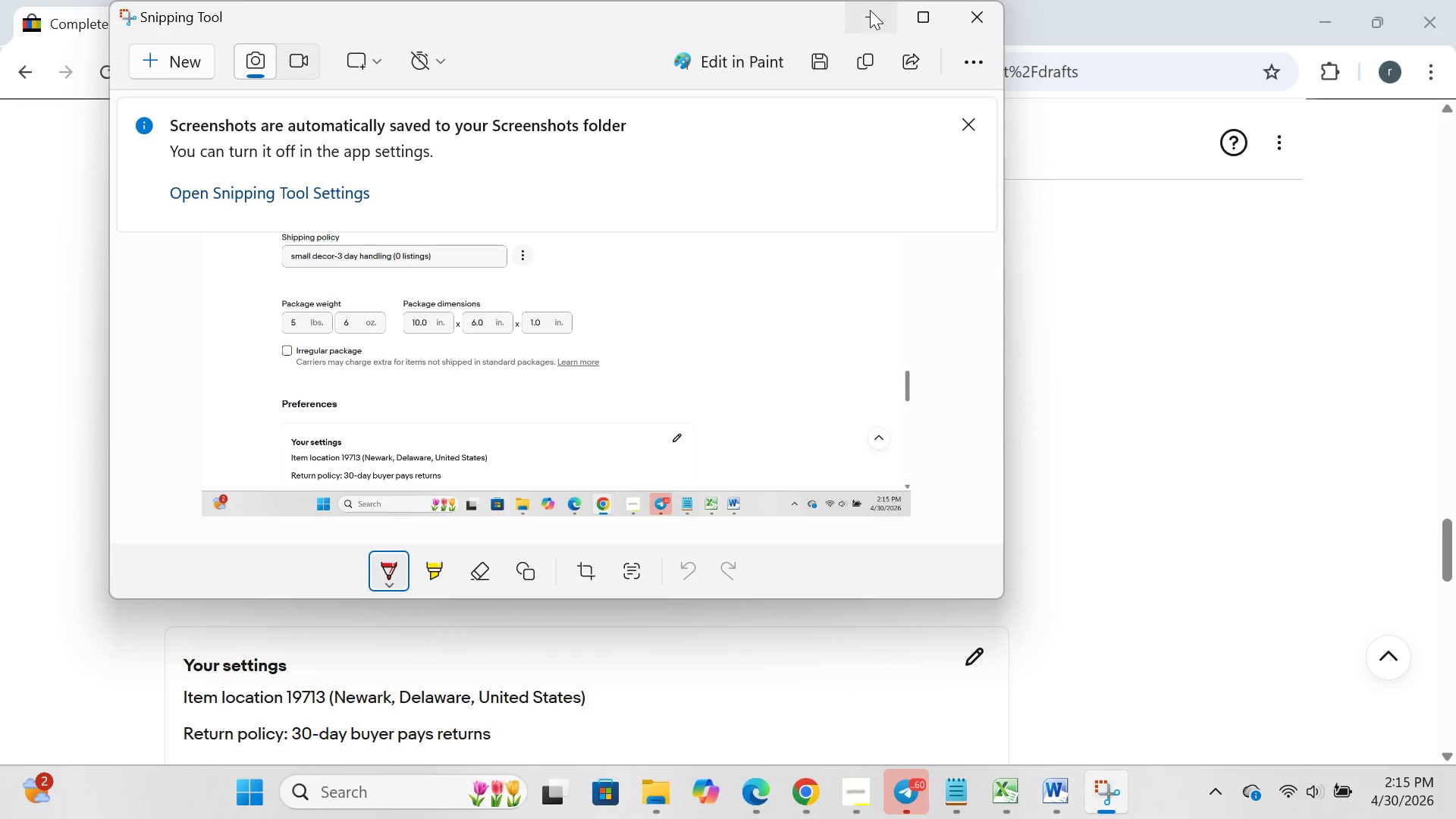 
left_click([870, 10])
 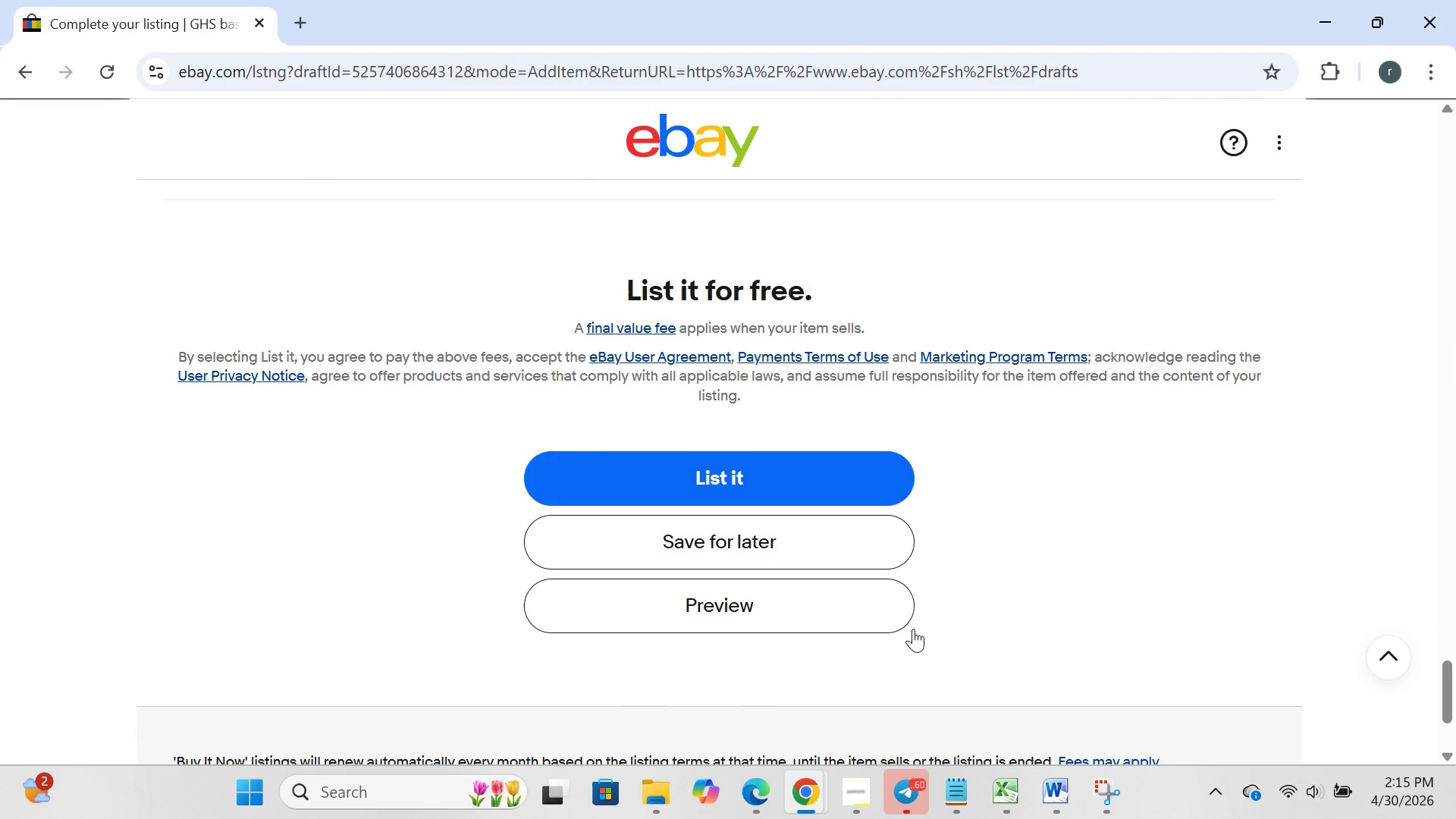 
left_click([1080, 818])
 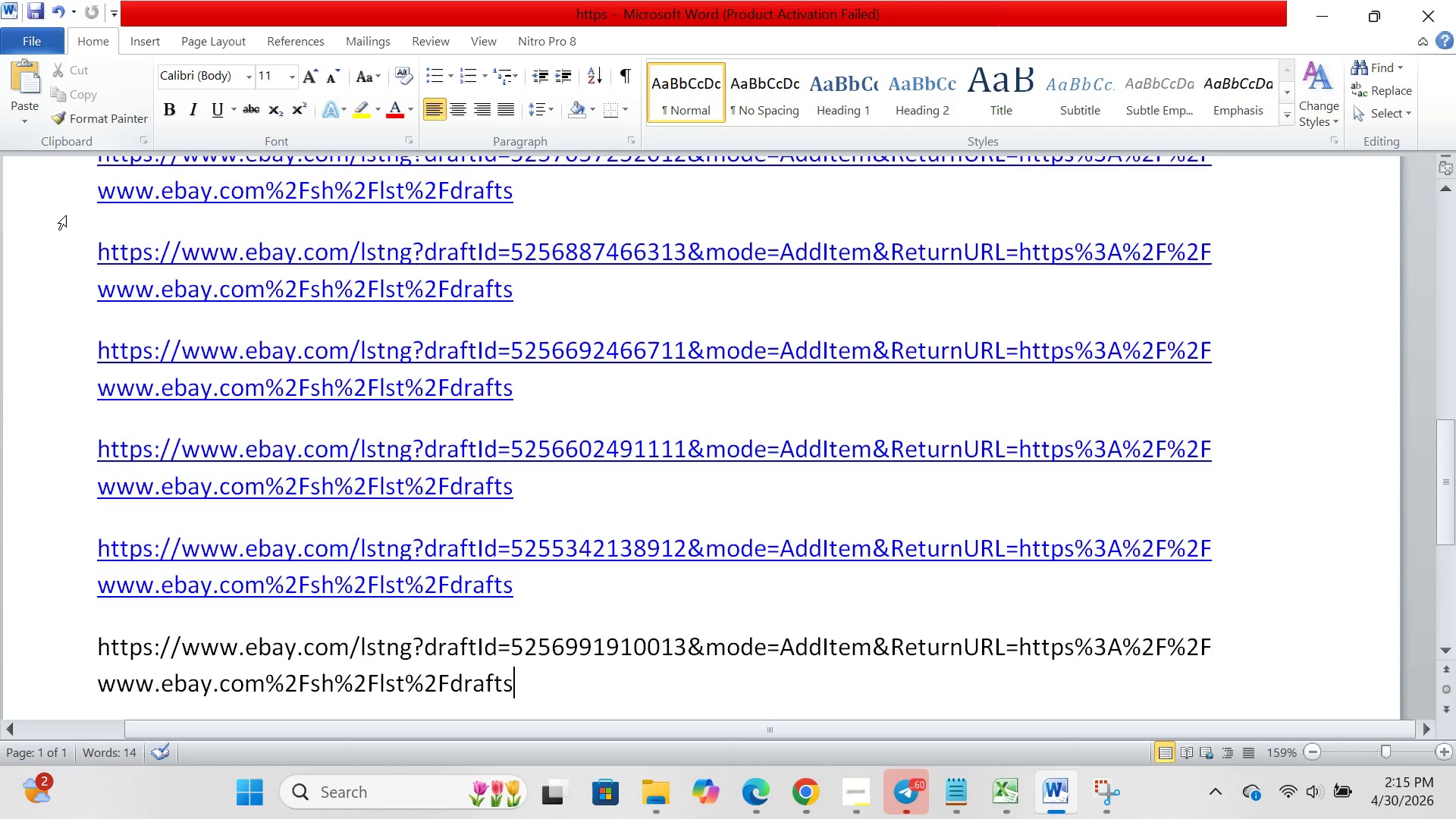 
hold_key(key=ControlLeft, duration=0.86)
 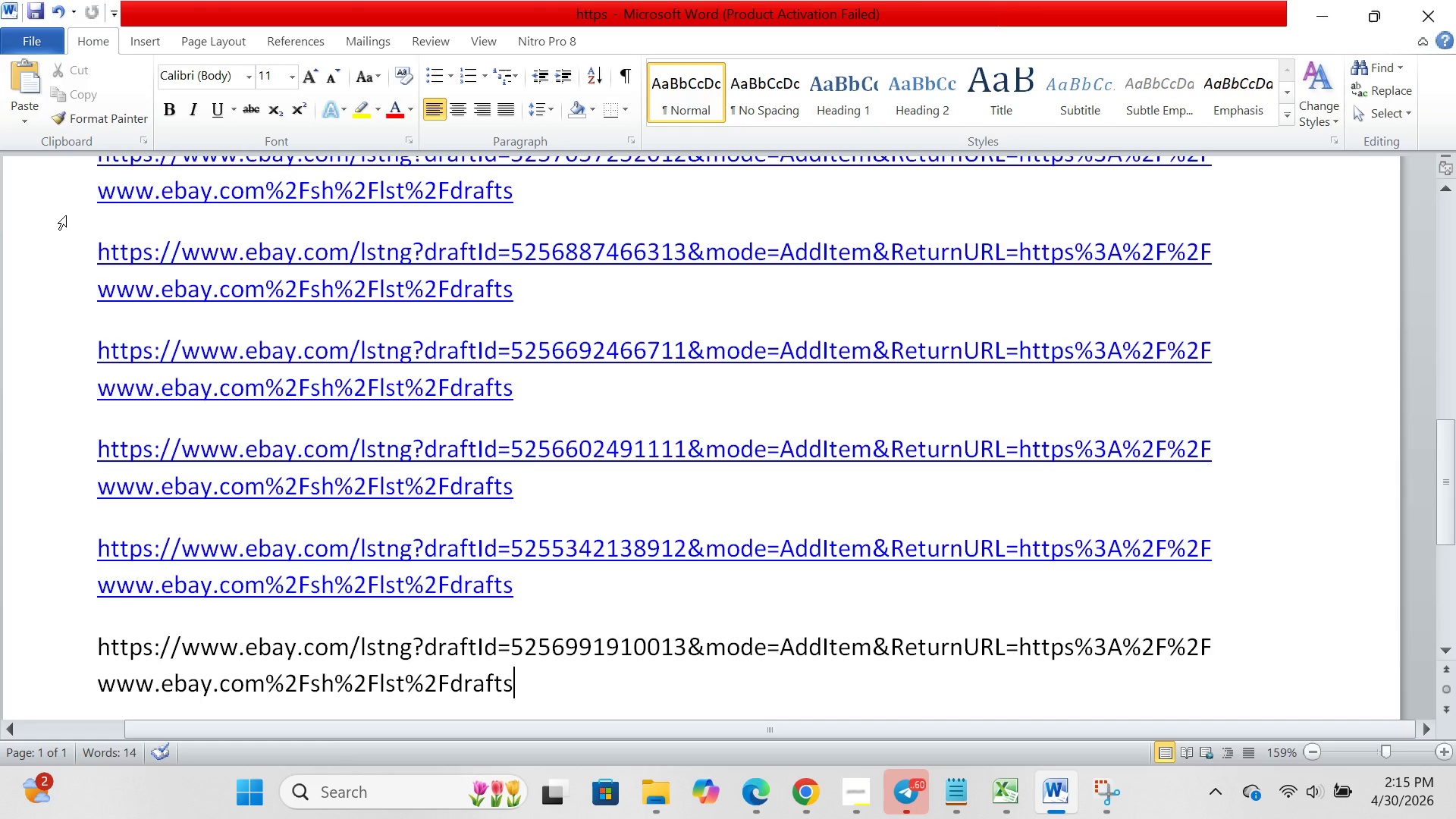 
hold_key(key=S, duration=0.47)
 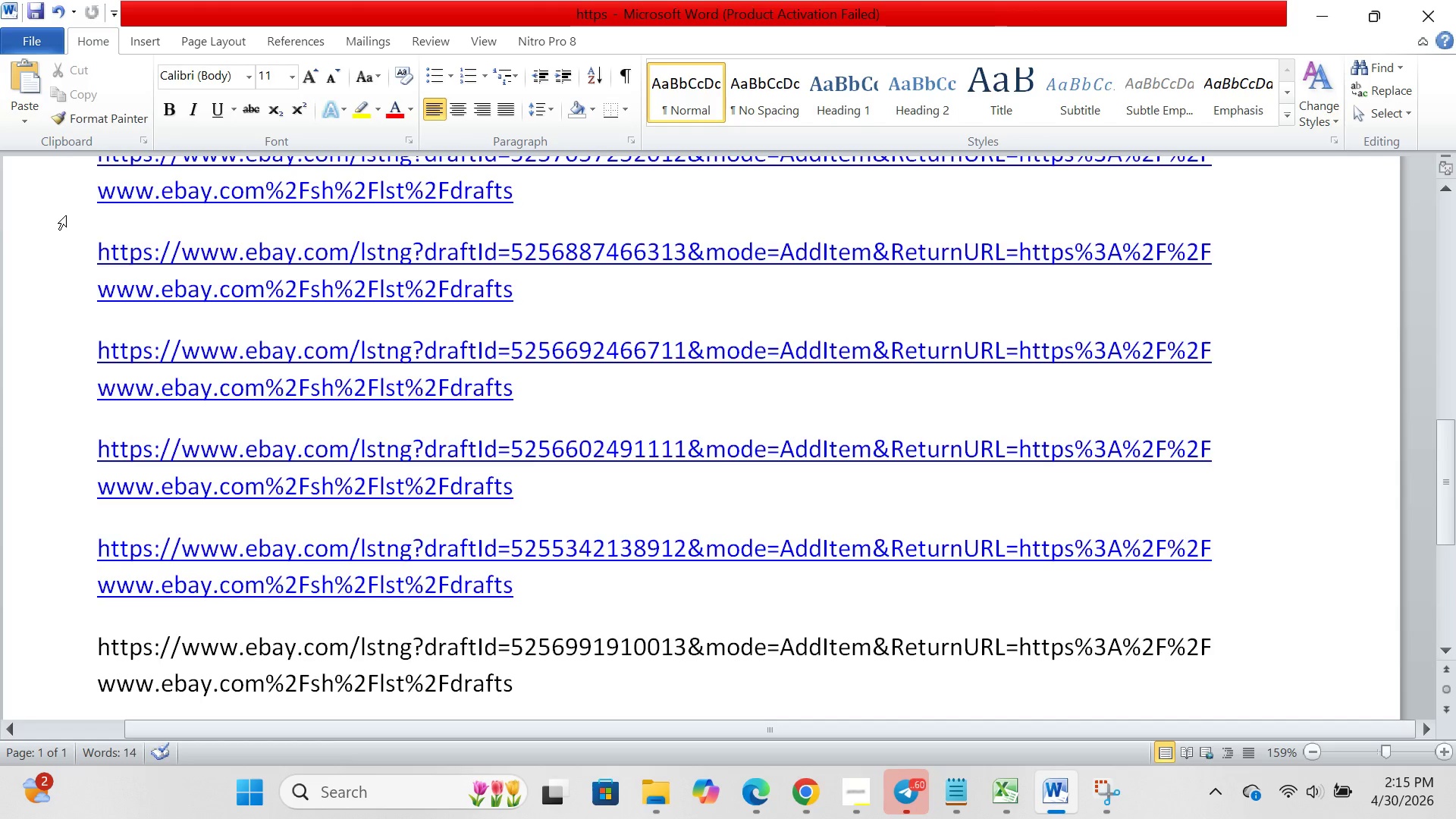 
key(Control+S)
 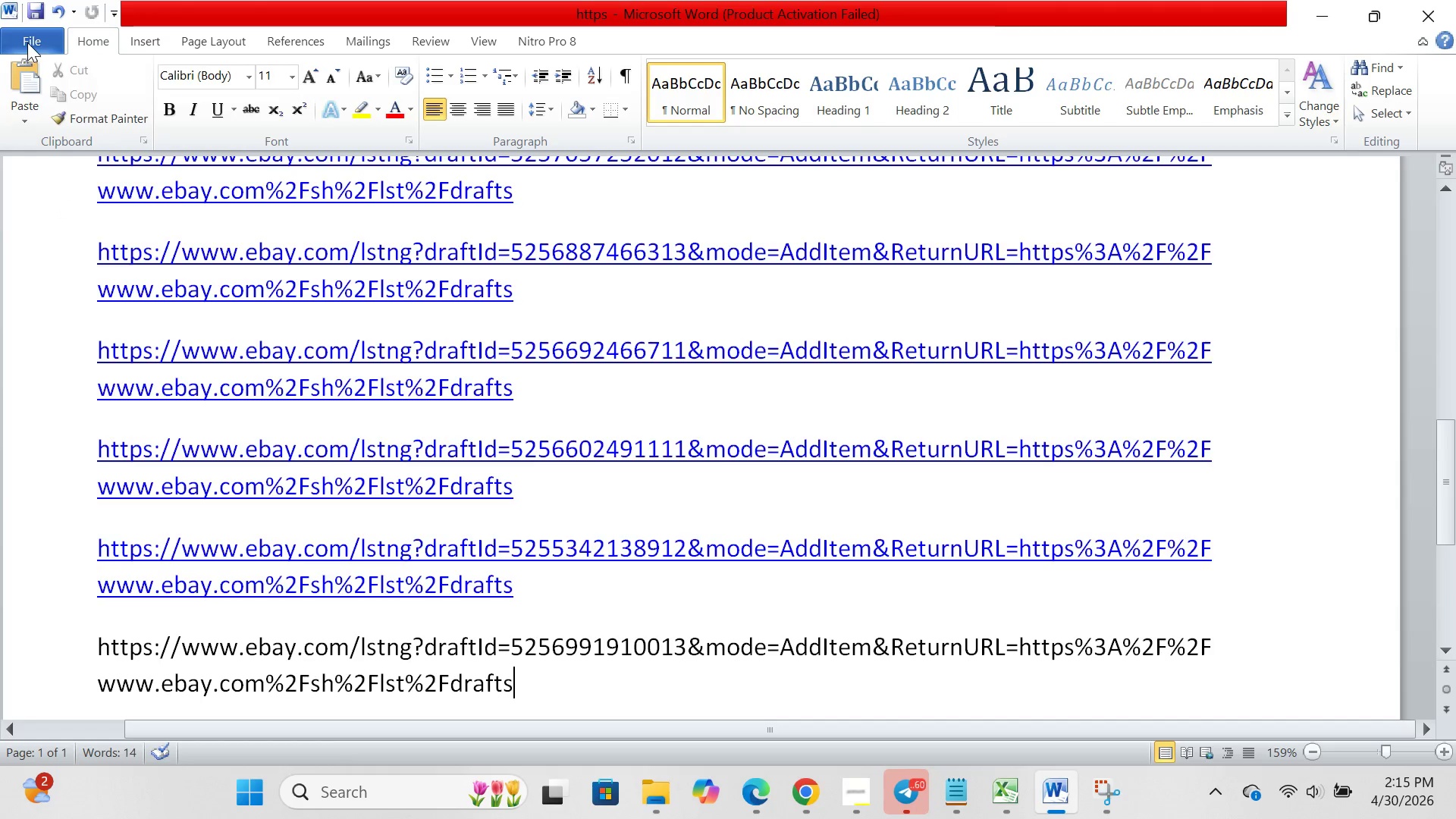 
left_click([27, 42])
 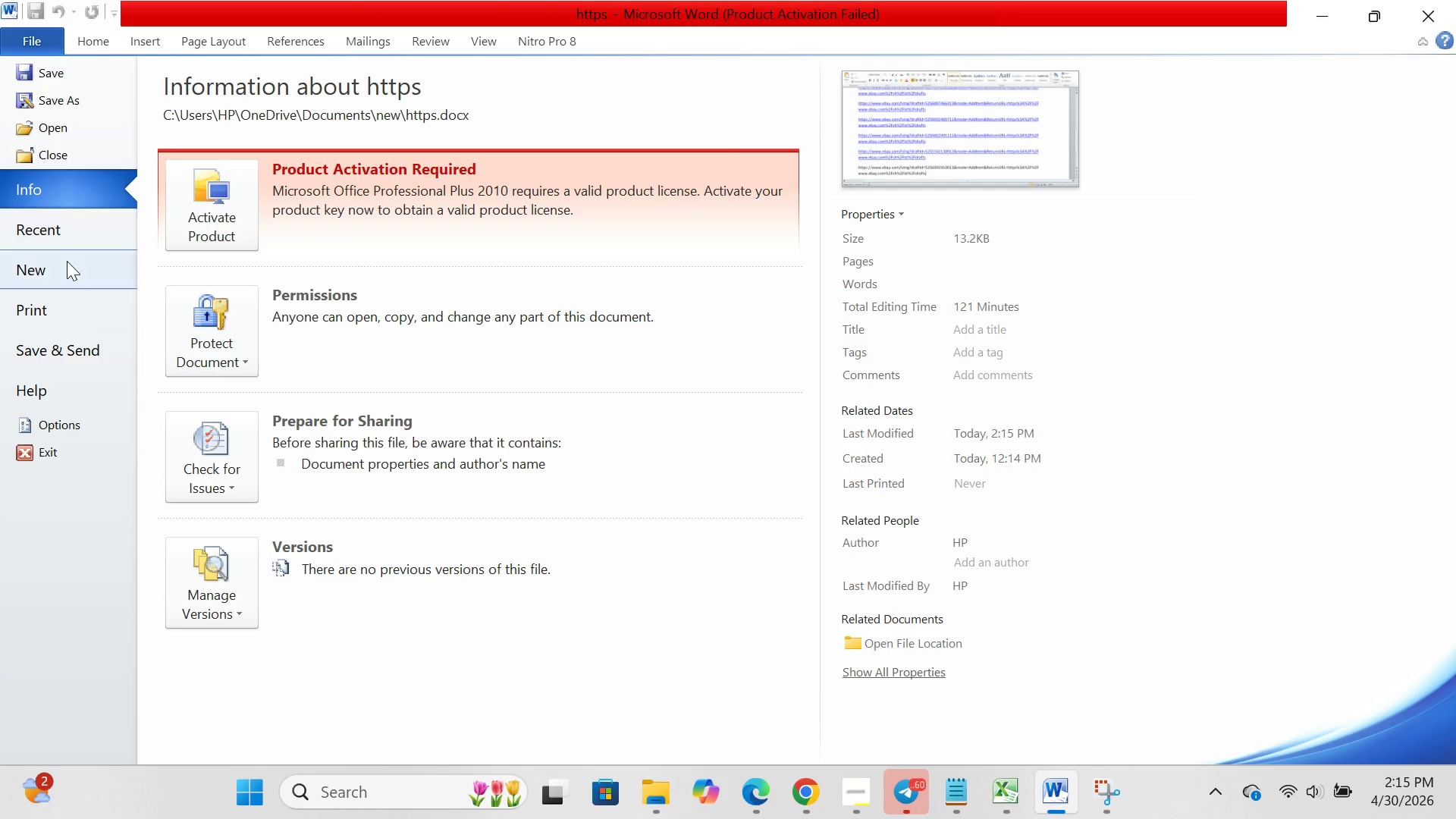 
double_click([67, 261])
 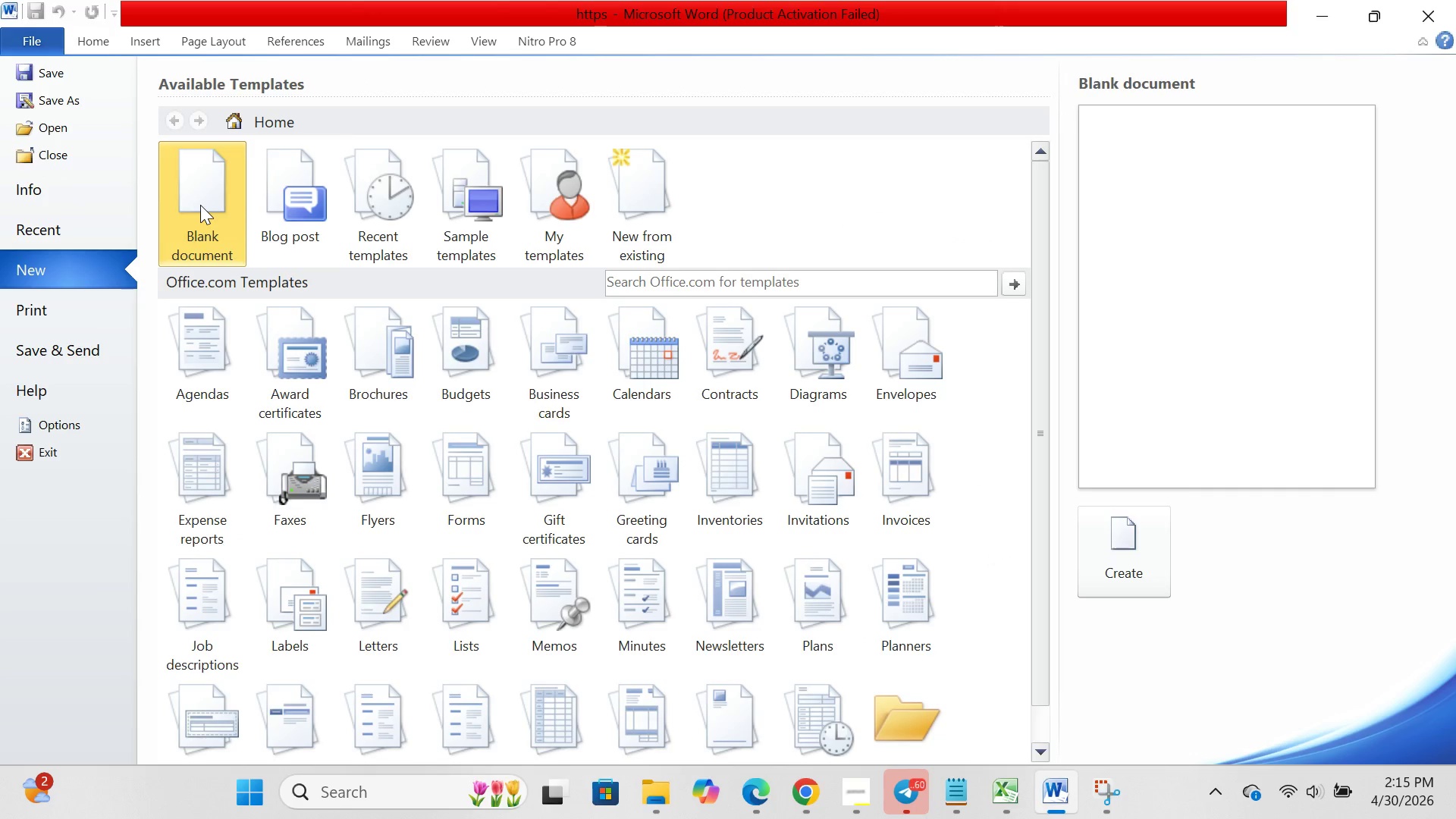 
left_click([200, 205])
 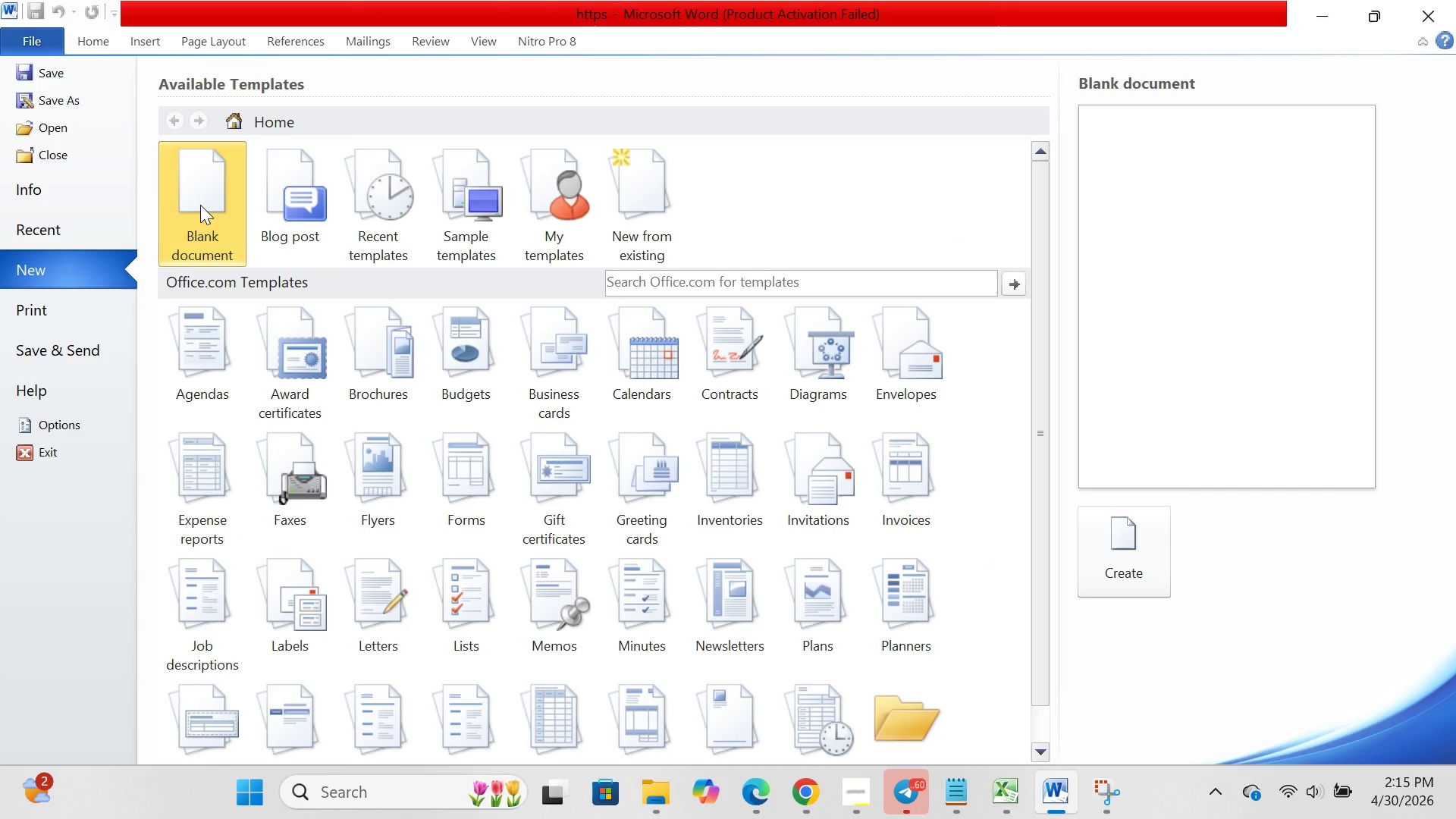 
wait(8.44)
 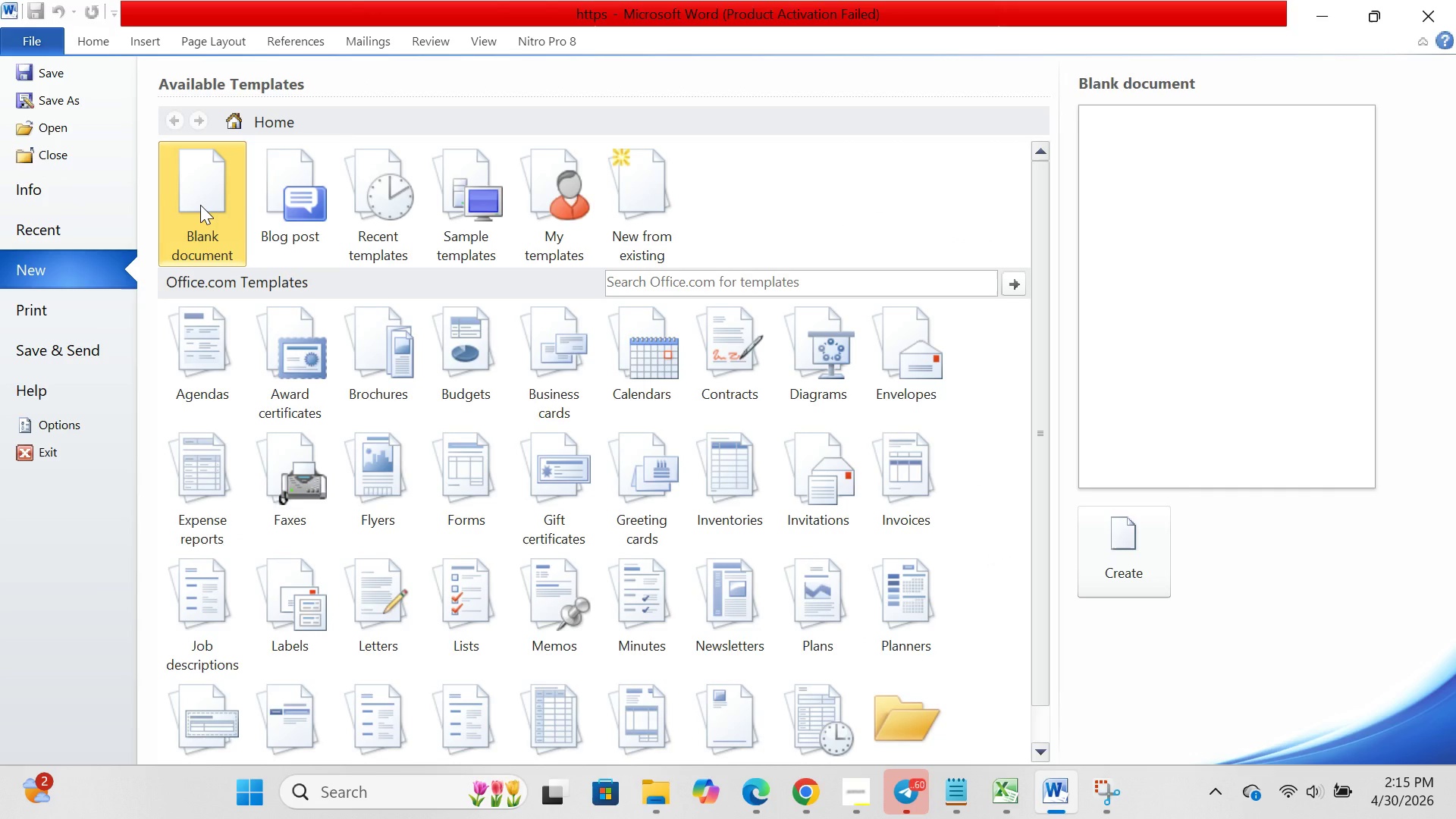 
left_click([175, 222])
 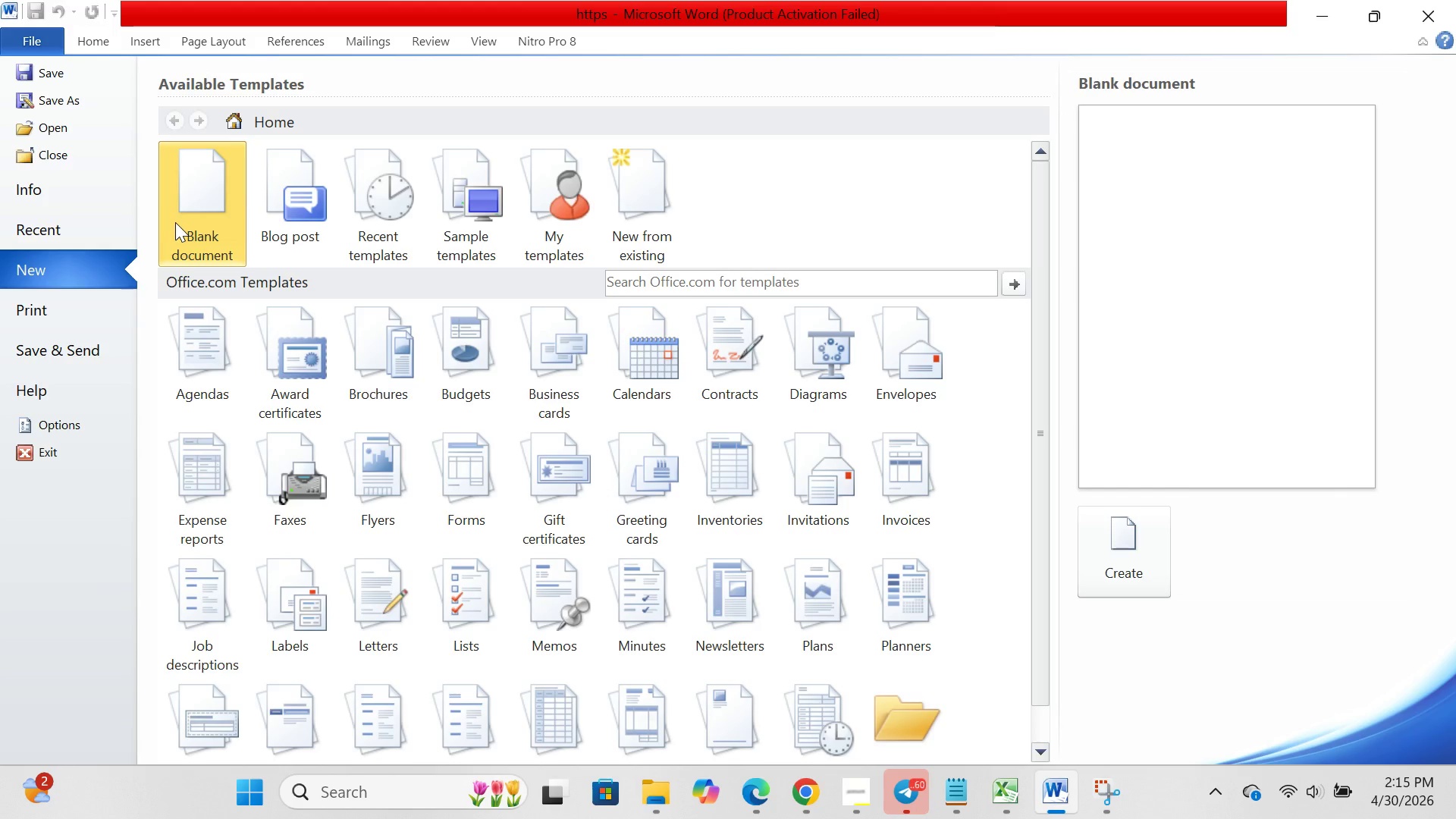 
double_click([175, 222])
 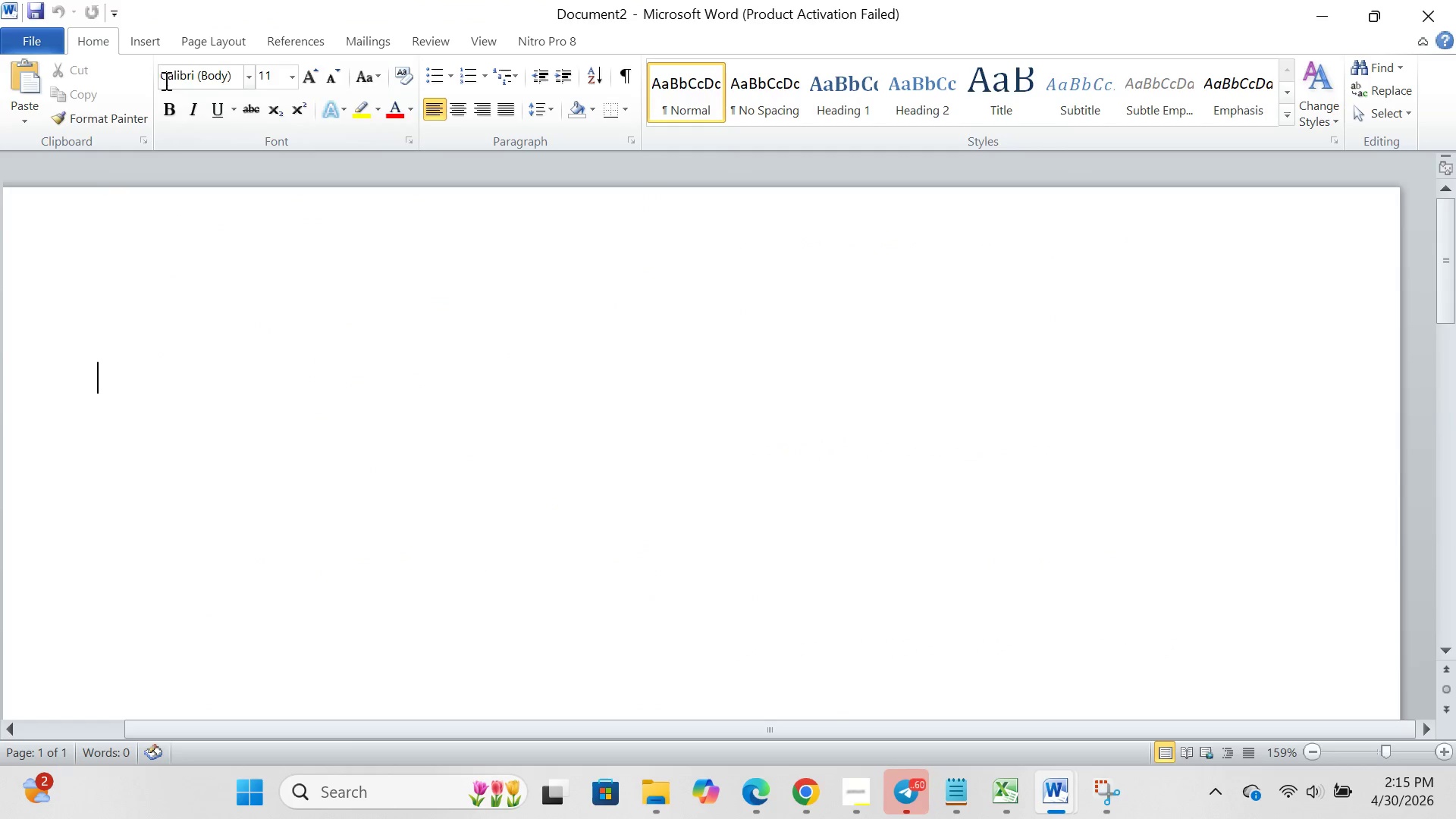 
left_click([138, 46])
 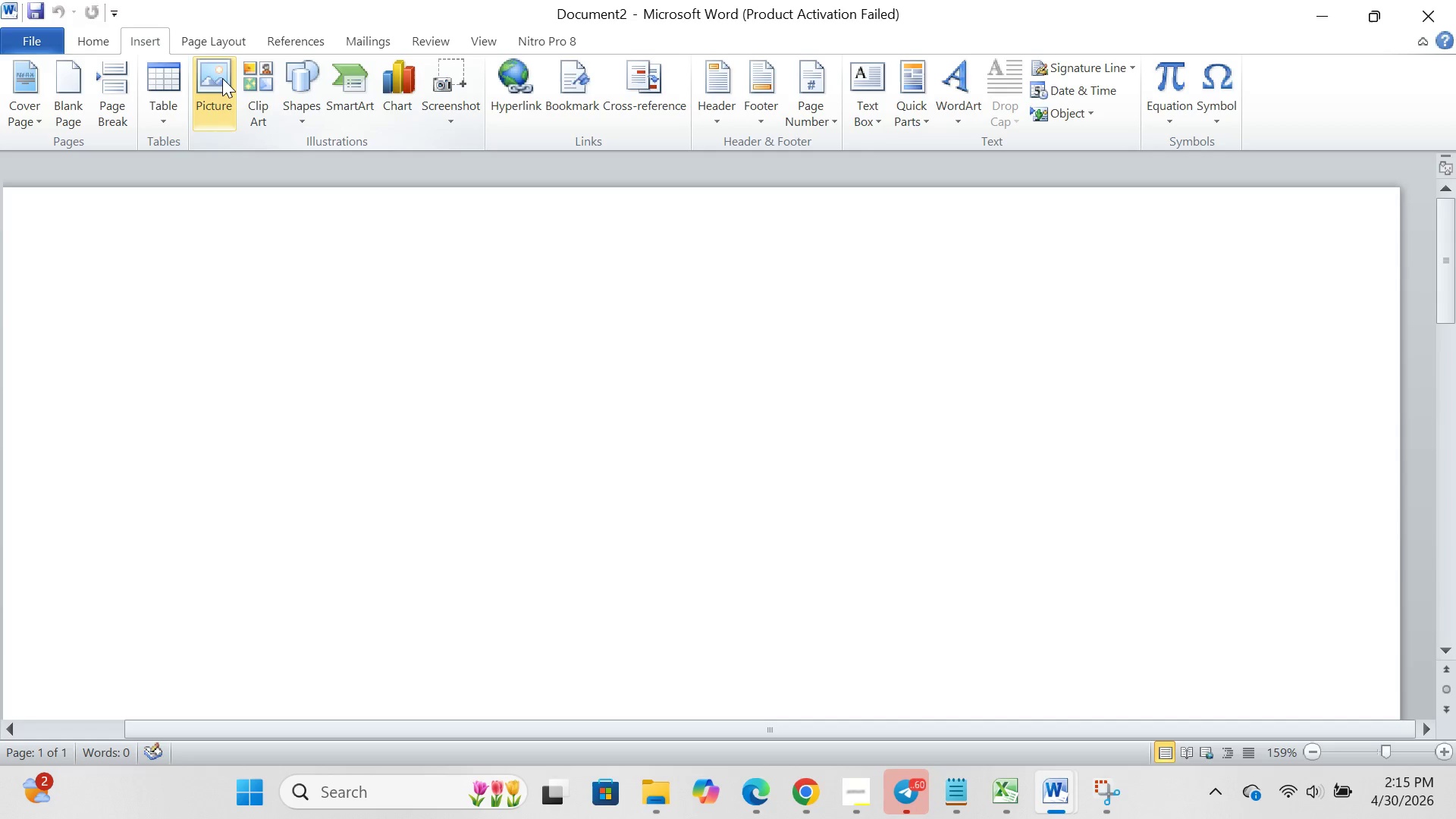 
left_click([222, 78])
 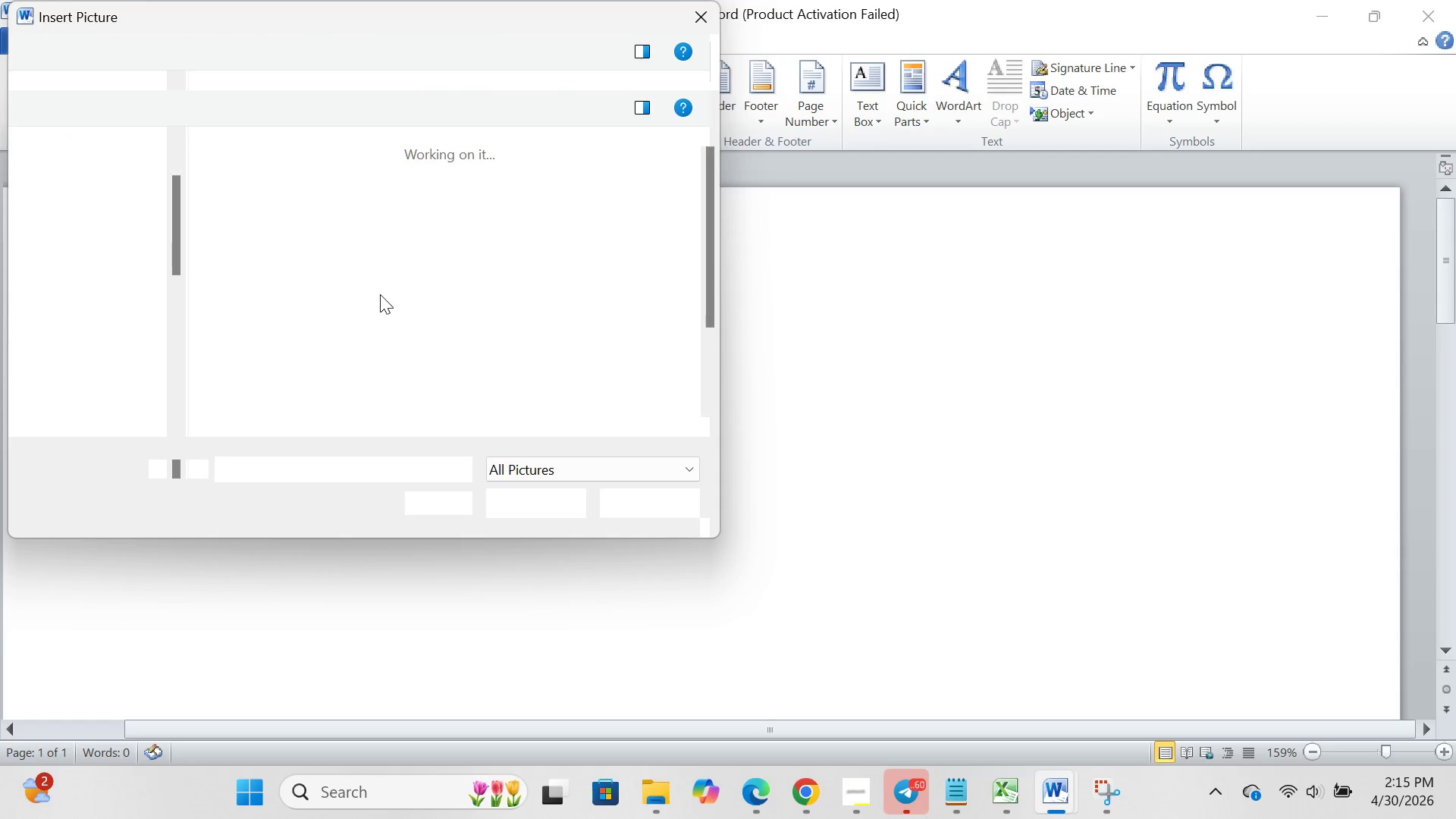 
scroll: coordinate [380, 294], scroll_direction: down, amount: 49.0
 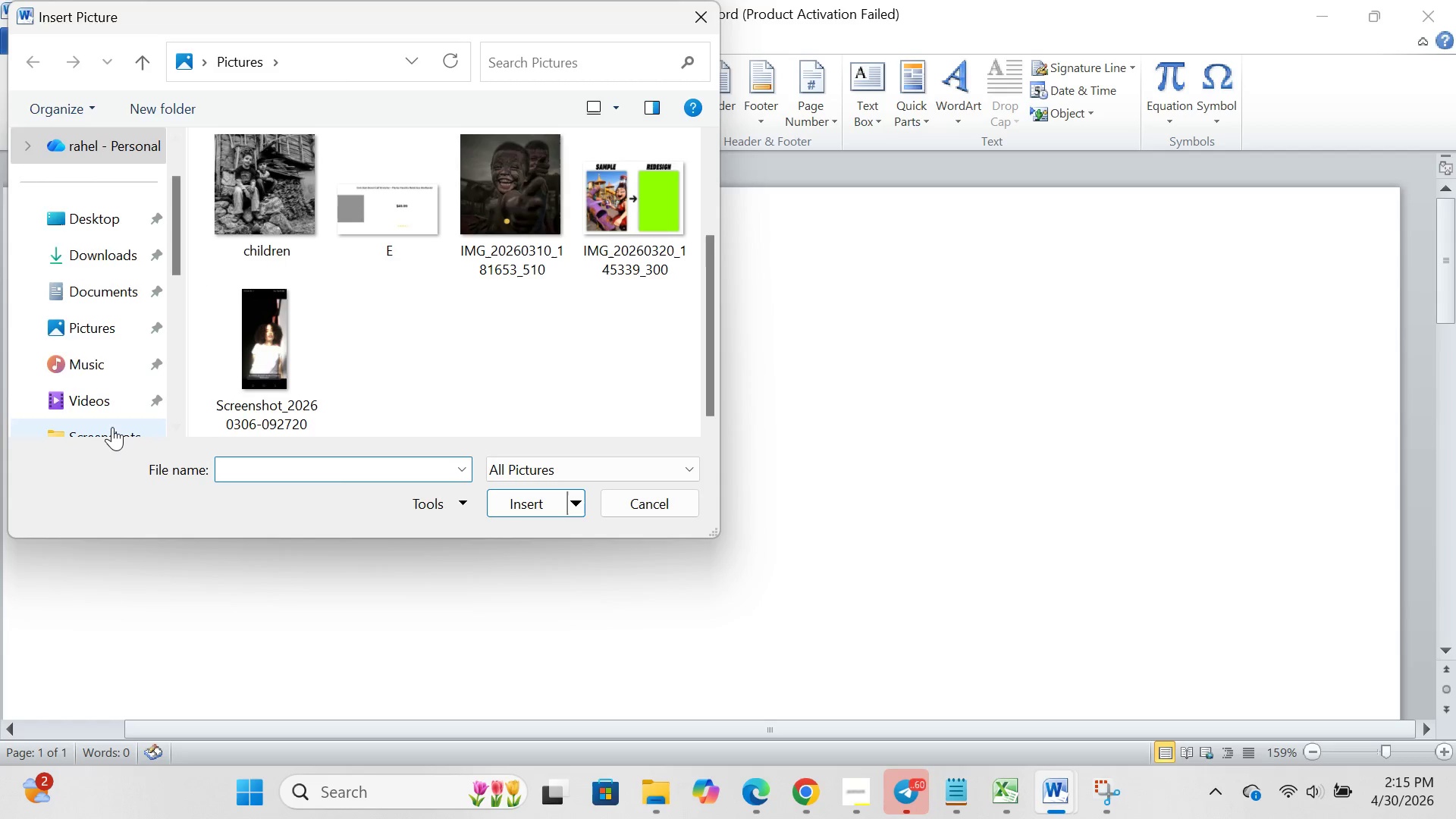 
double_click([112, 427])
 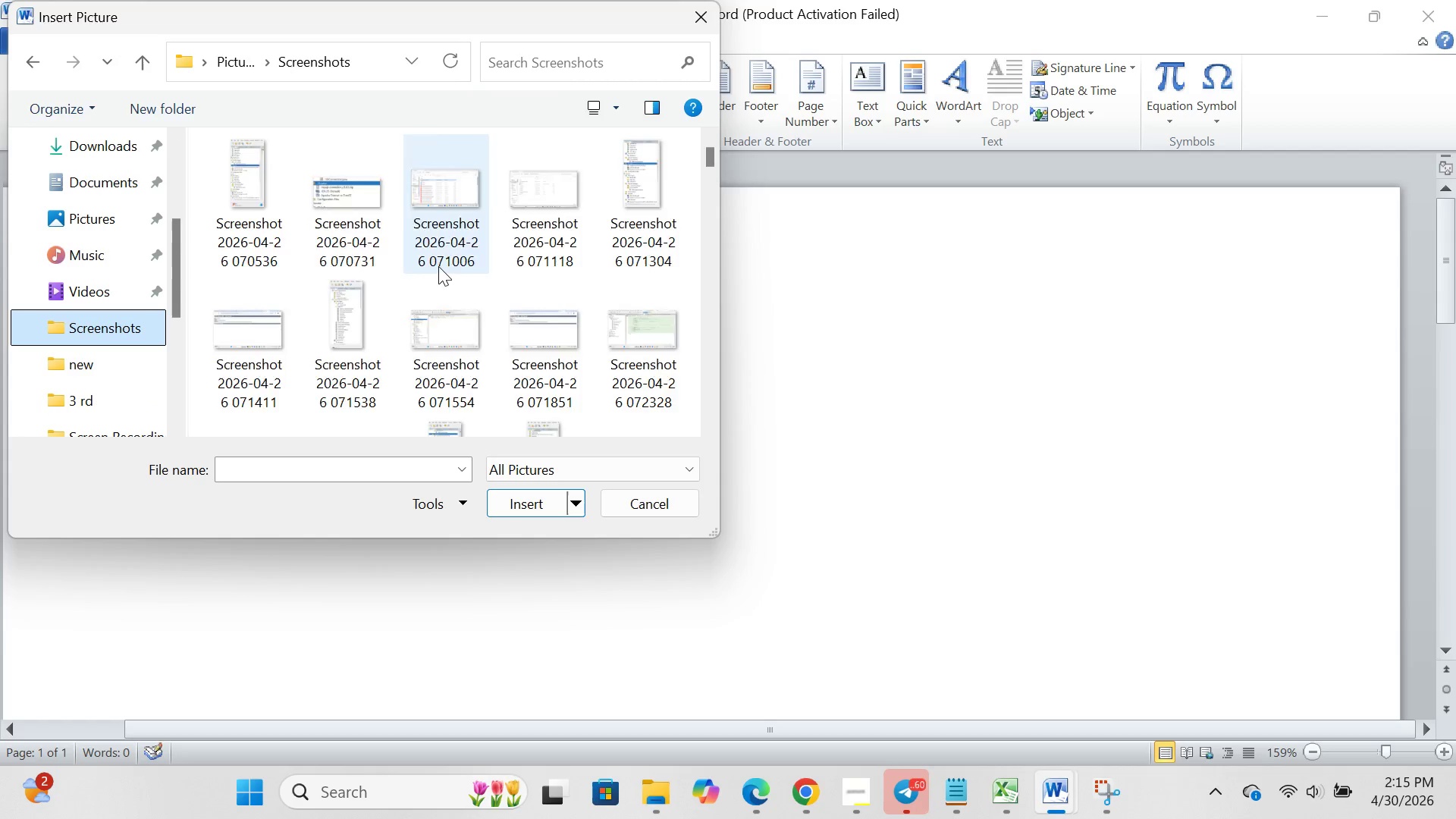 
scroll: coordinate [438, 266], scroll_direction: down, amount: 192.0
 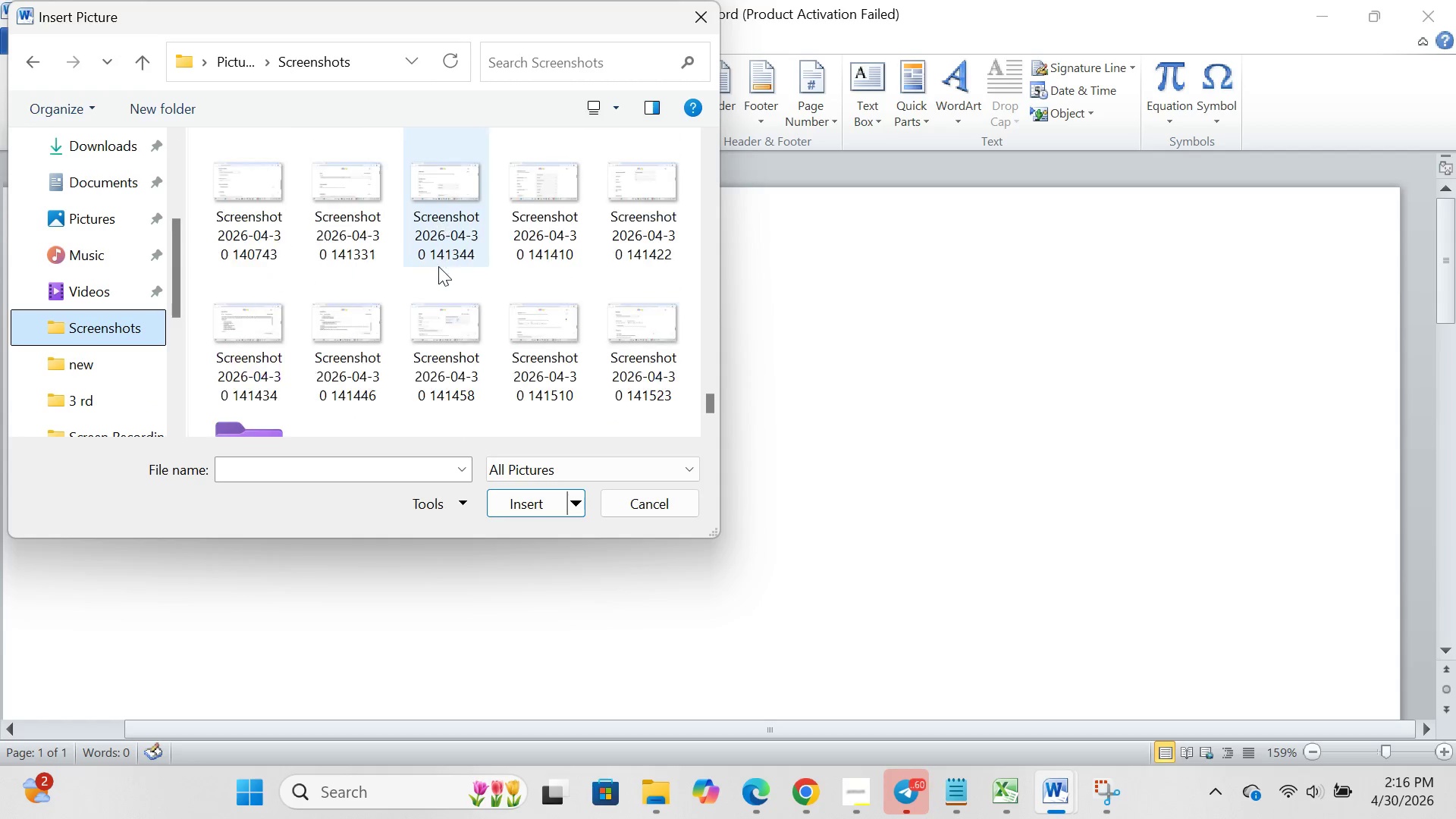 
scroll: coordinate [438, 266], scroll_direction: up, amount: 1.0
 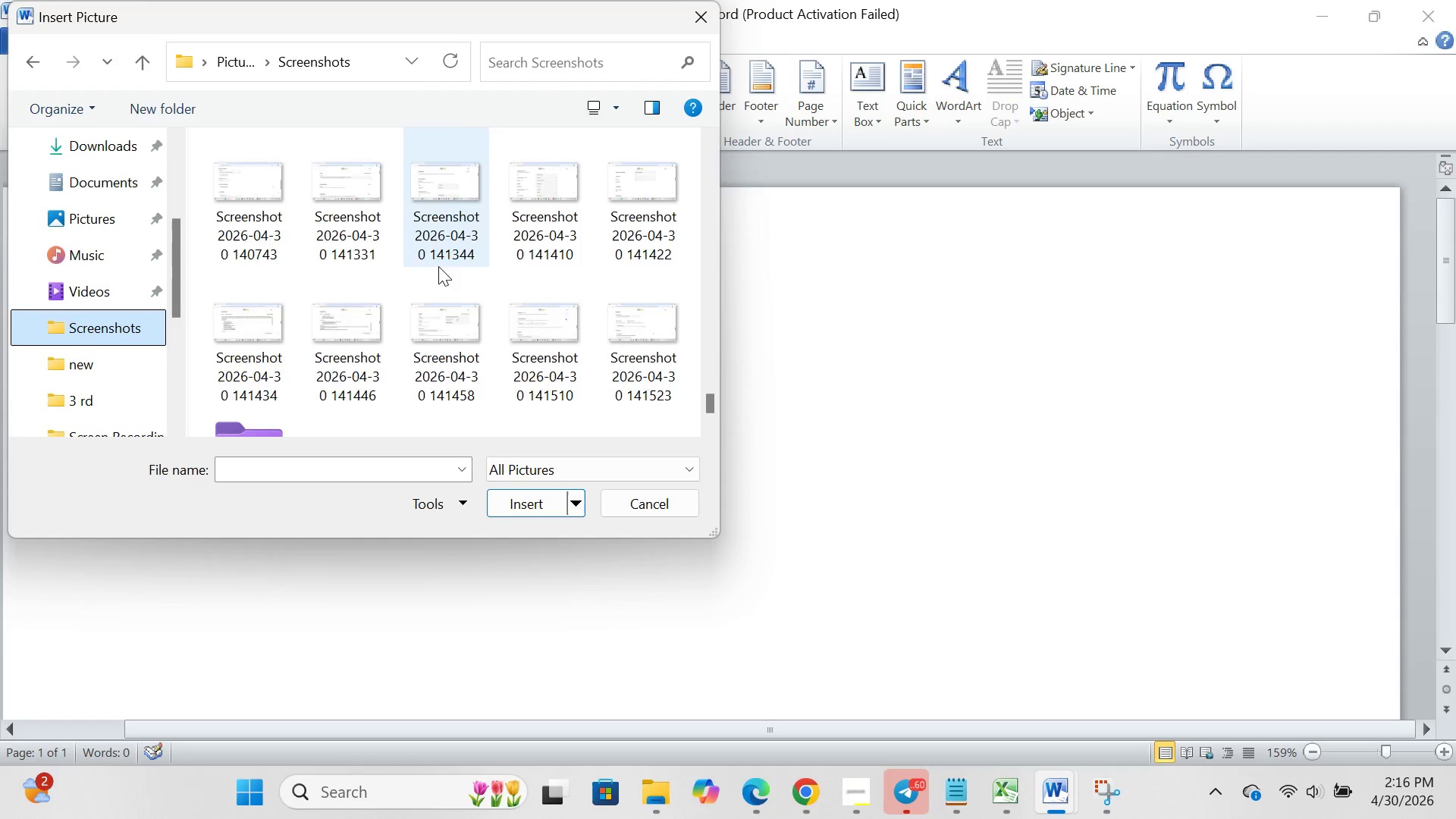 
scroll: coordinate [438, 266], scroll_direction: none, amount: 0.0
 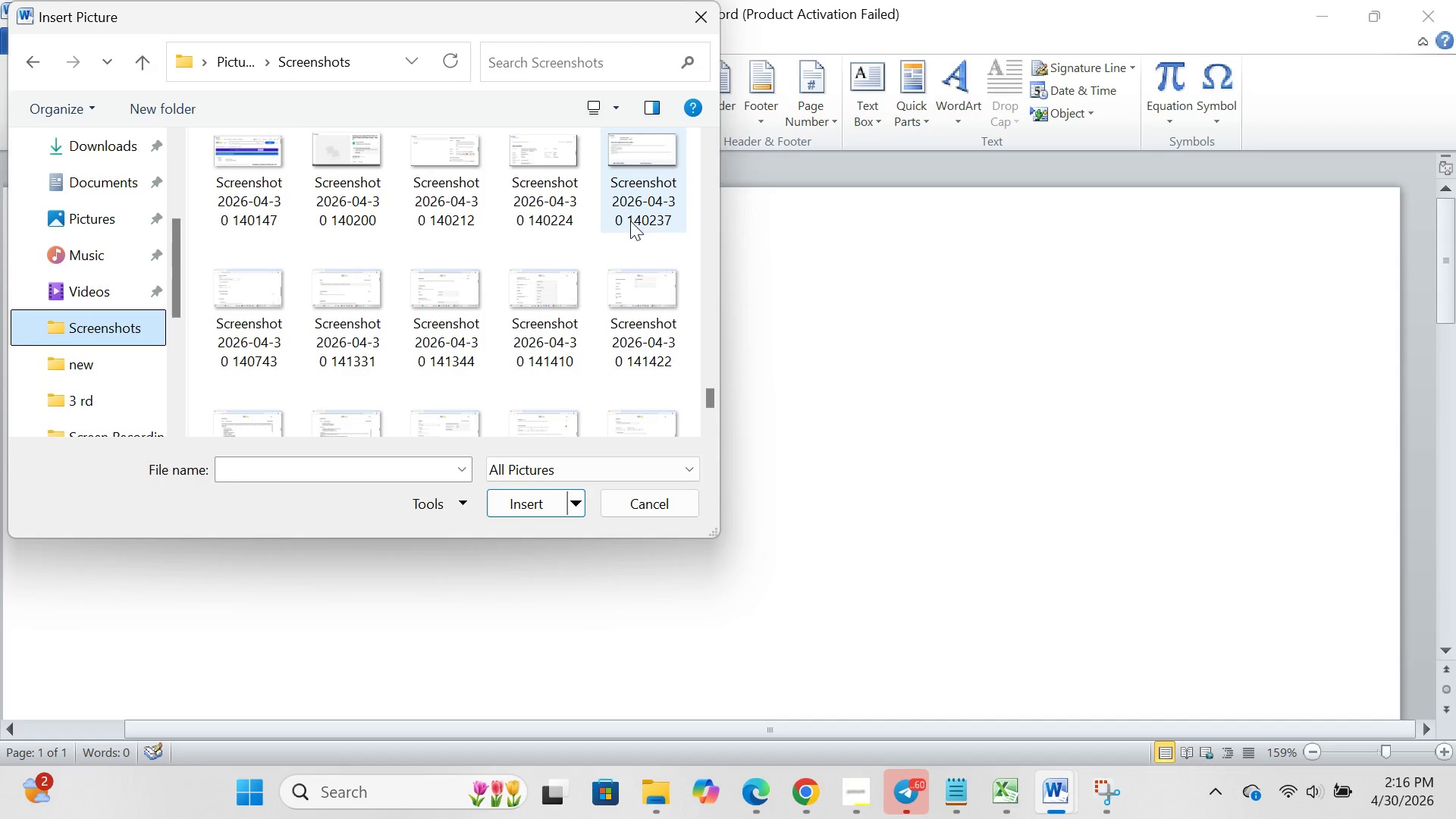 
scroll: coordinate [402, 326], scroll_direction: up, amount: 1.0
 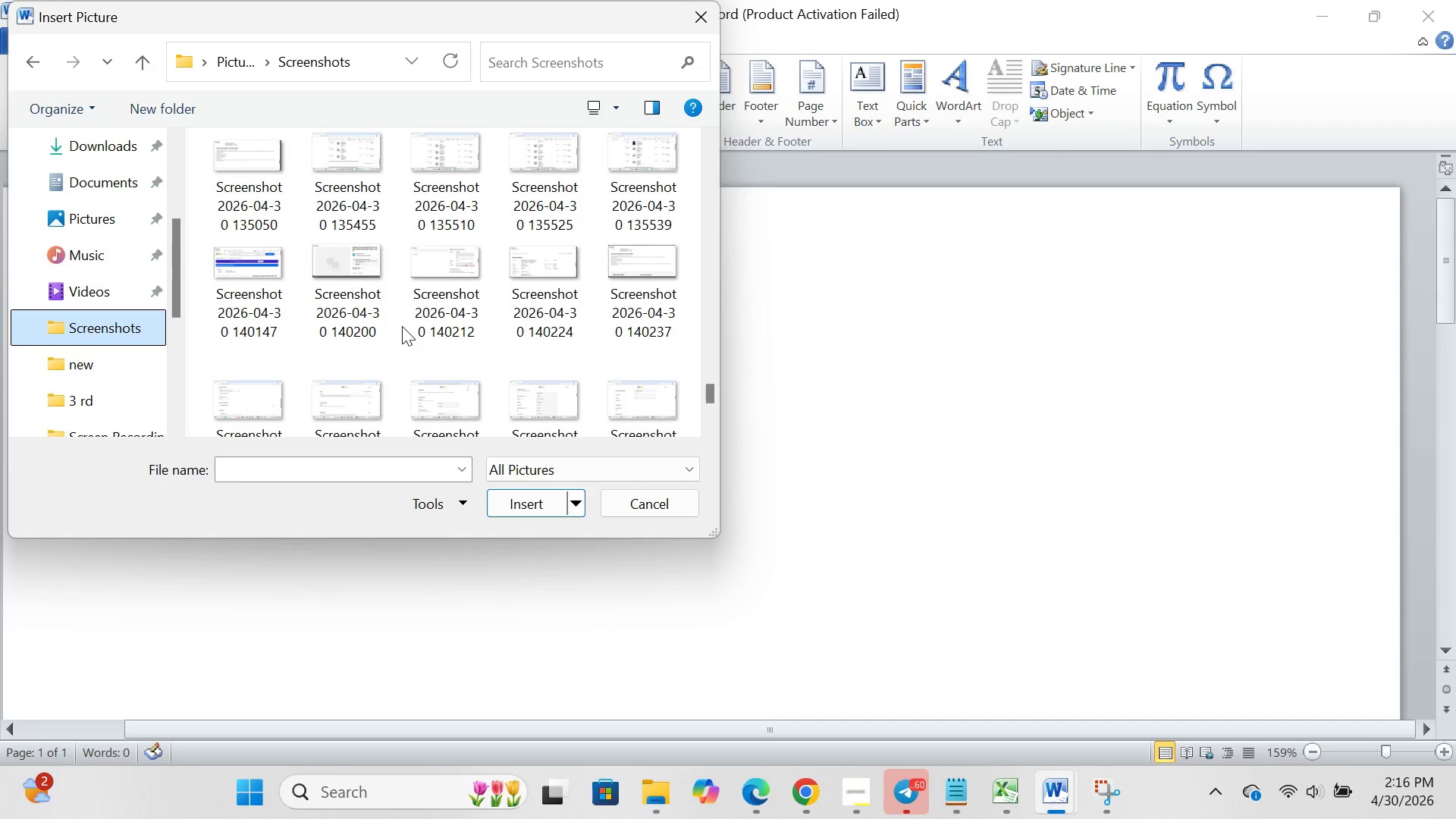 
scroll: coordinate [402, 326], scroll_direction: none, amount: 0.0
 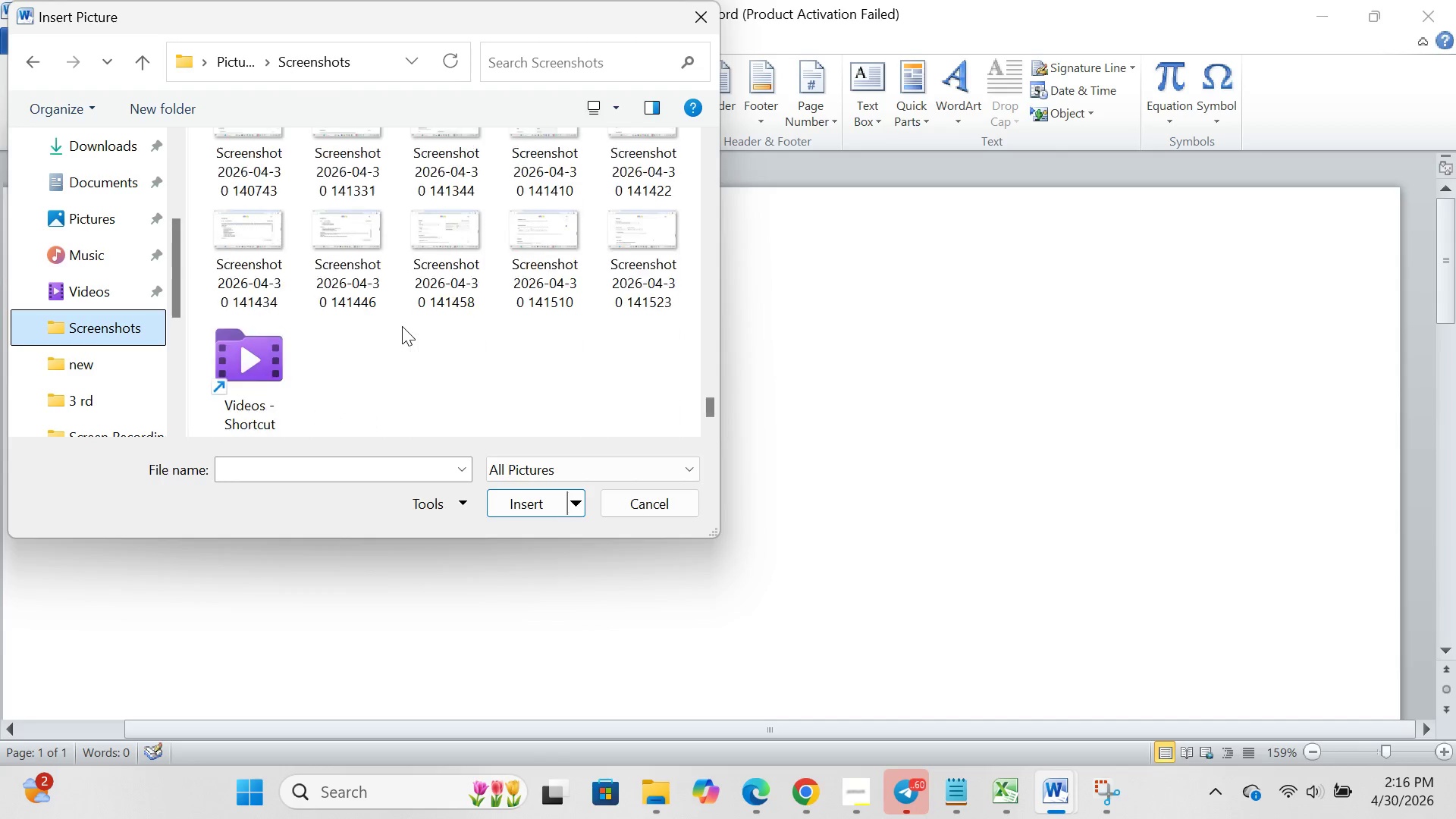 
scroll: coordinate [402, 326], scroll_direction: down, amount: 3.0
 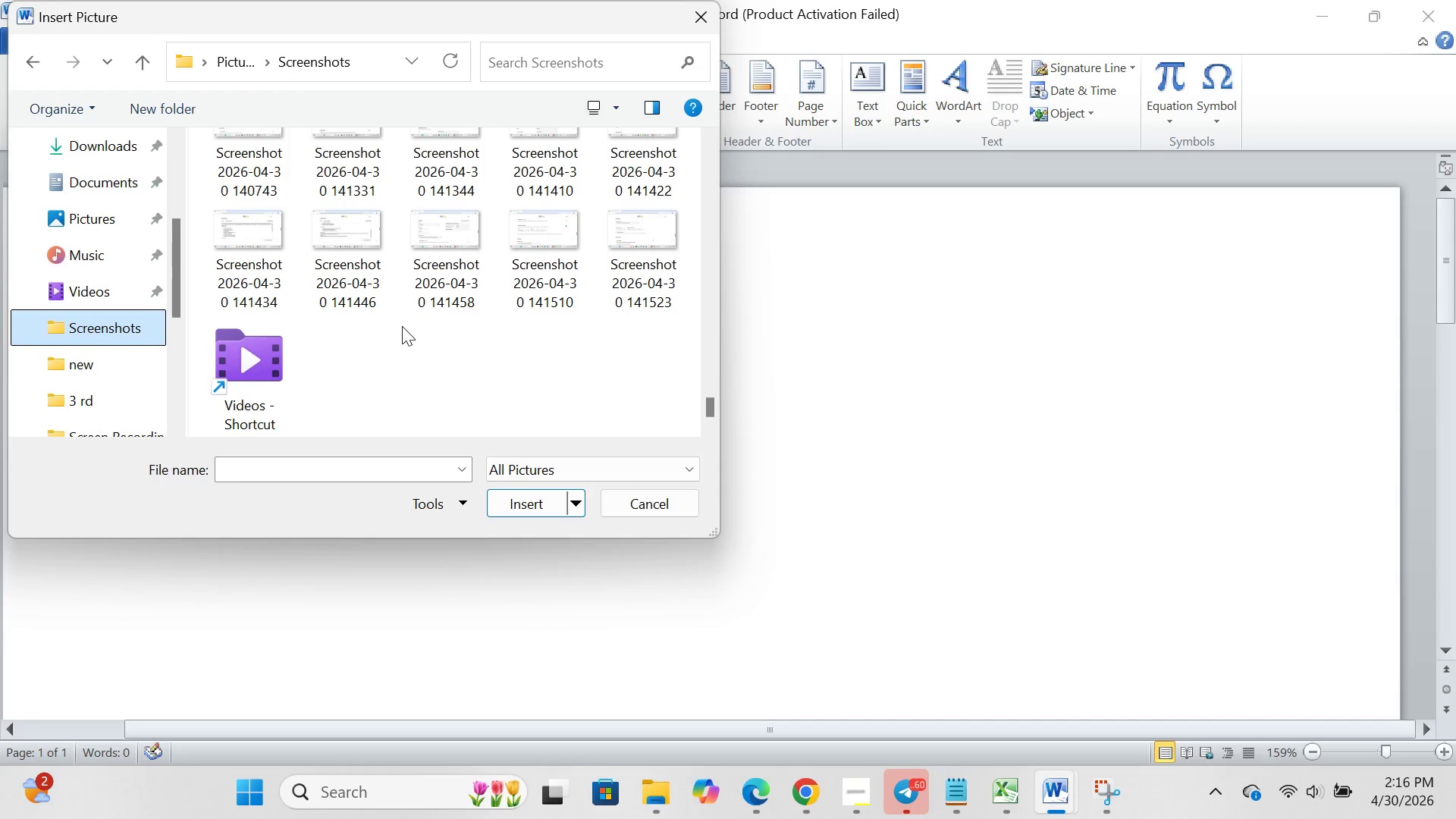 
scroll: coordinate [402, 326], scroll_direction: up, amount: 2.0
 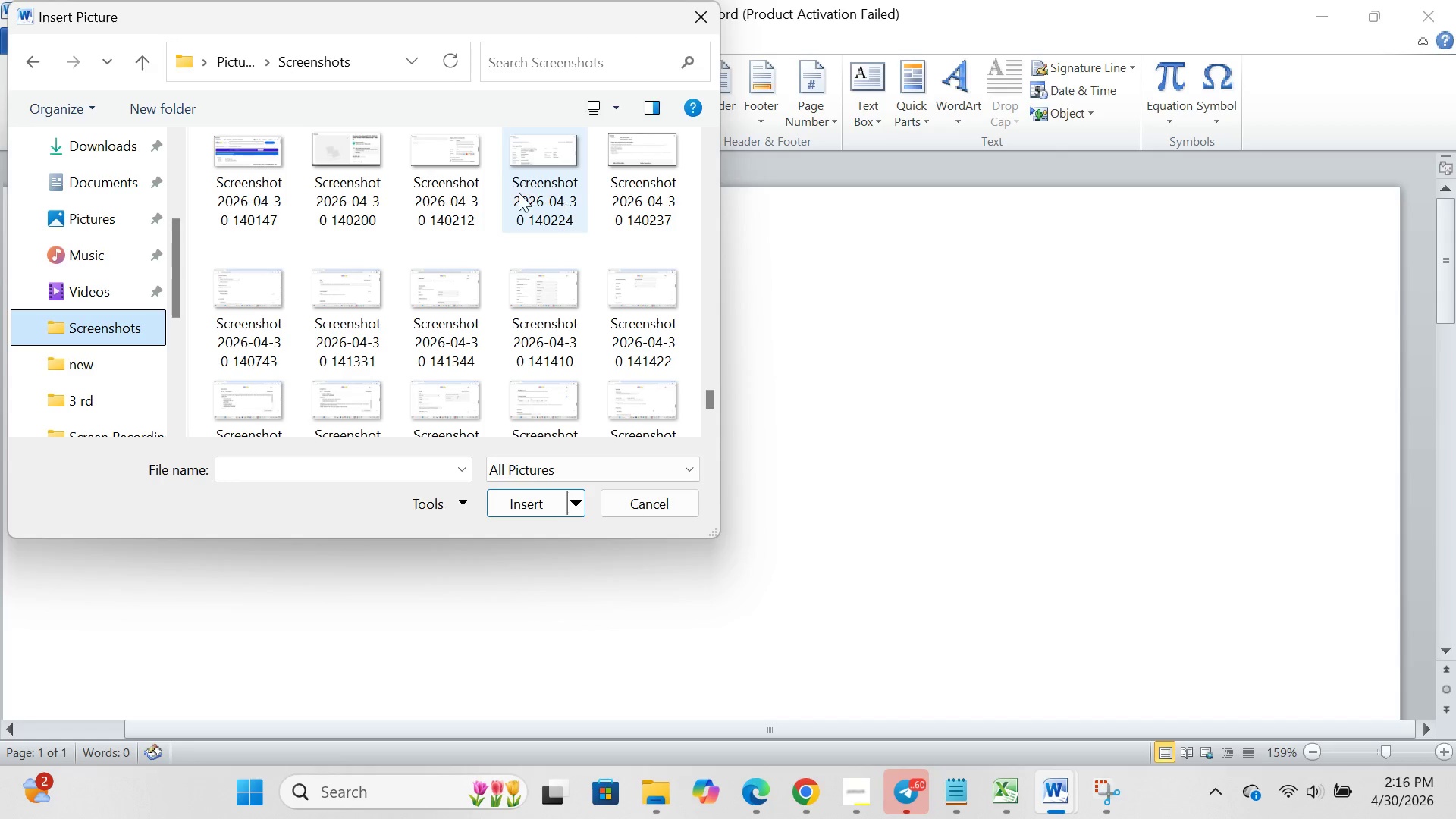 
wait(9.99)
 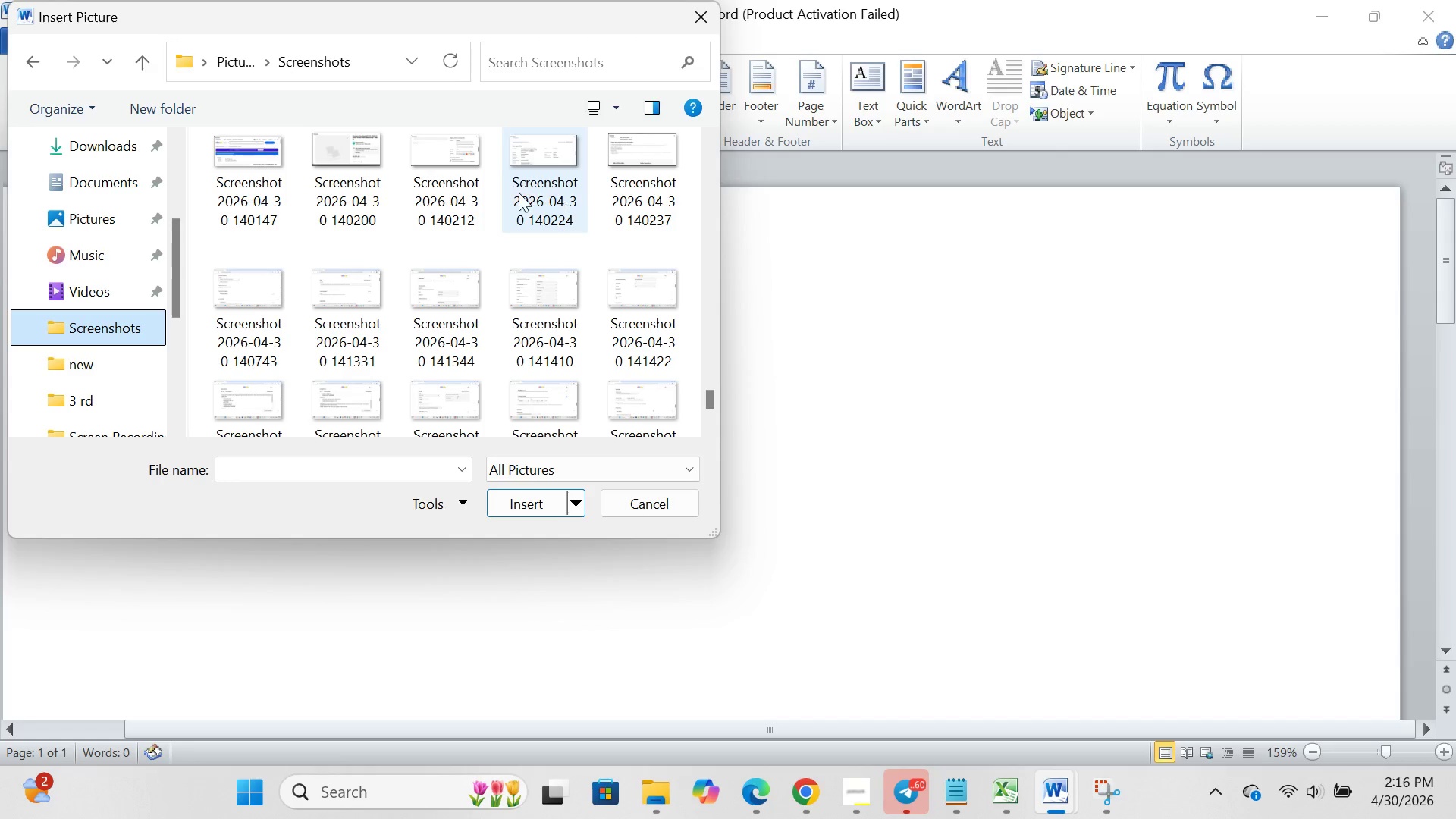 
left_click_drag(start_coordinate=[206, 249], to_coordinate=[726, 309])
 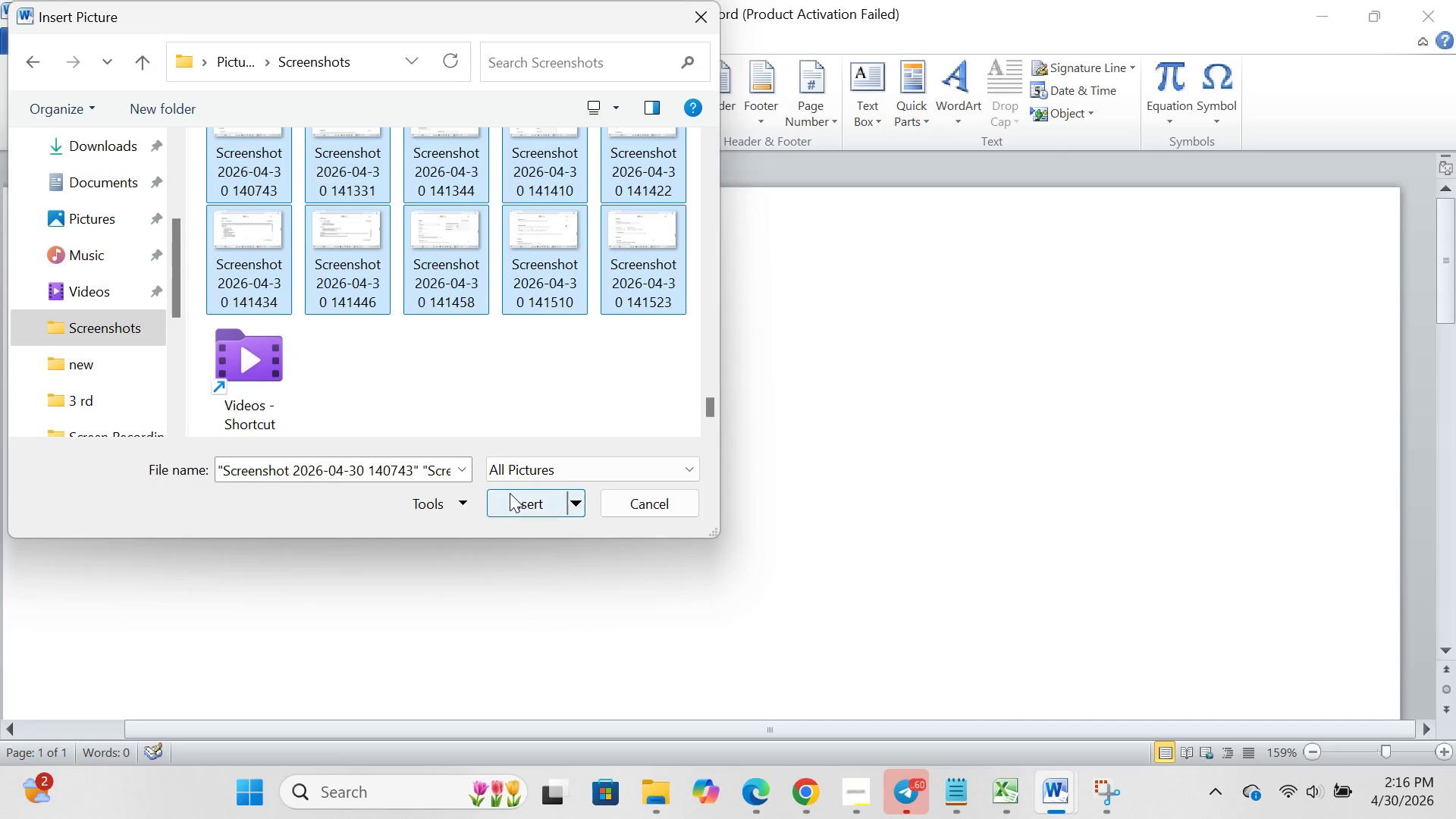 
left_click([510, 493])
 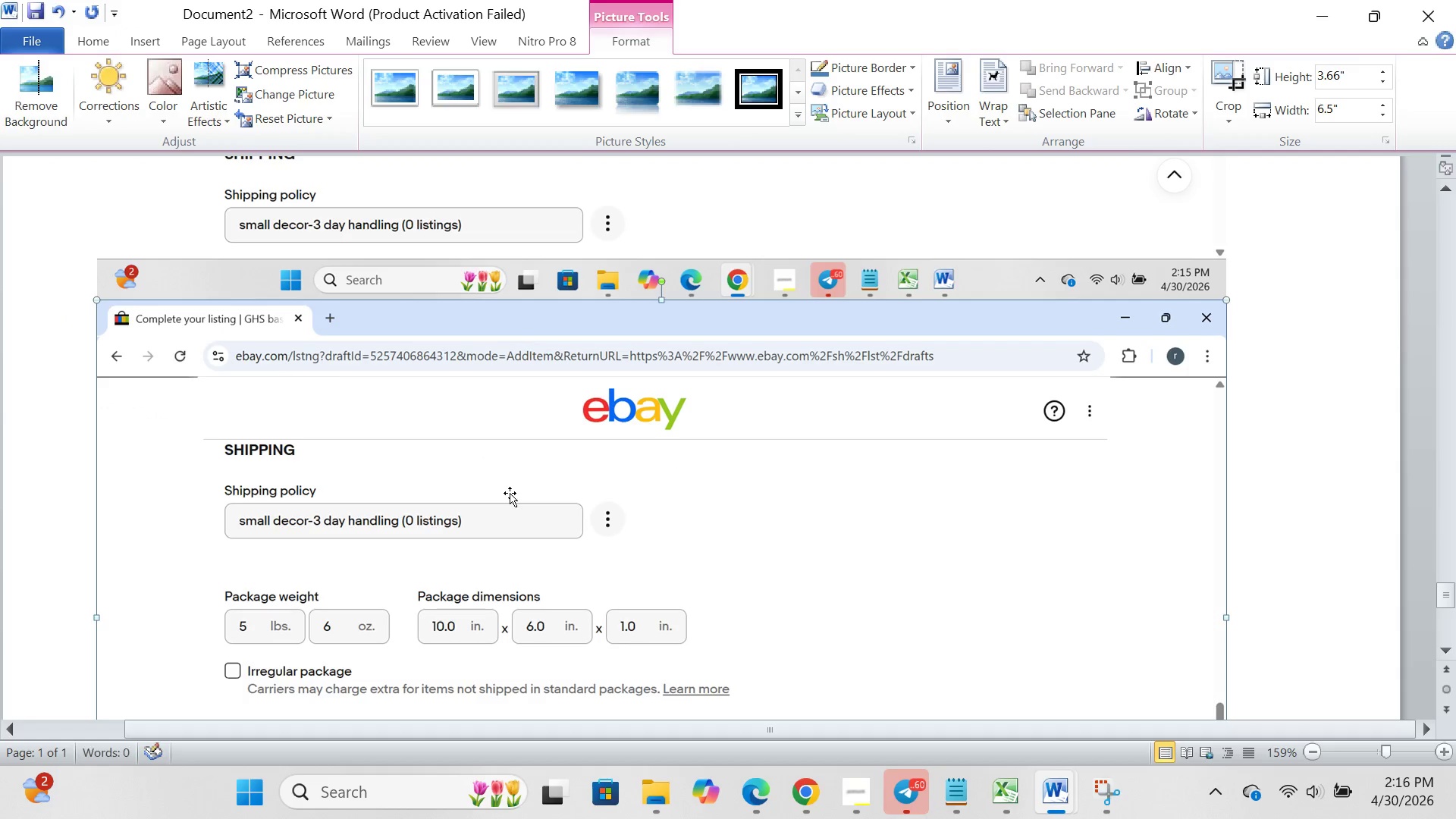 
scroll: coordinate [510, 493], scroll_direction: up, amount: 100.0
 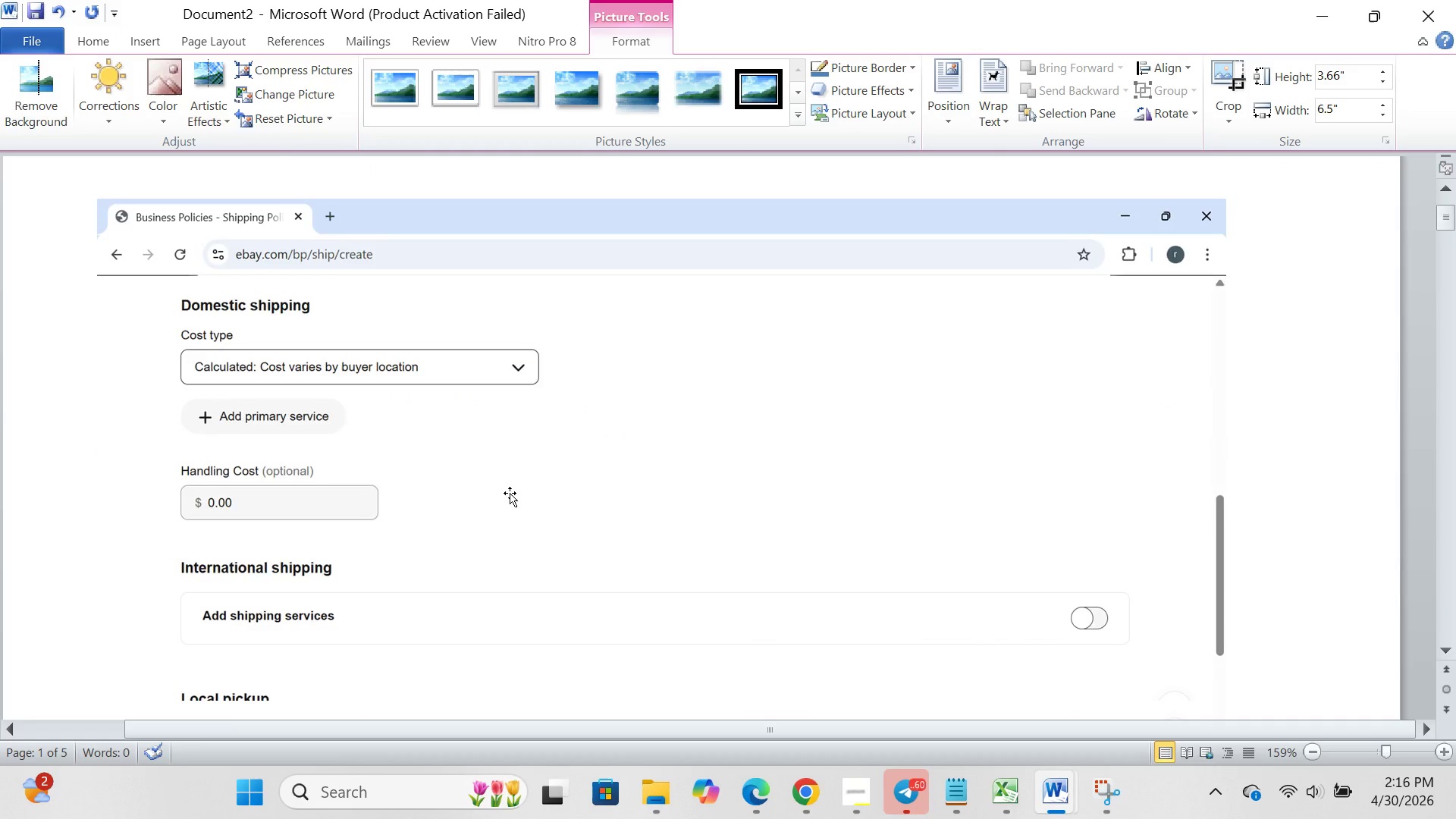 
scroll: coordinate [510, 493], scroll_direction: down, amount: 9.0
 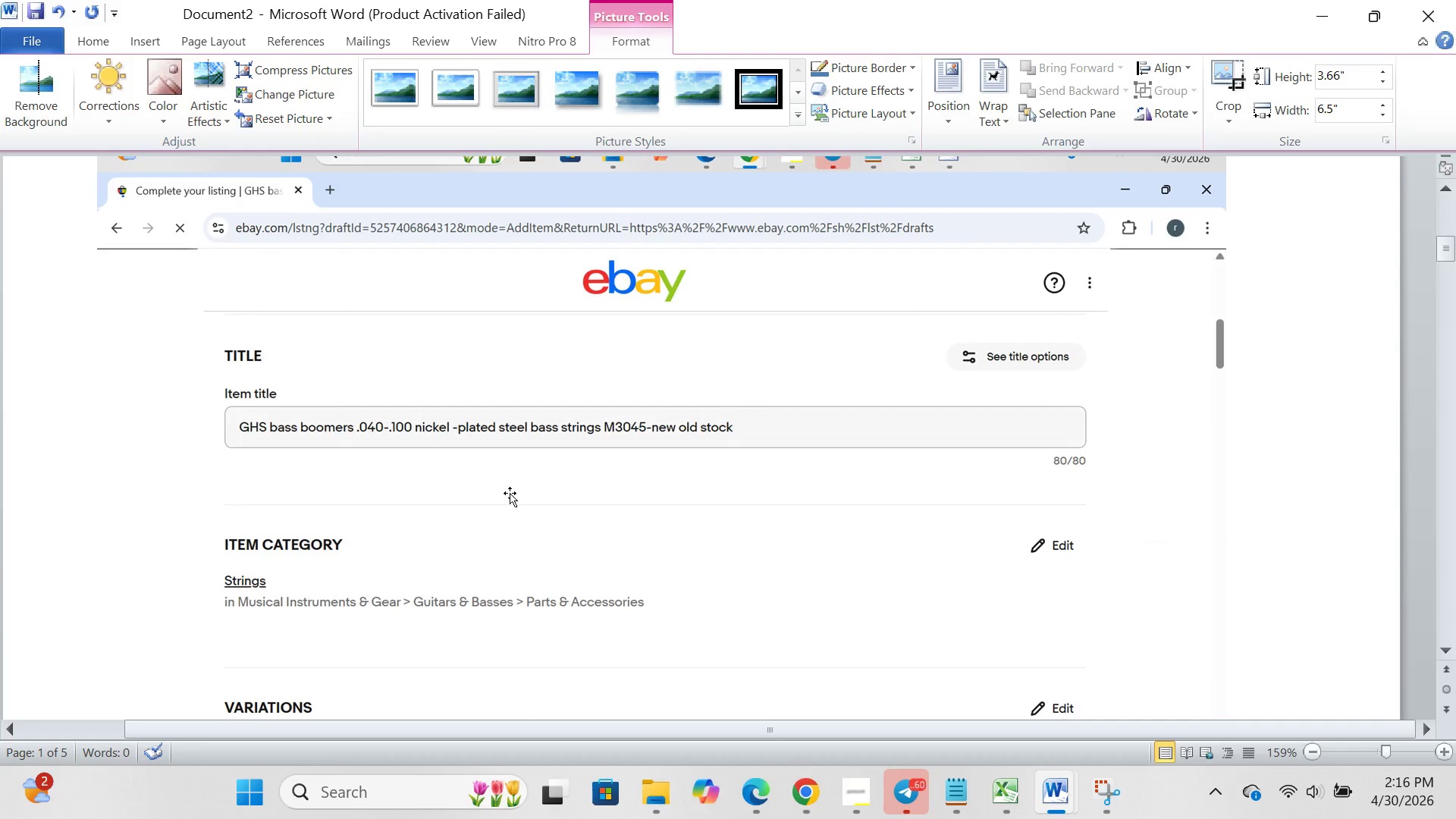 
scroll: coordinate [510, 493], scroll_direction: up, amount: 3.0
 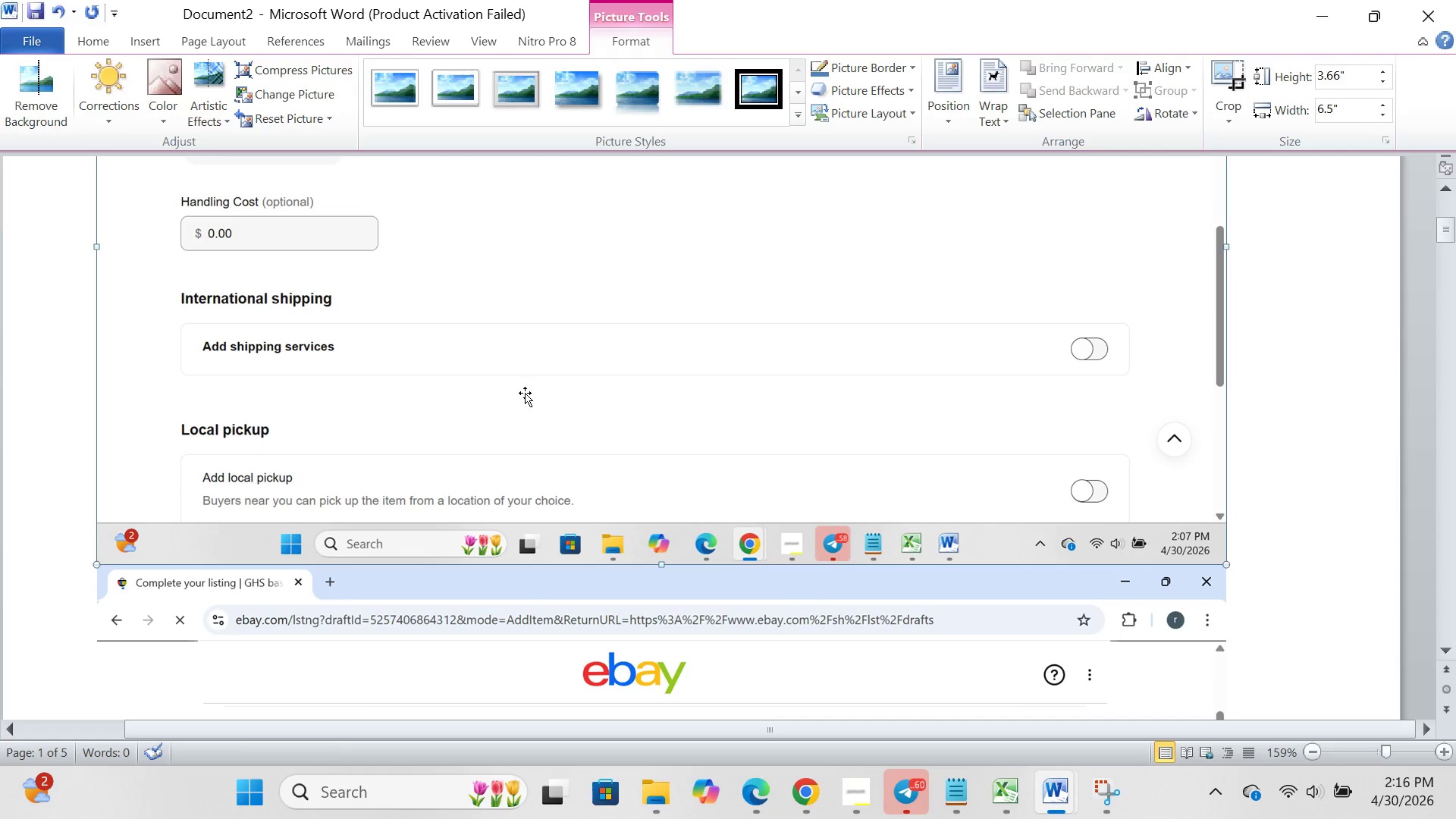 
left_click([525, 393])
 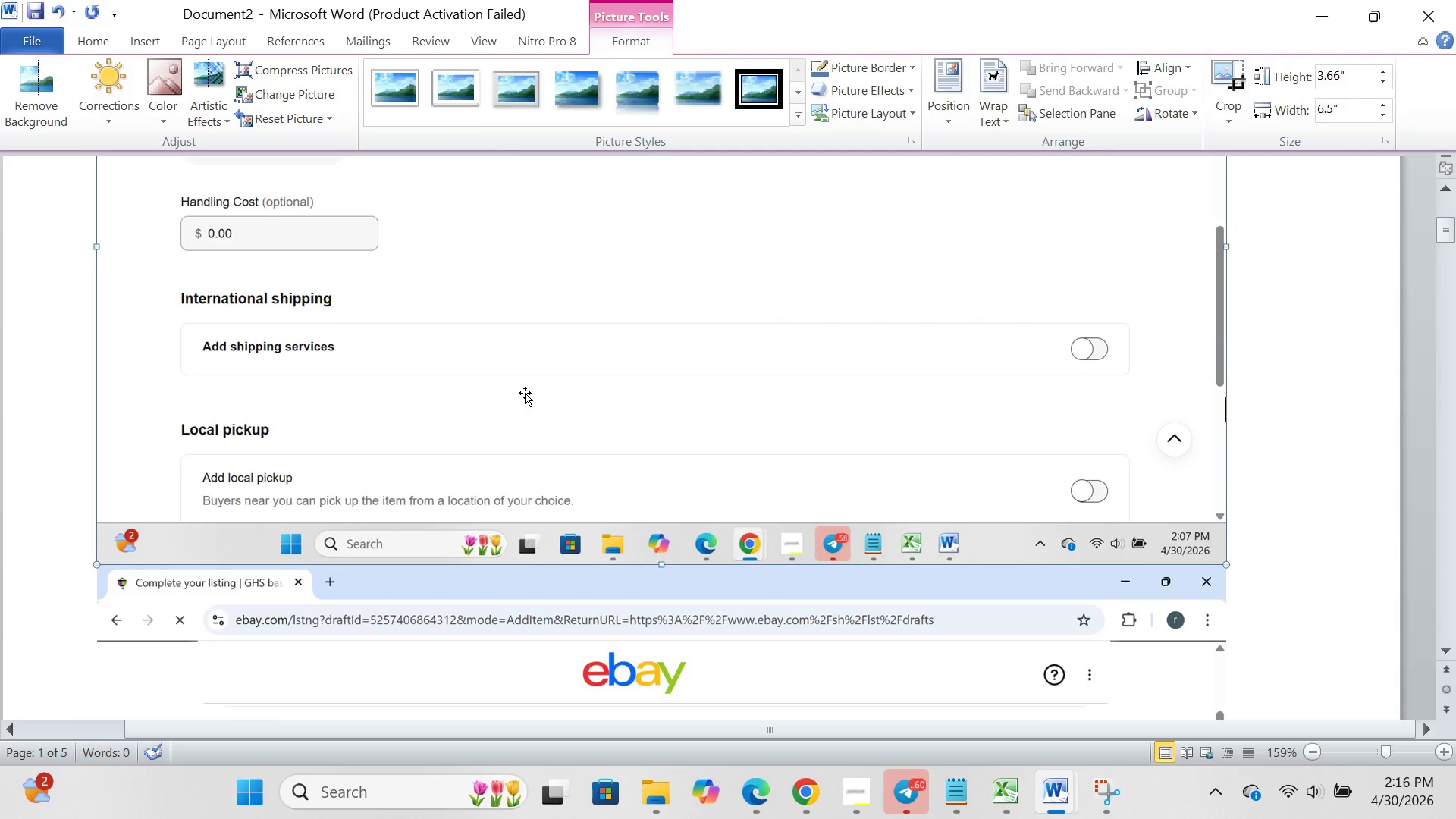 
key(Backspace)
 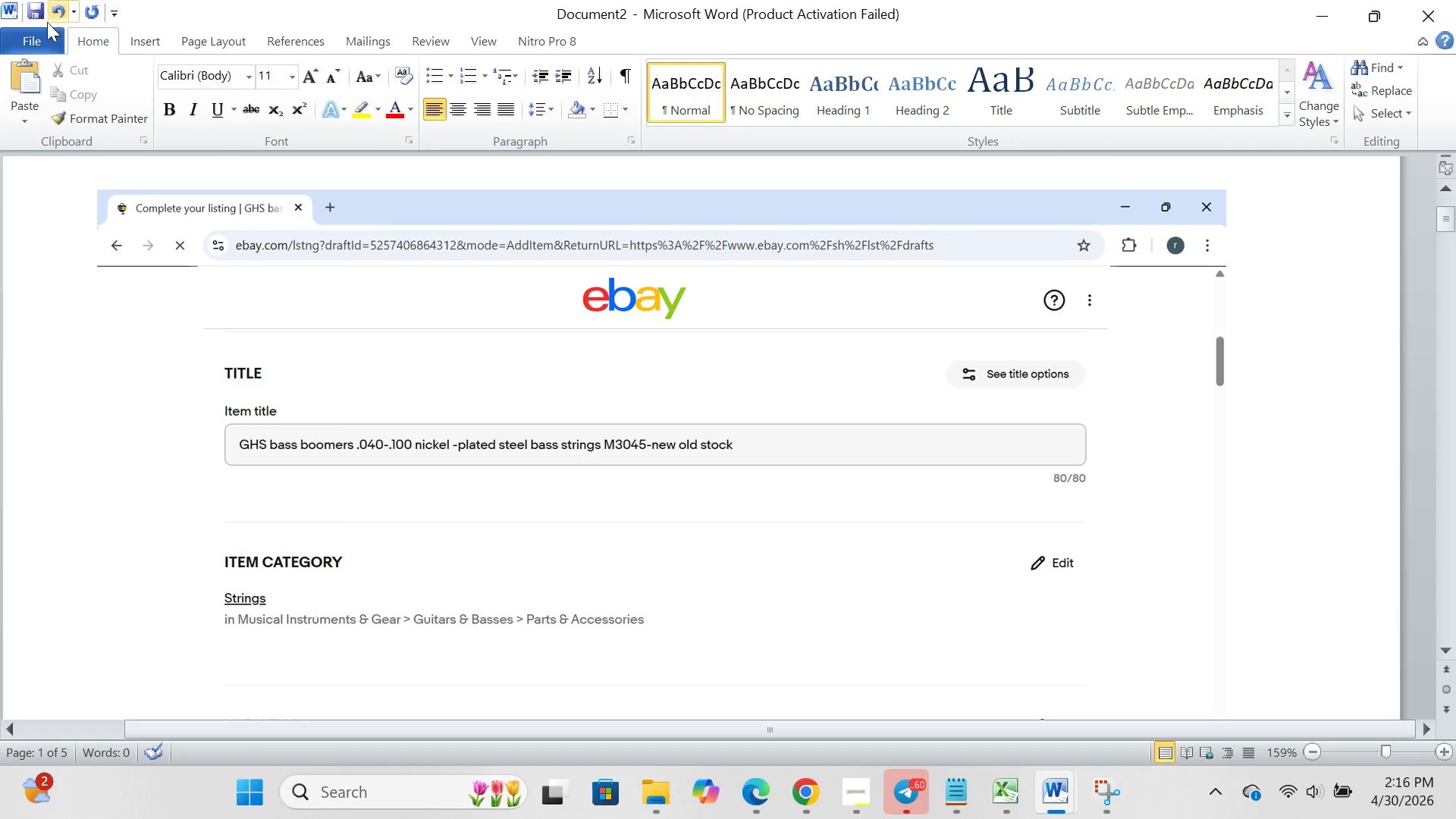 
left_click([37, 34])
 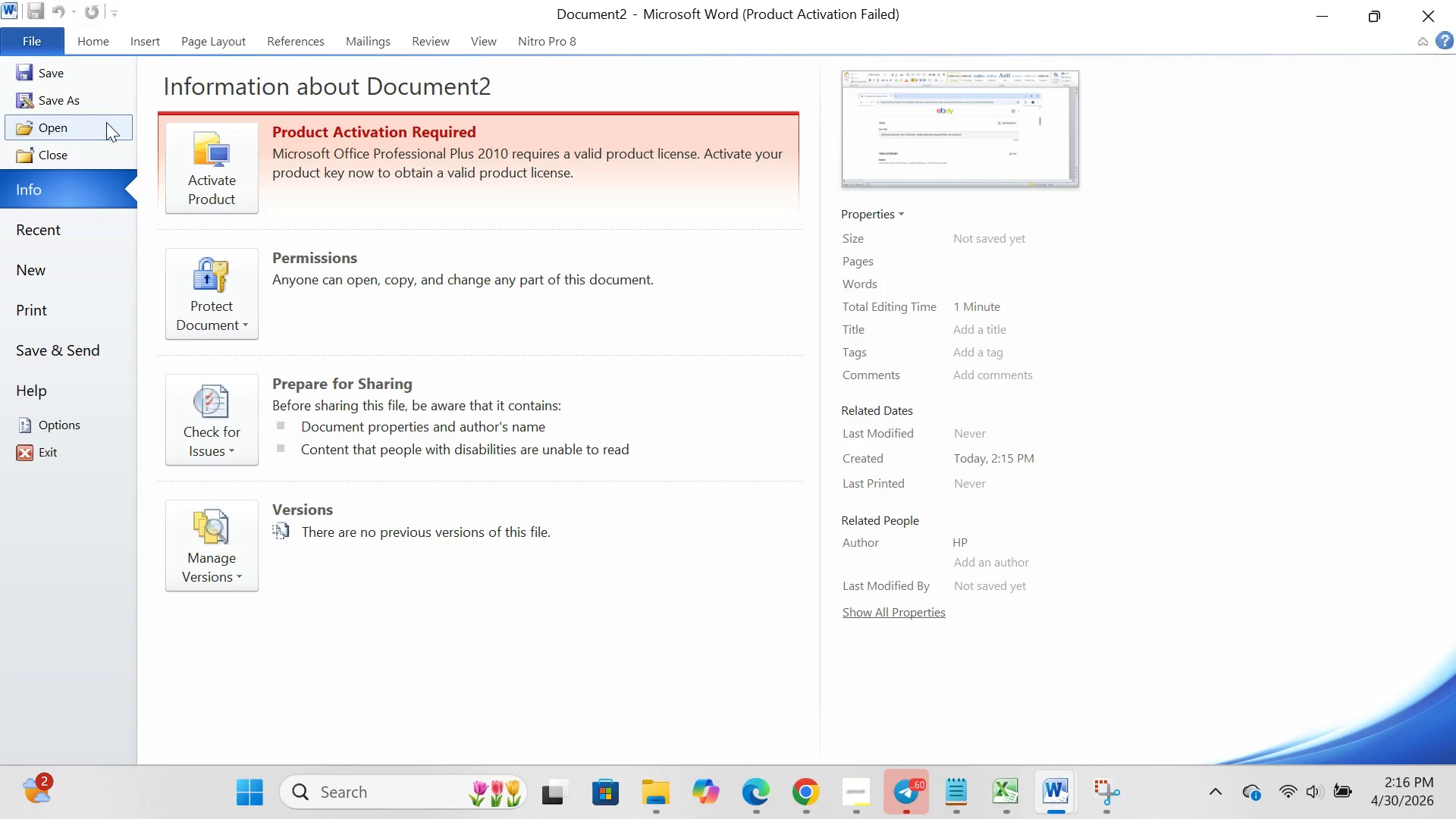 
left_click([103, 108])
 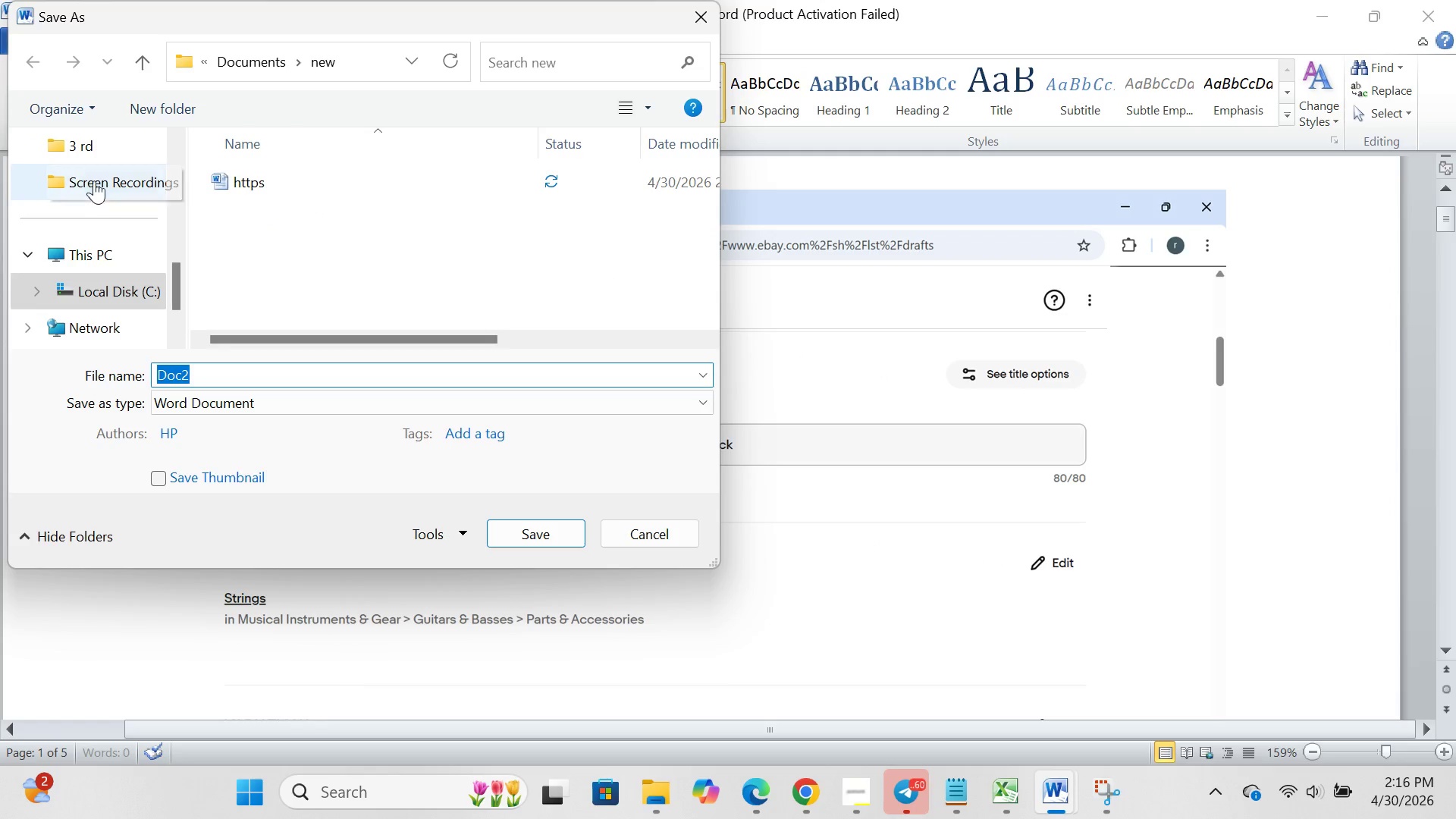 
scroll: coordinate [94, 164], scroll_direction: up, amount: 2.0
 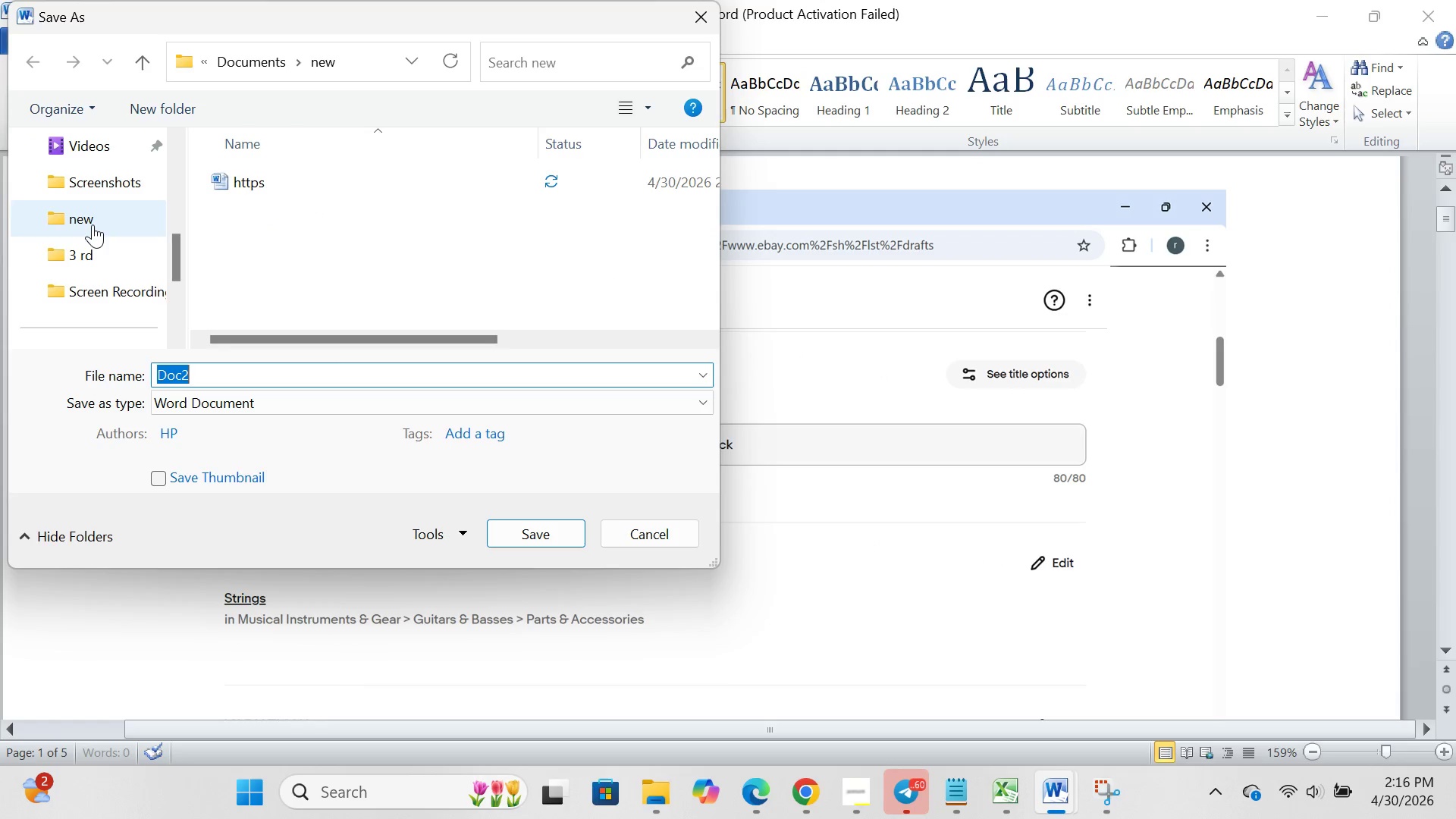 
double_click([93, 224])
 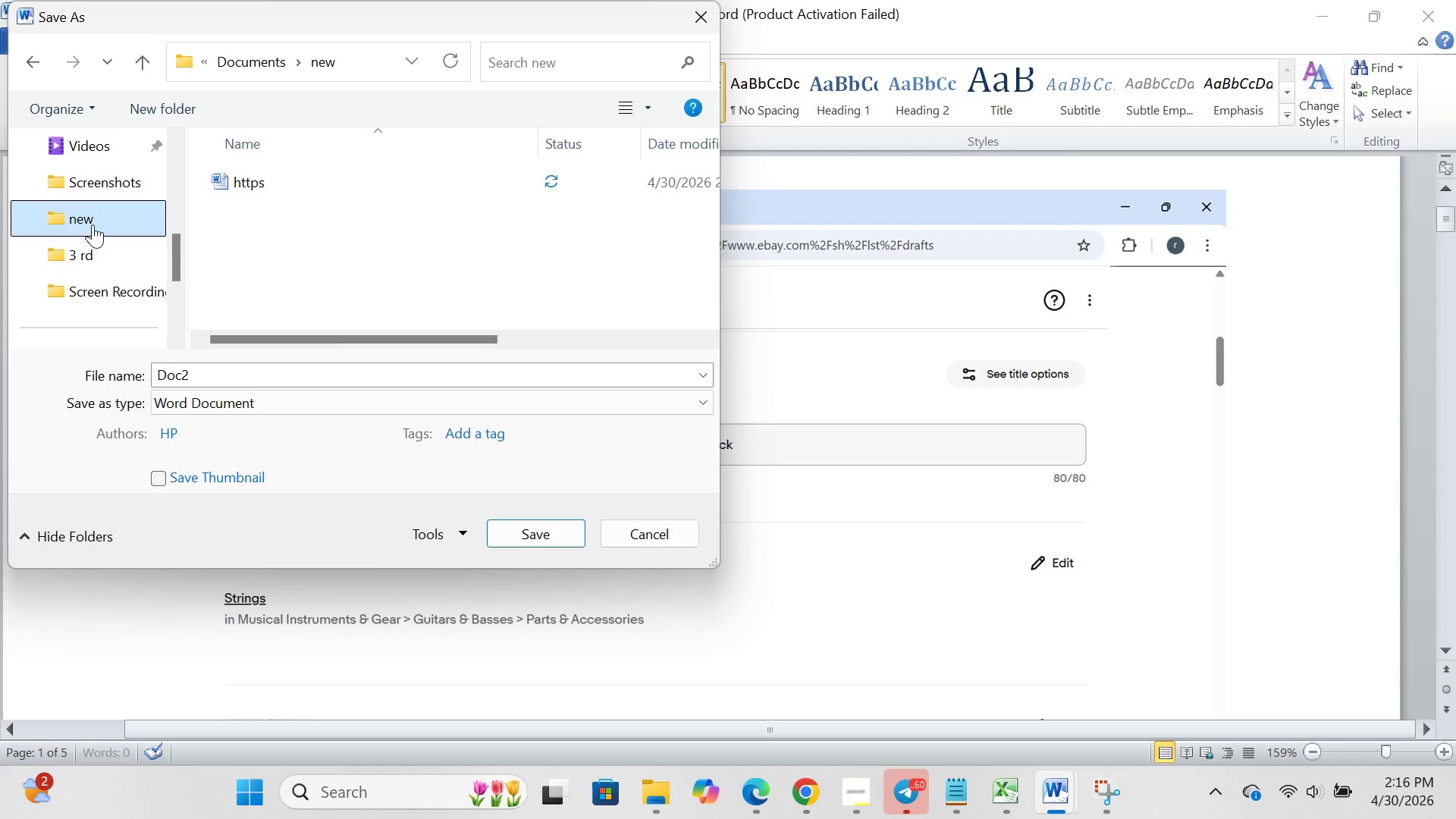 
double_click([93, 224])
 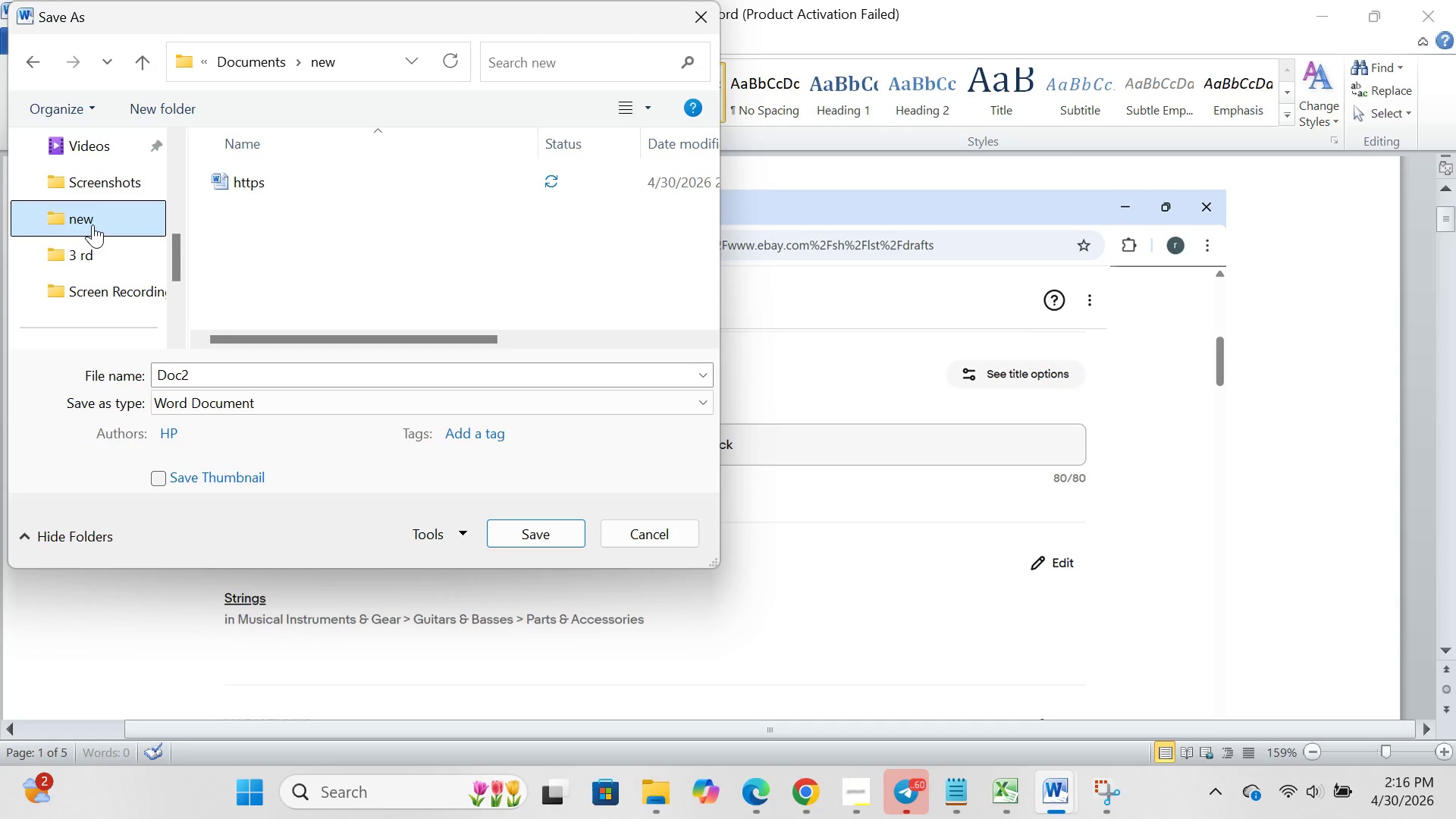 
double_click([93, 224])
 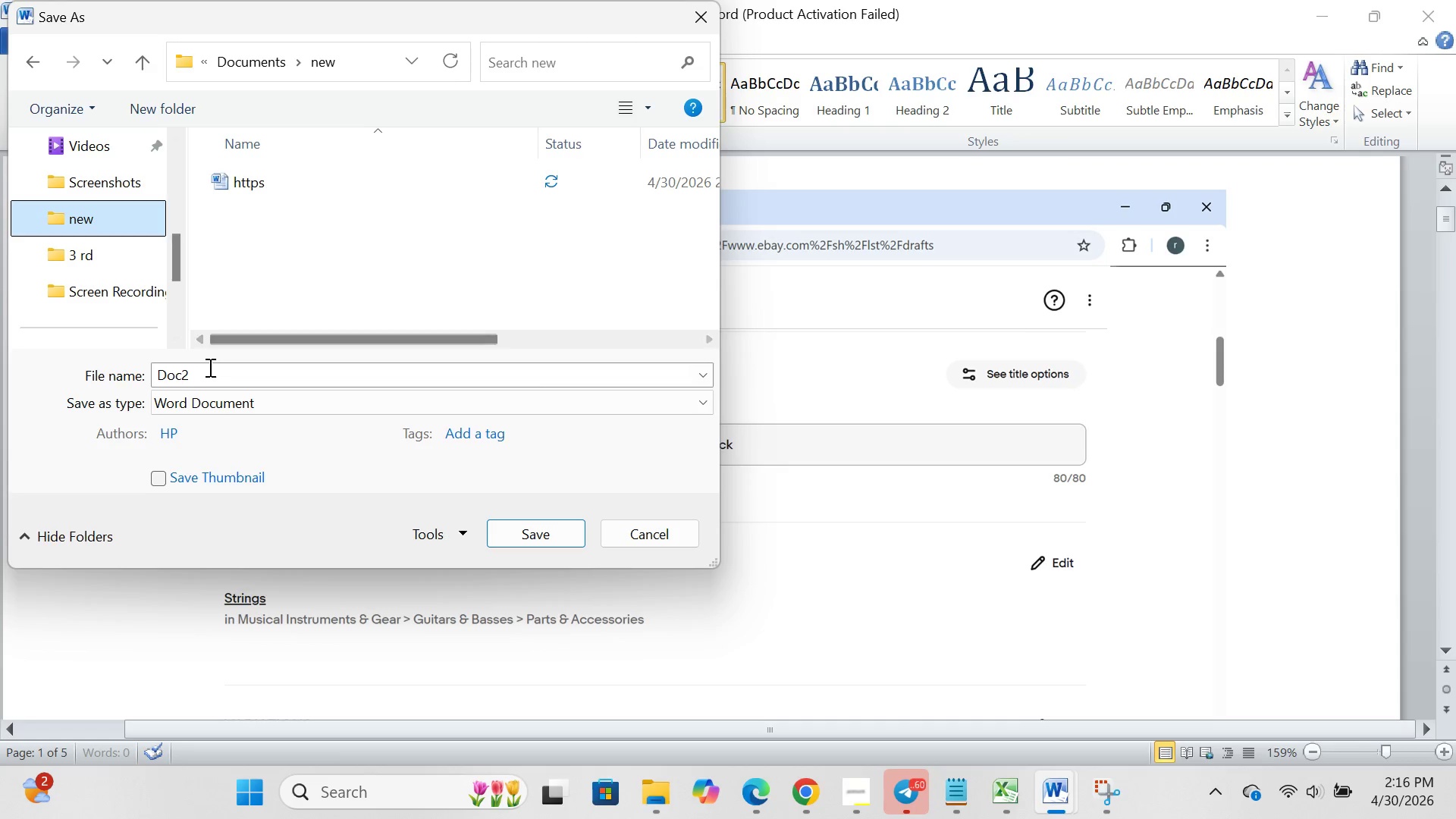 
left_click([209, 367])
 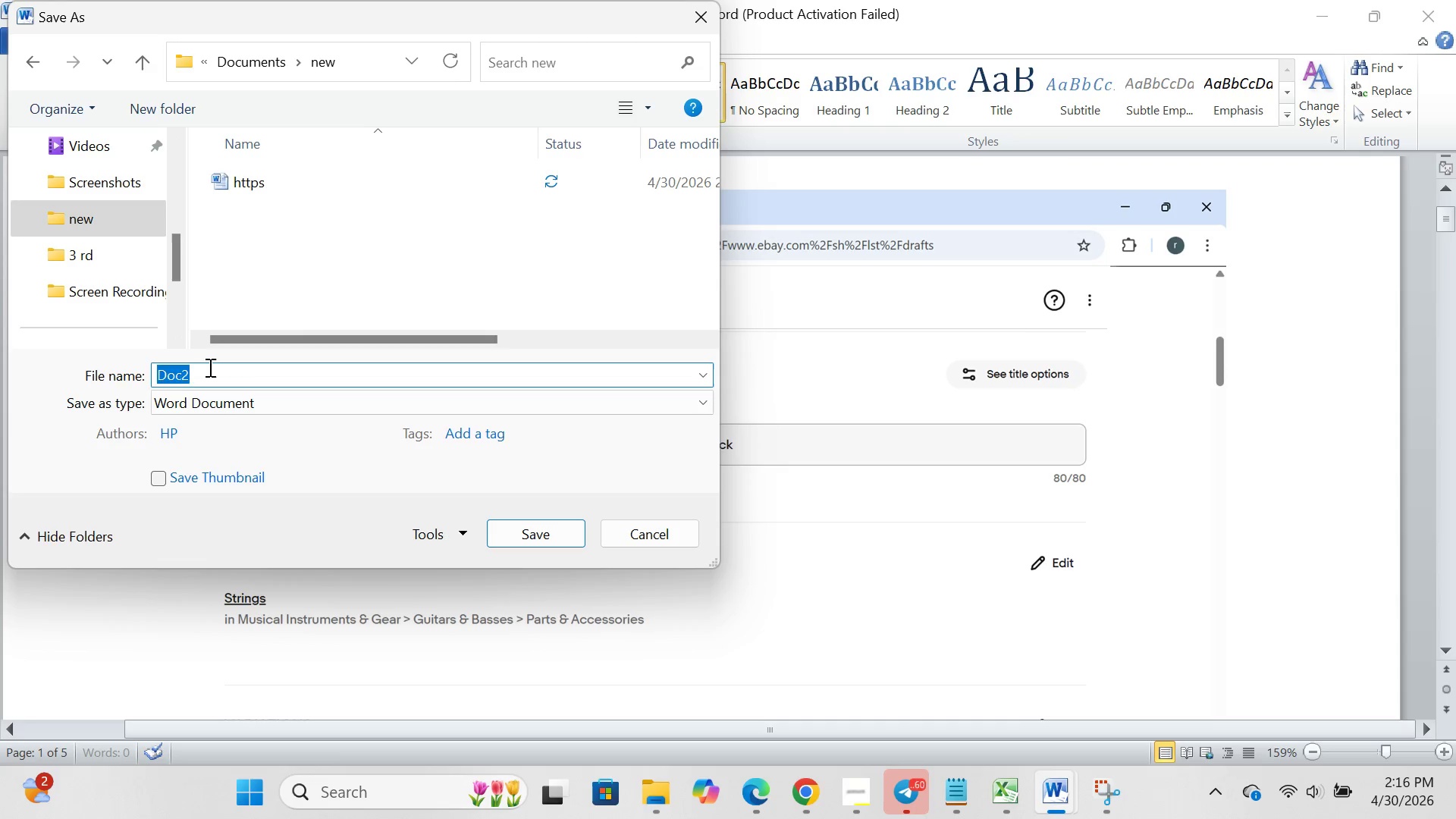 
key(Backspace)
type(item_specfications_strings_GHS_Bass_{)
key(Backspace)
type(boomers)
 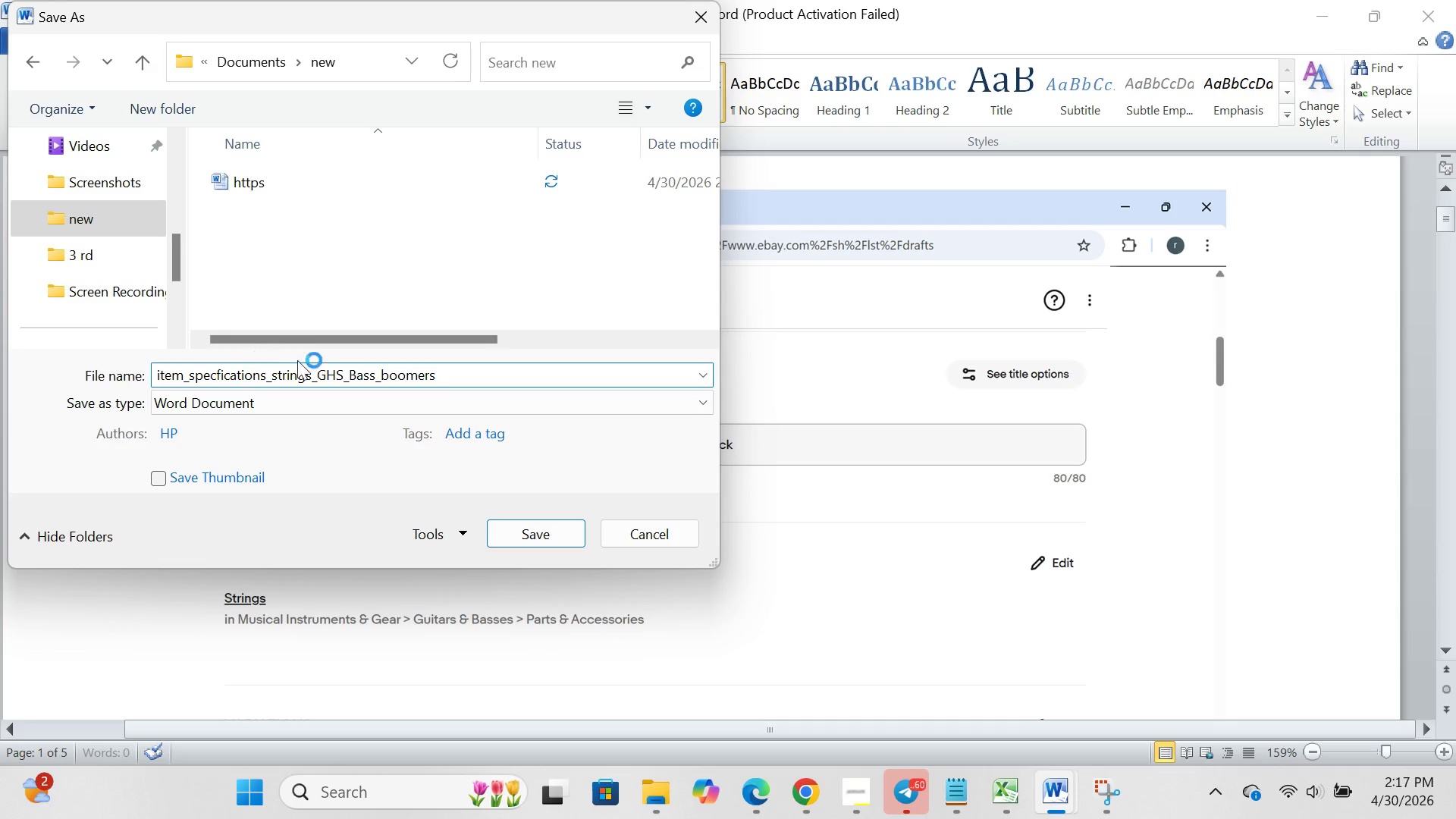 
left_click([277, 409])
 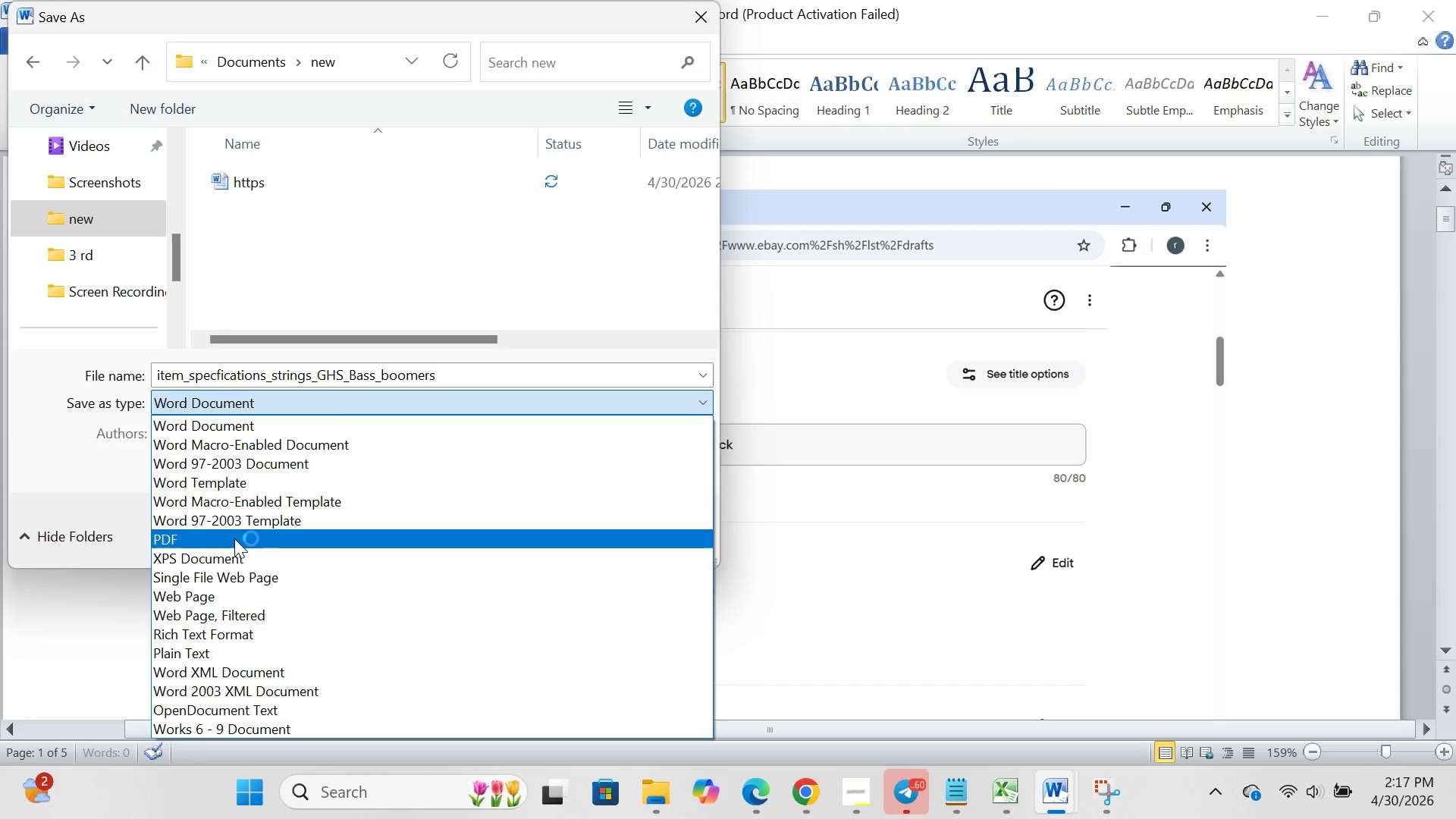 
left_click([234, 538])
 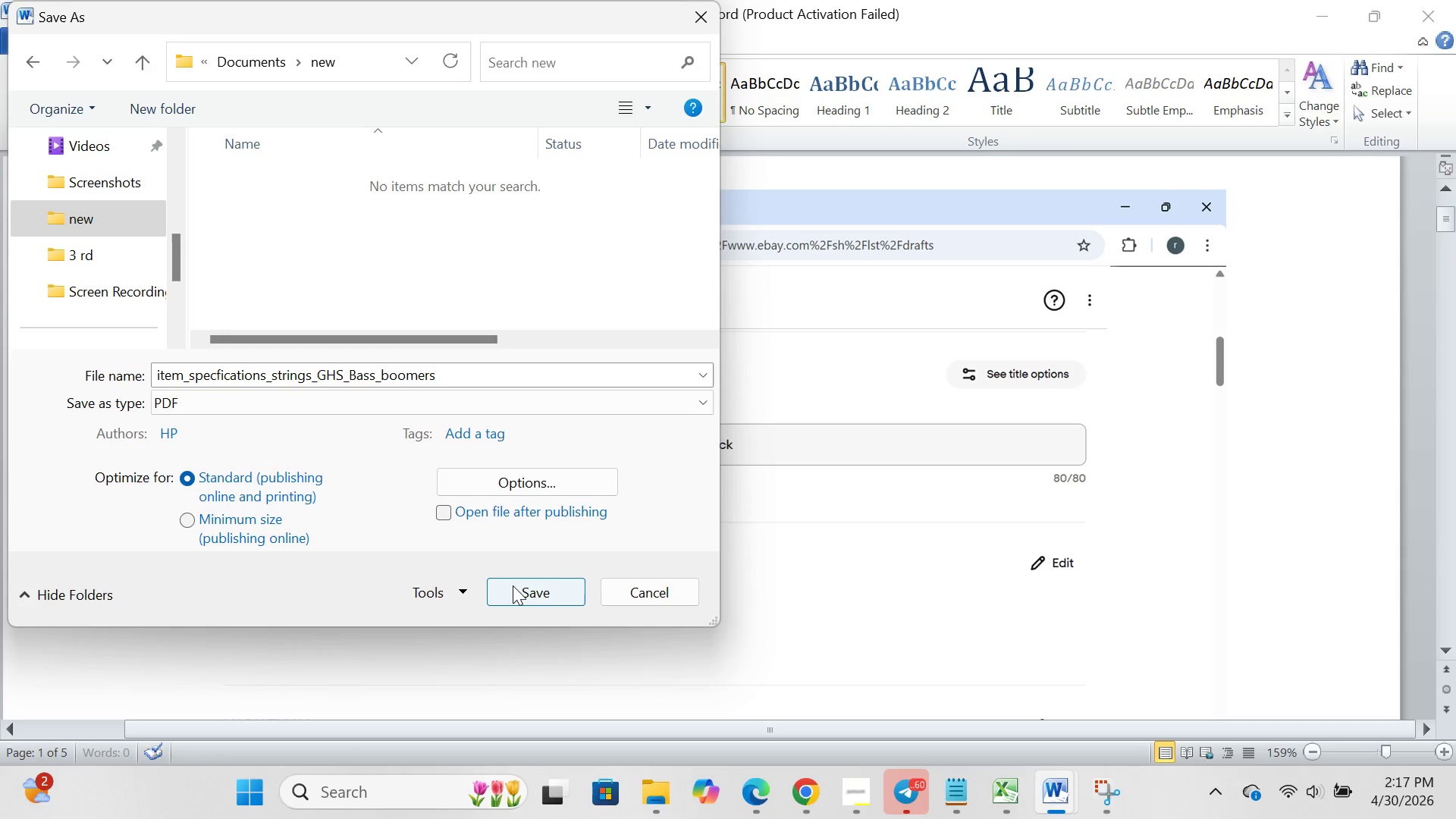 
left_click([513, 586])
 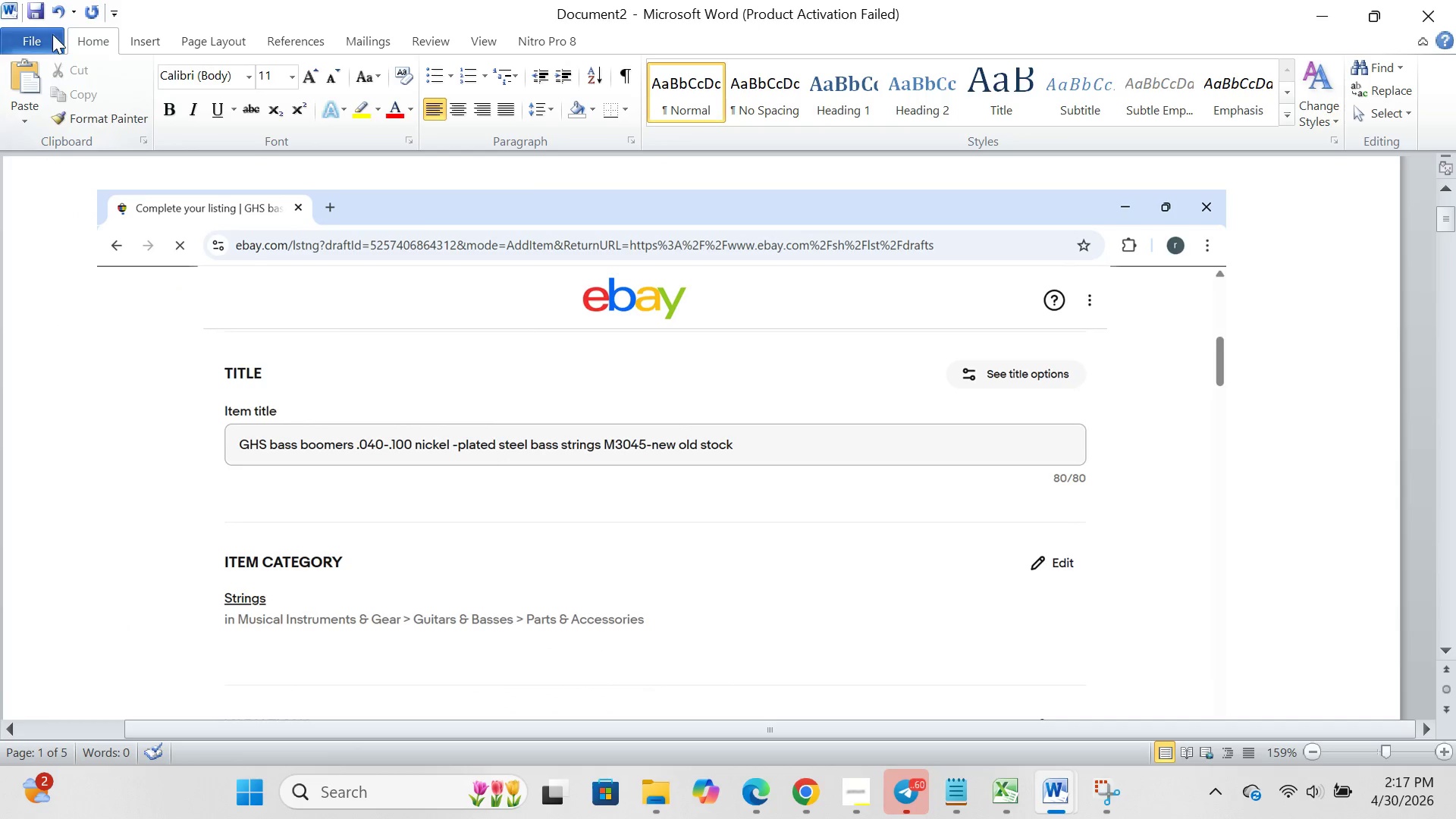 
left_click([31, 33])
 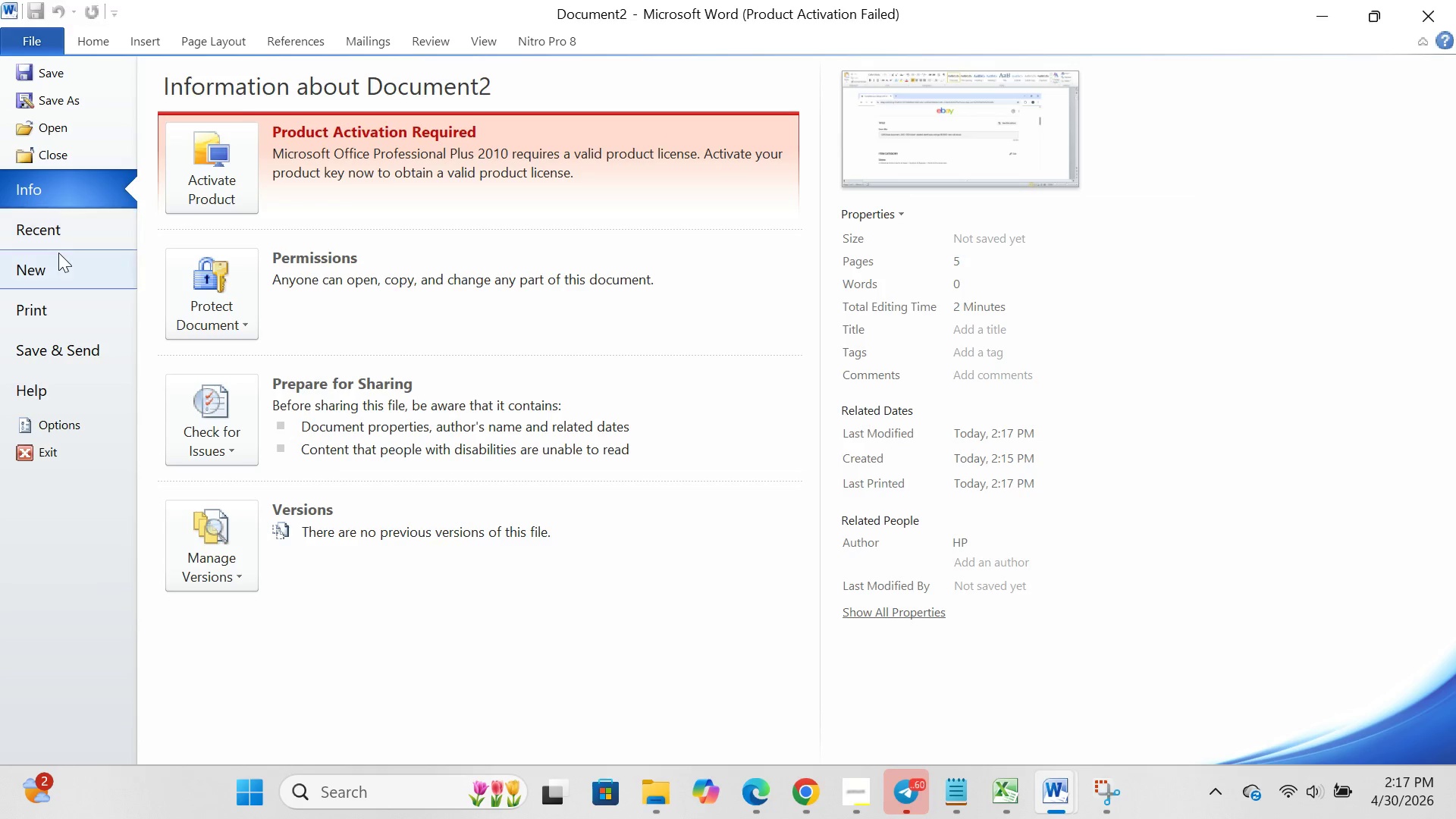 
left_click([56, 257])
 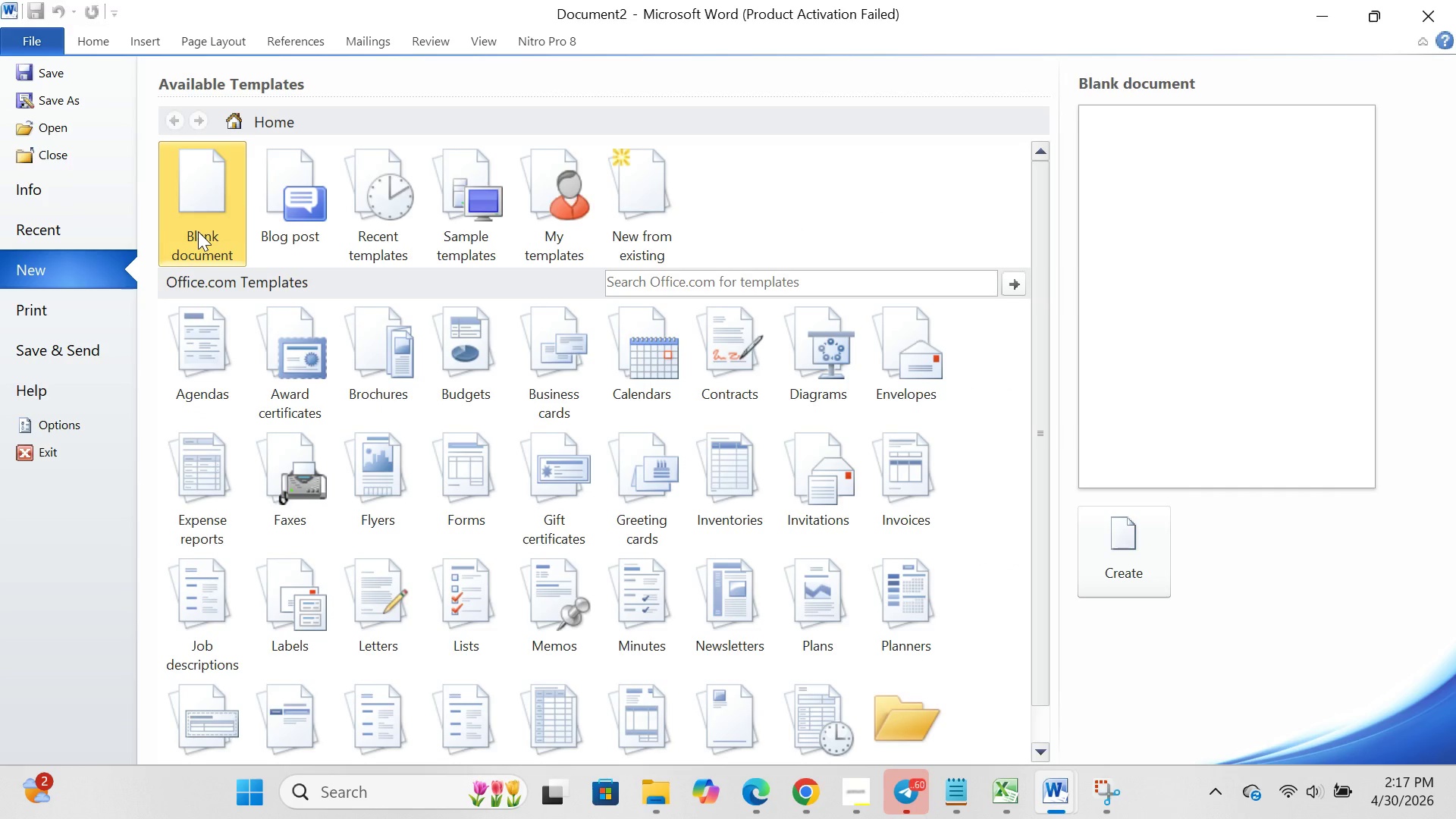 
left_click([198, 231])
 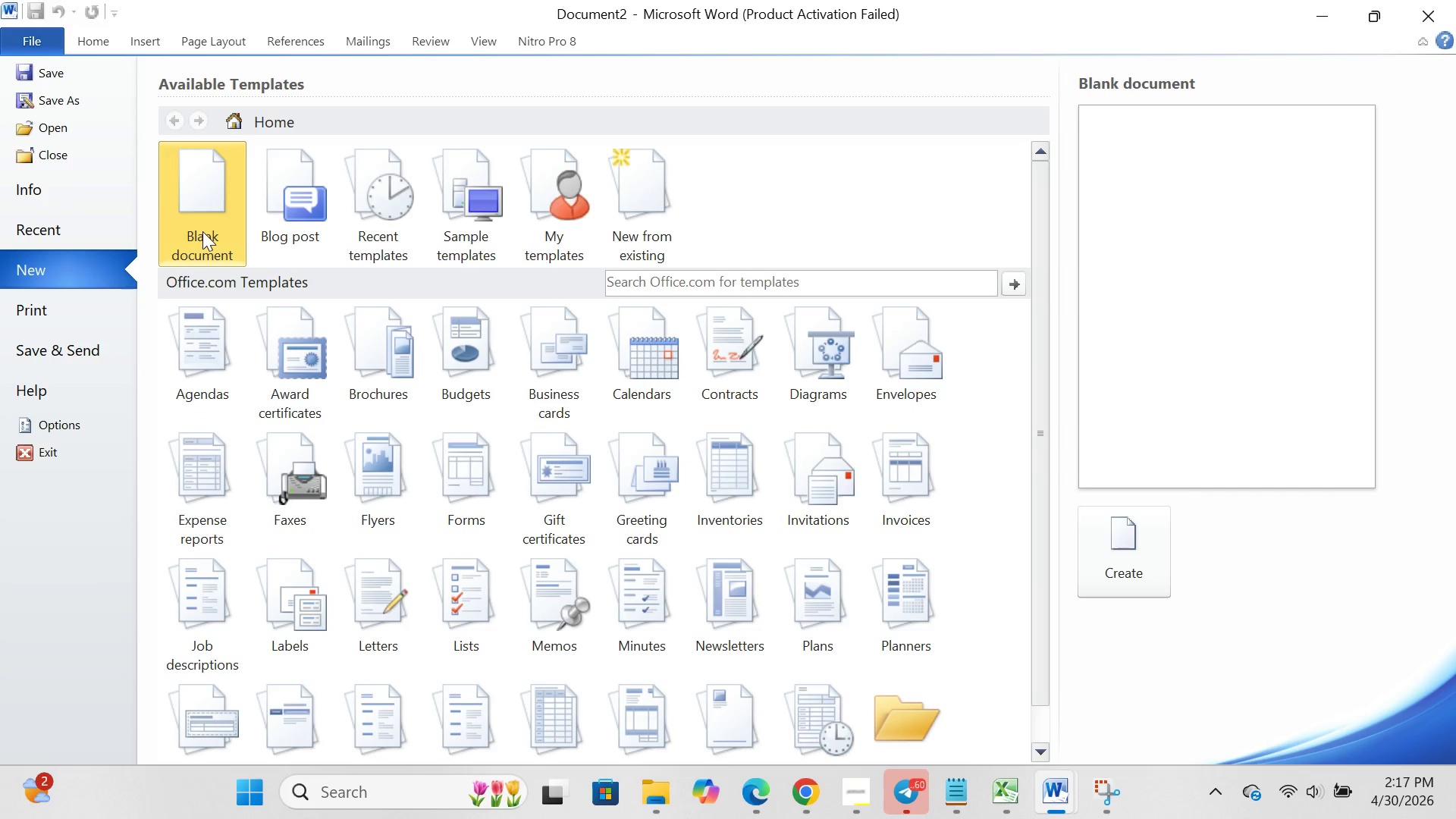 
double_click([202, 231])
 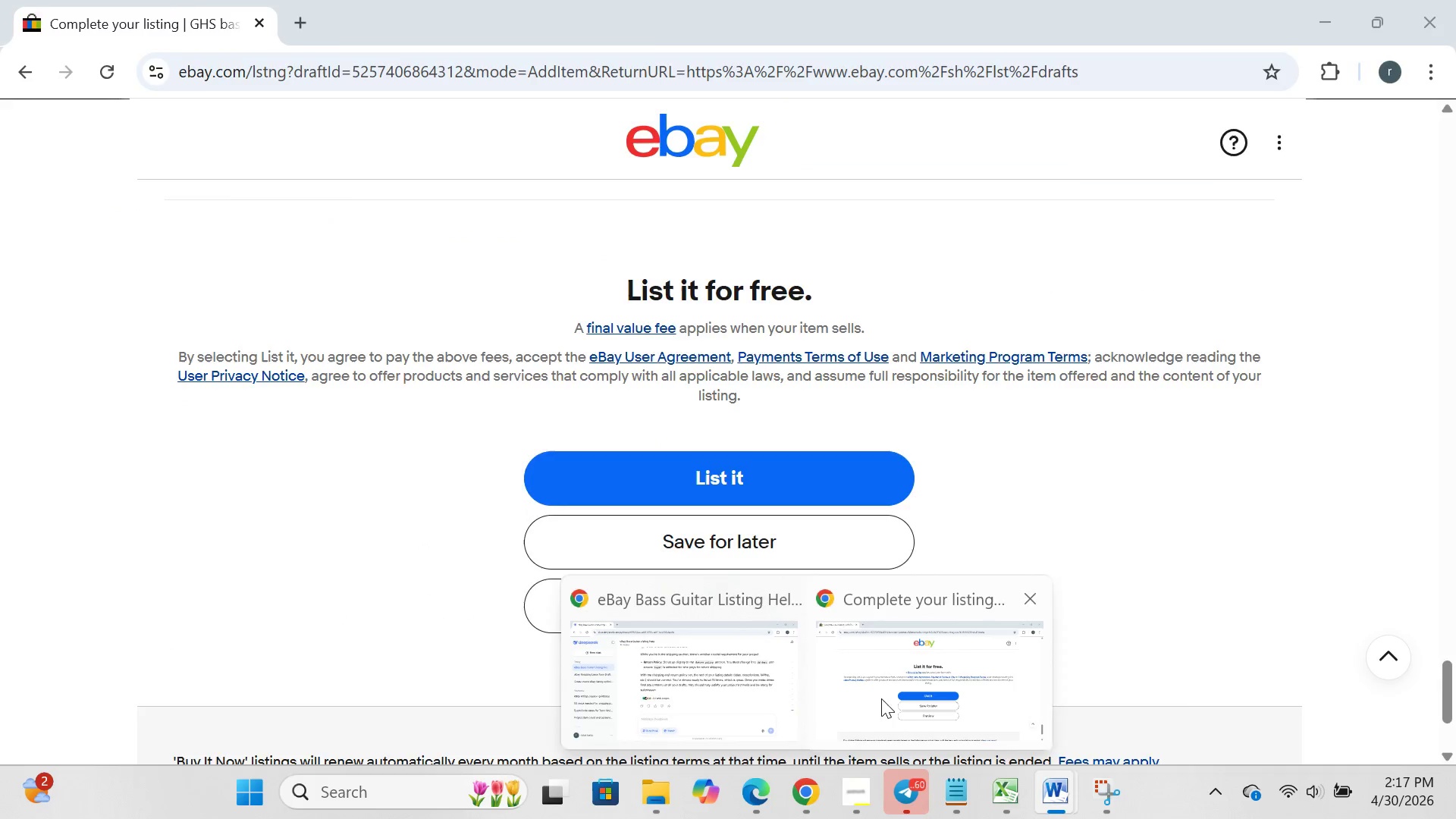 
wait(5.08)
 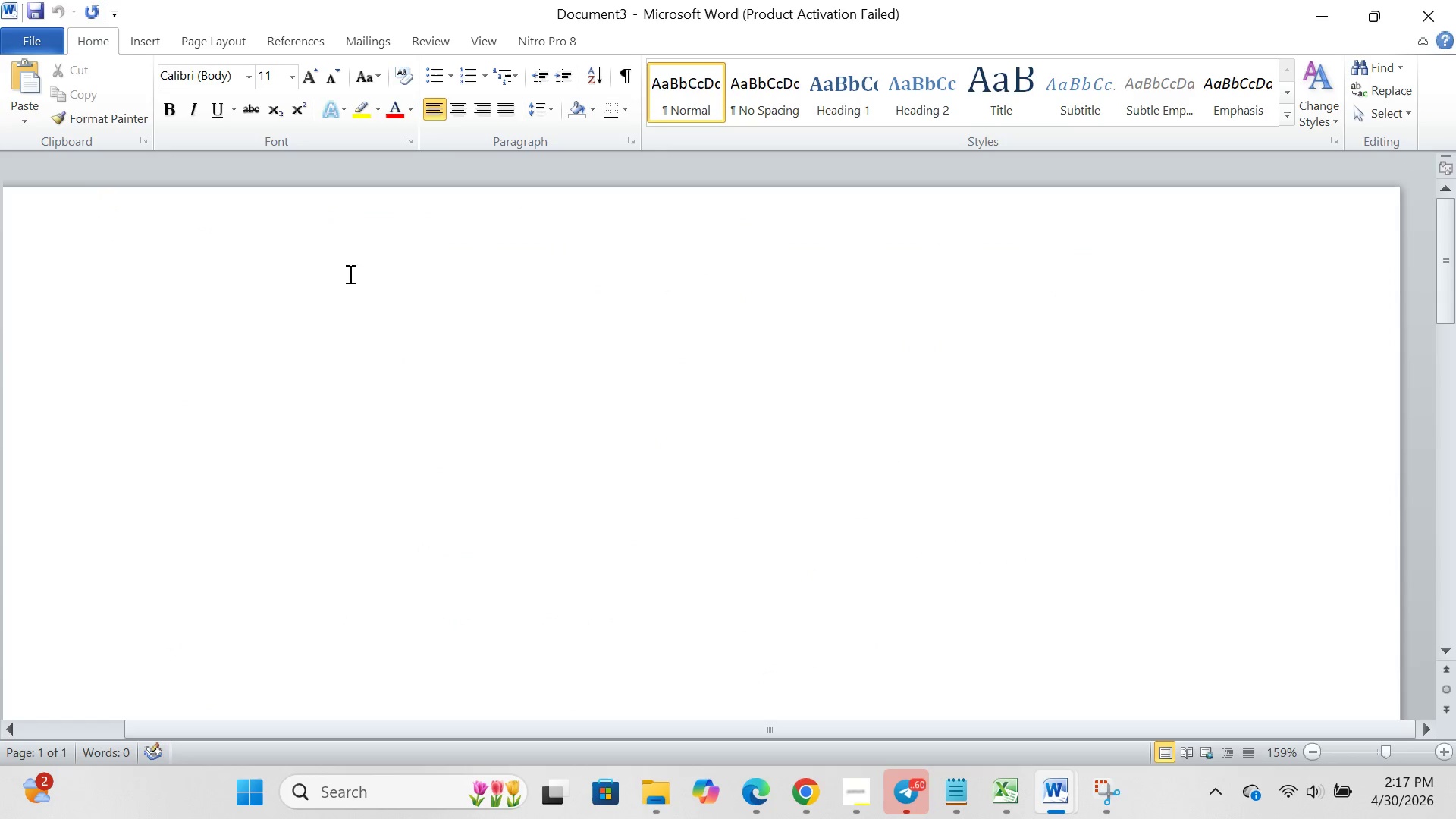 
left_click([908, 694])
 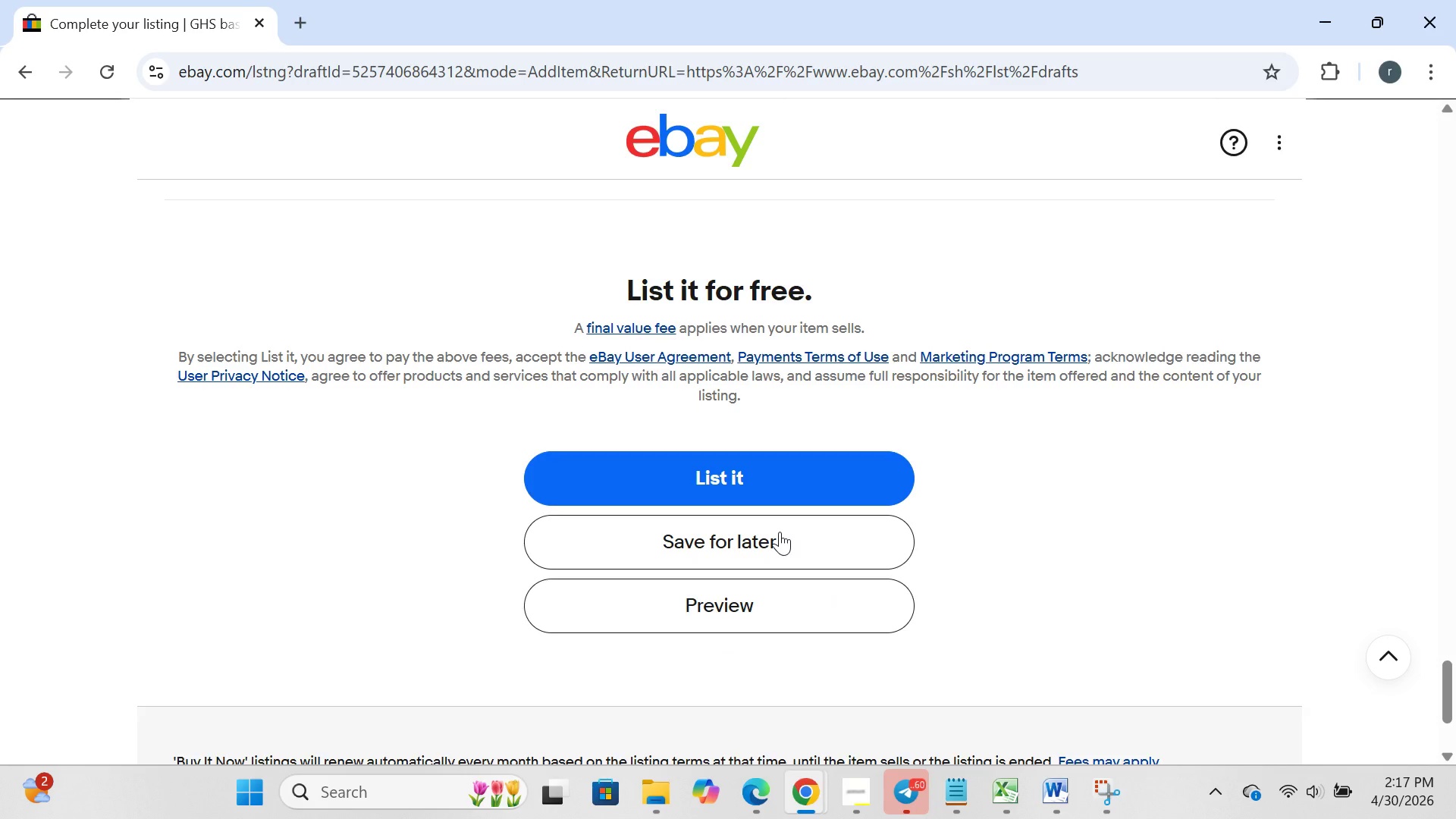 
left_click([780, 532])
 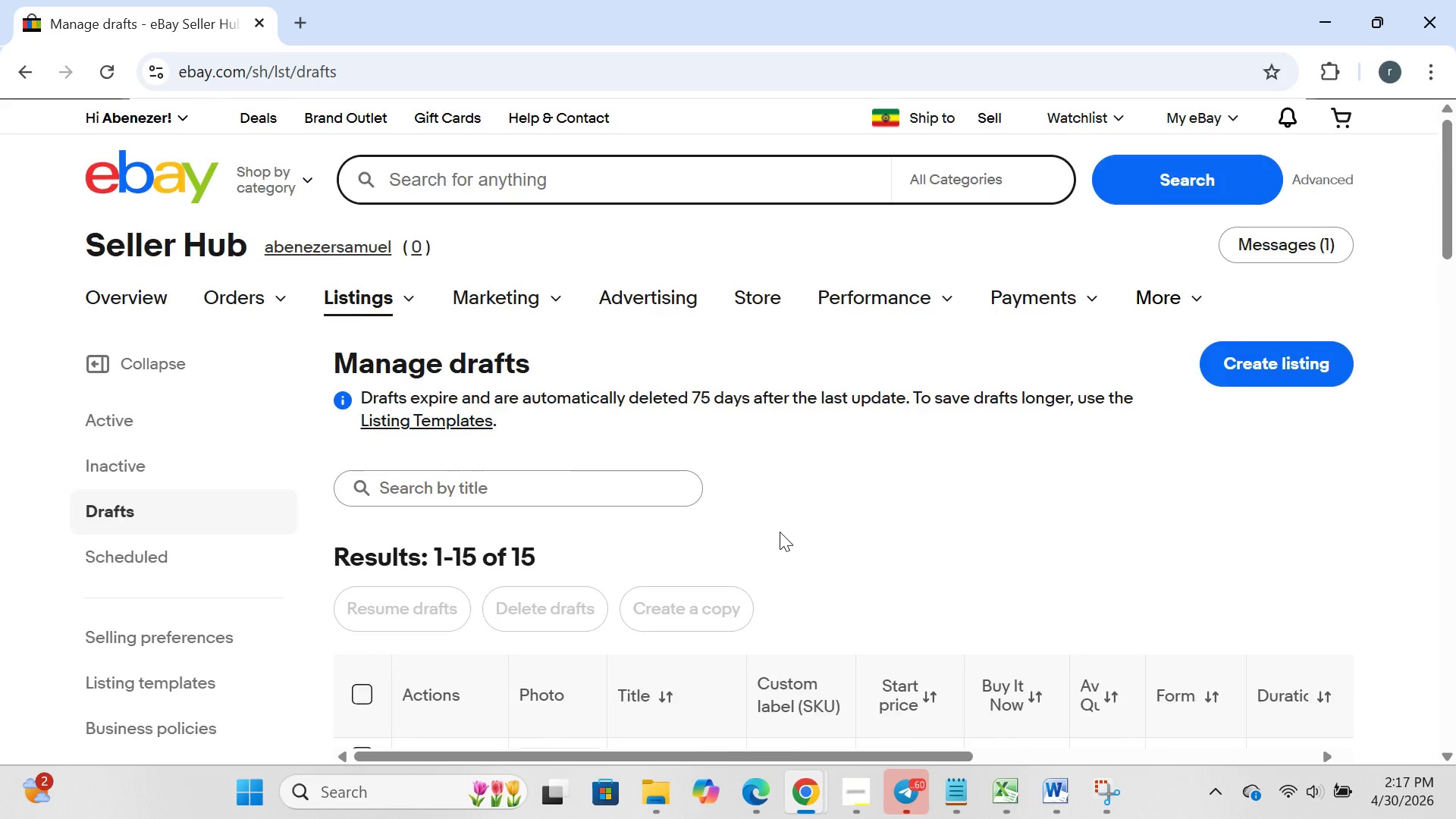 
wait(13.72)
 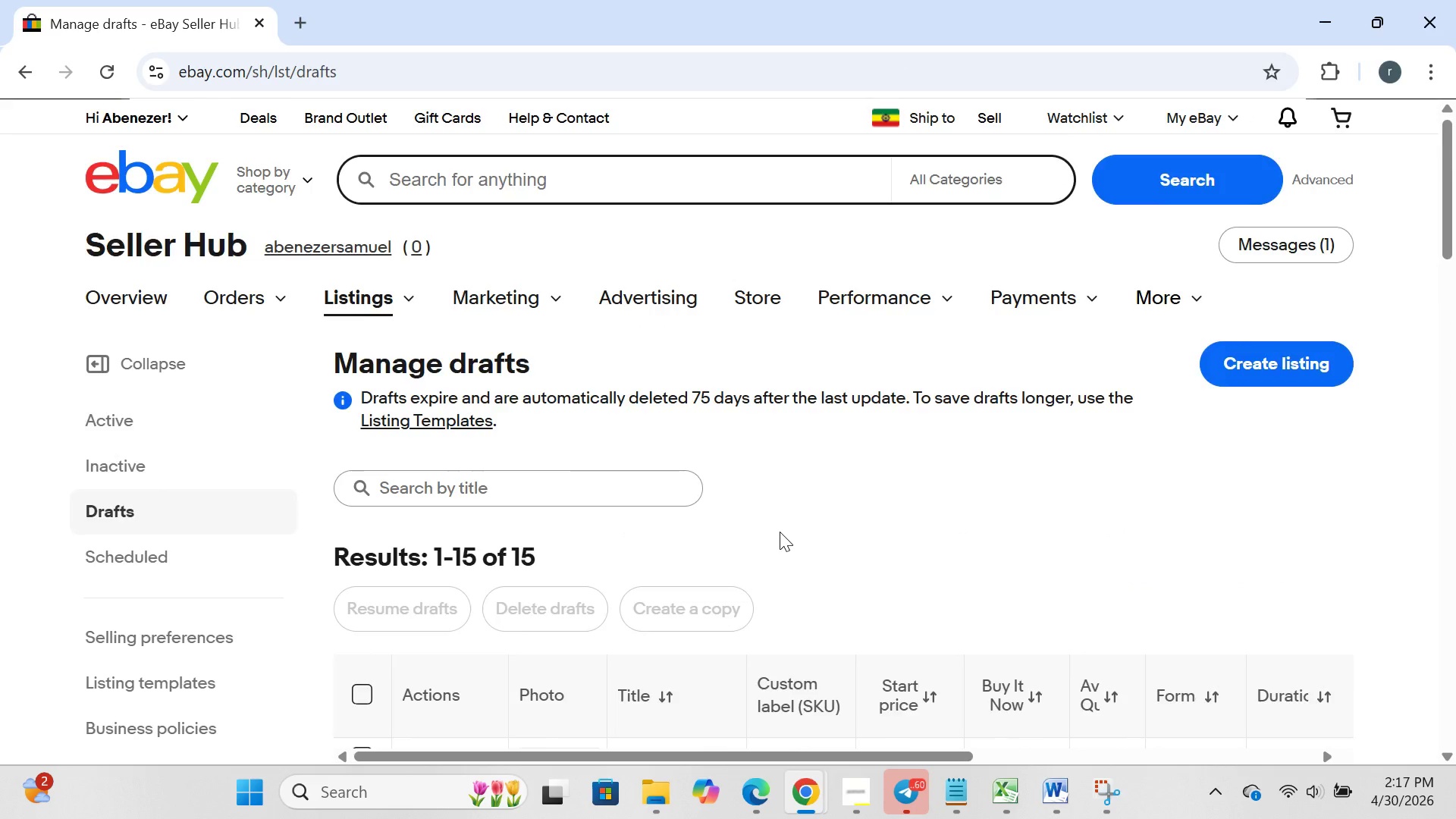 
left_click([449, 500])
 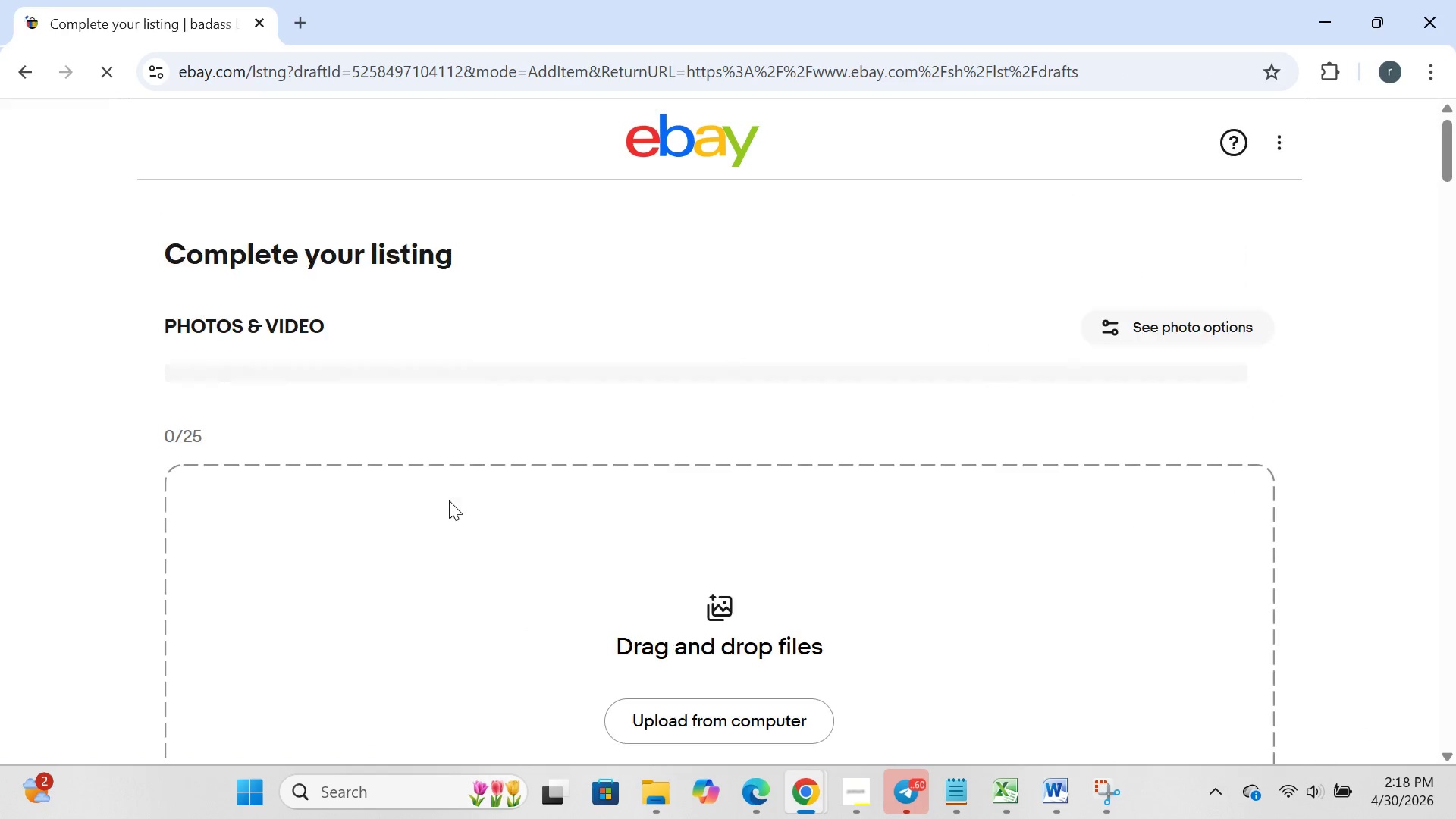 
wait(18.27)
 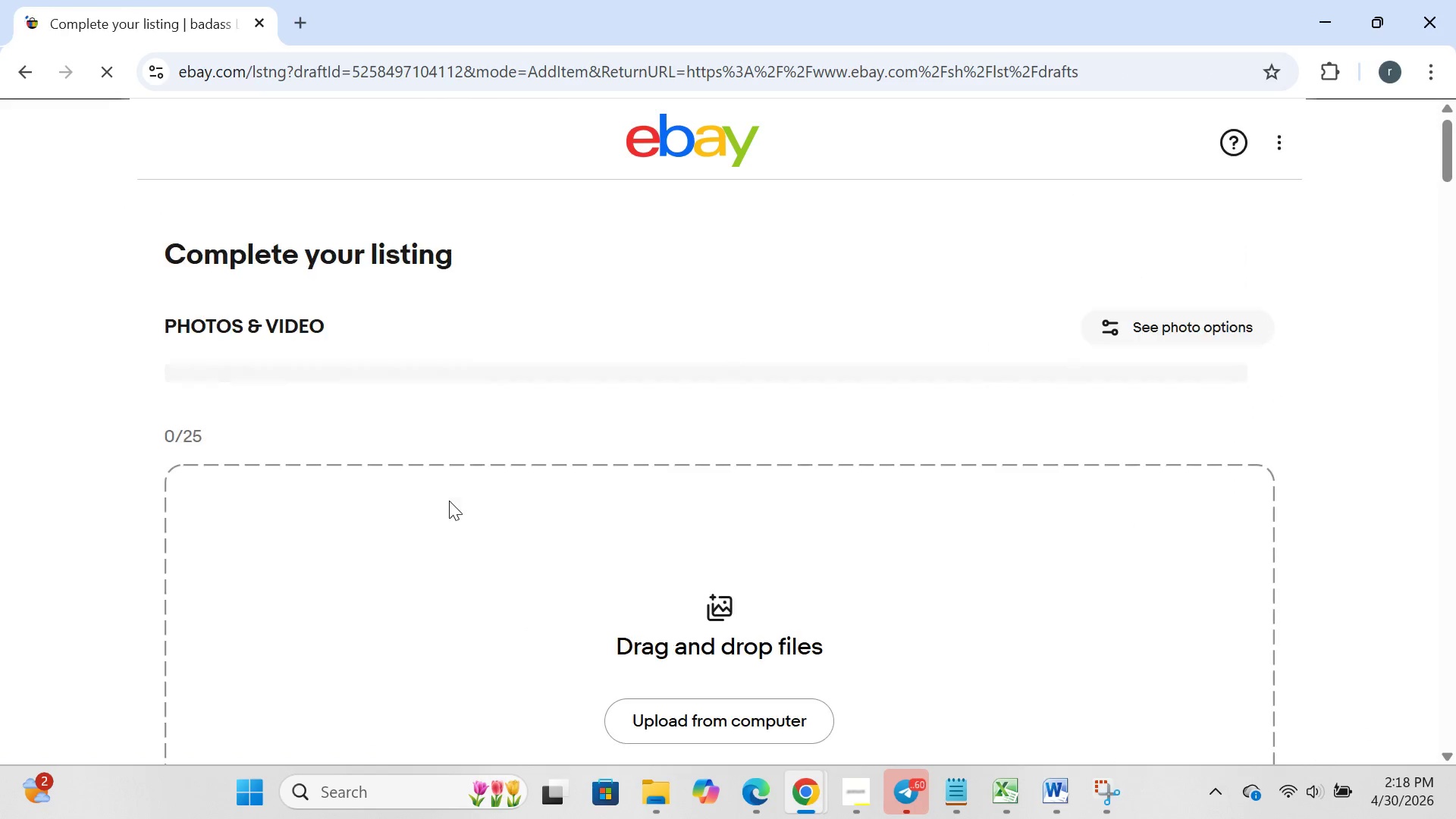 
left_click([248, 791])
 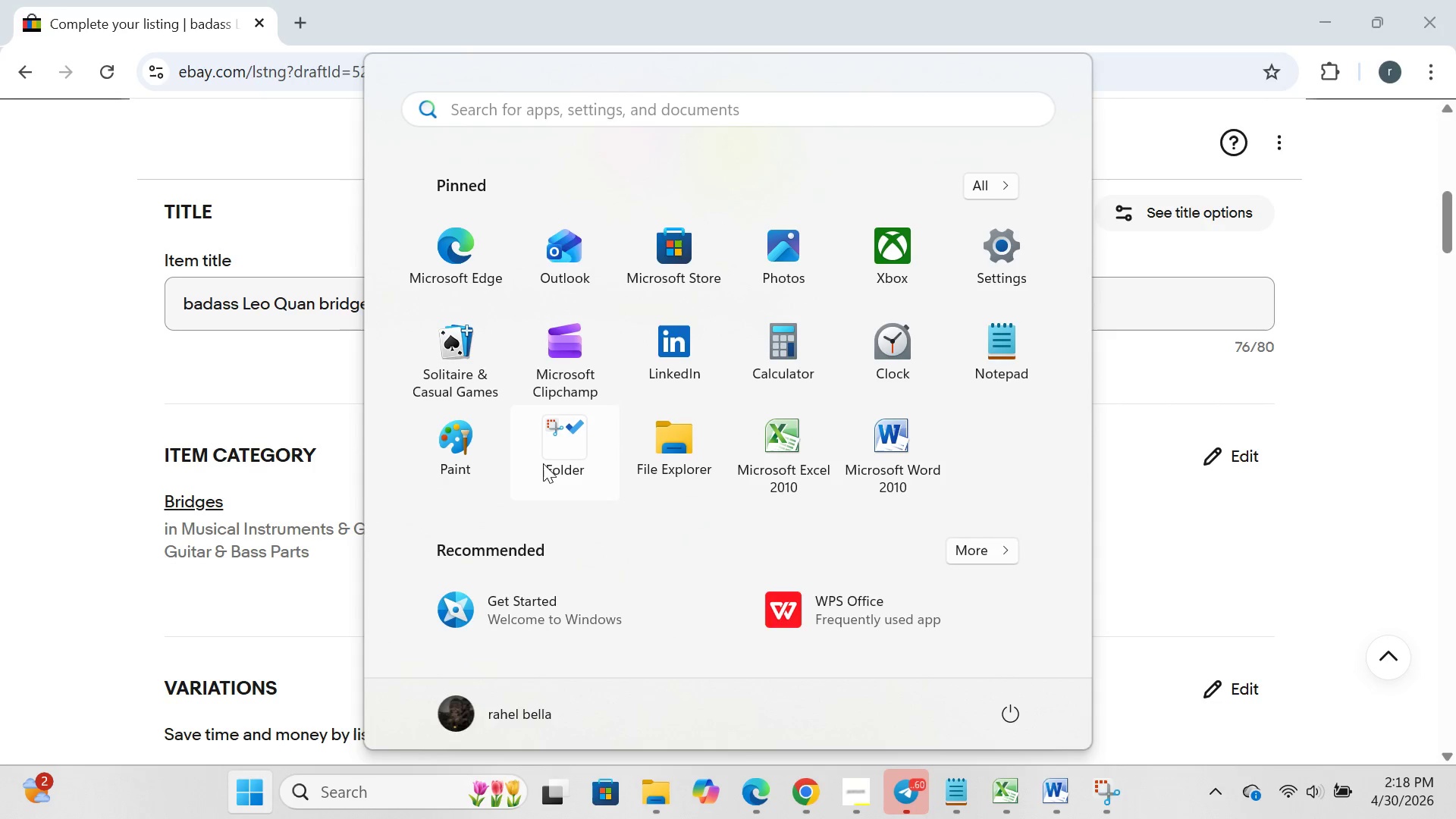 
left_click([543, 463])
 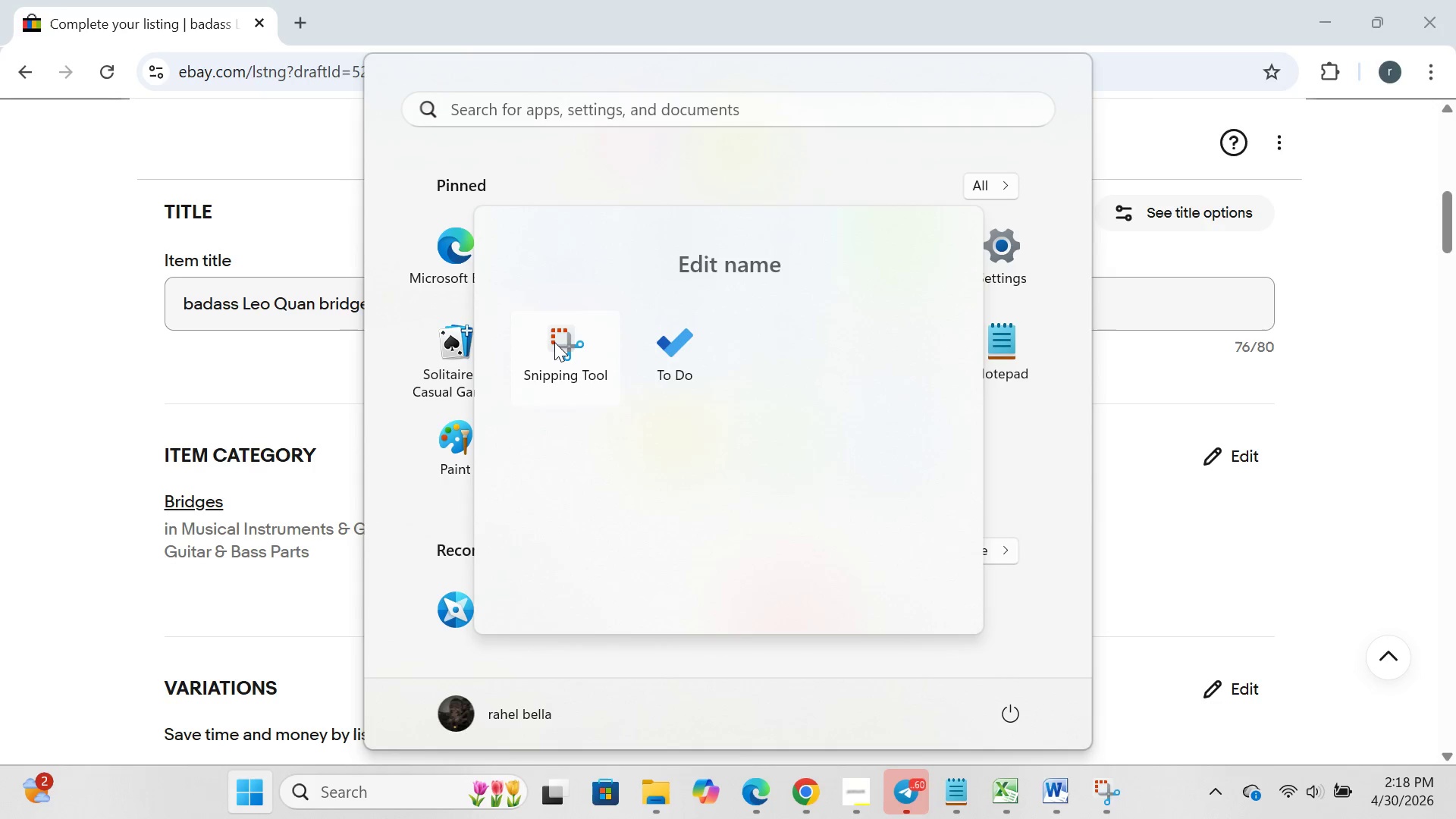 
left_click([554, 342])
 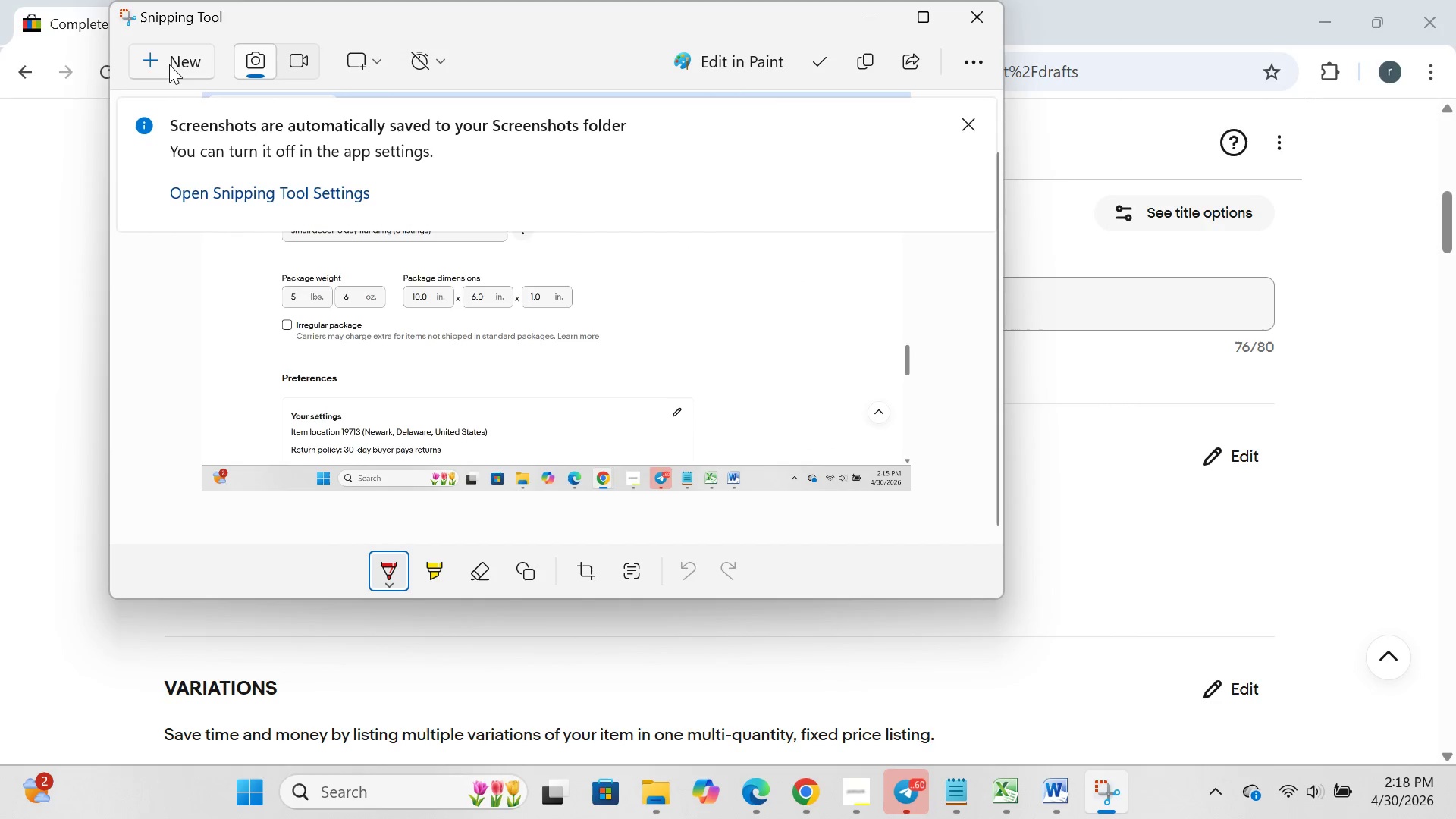 
left_click([169, 64])
 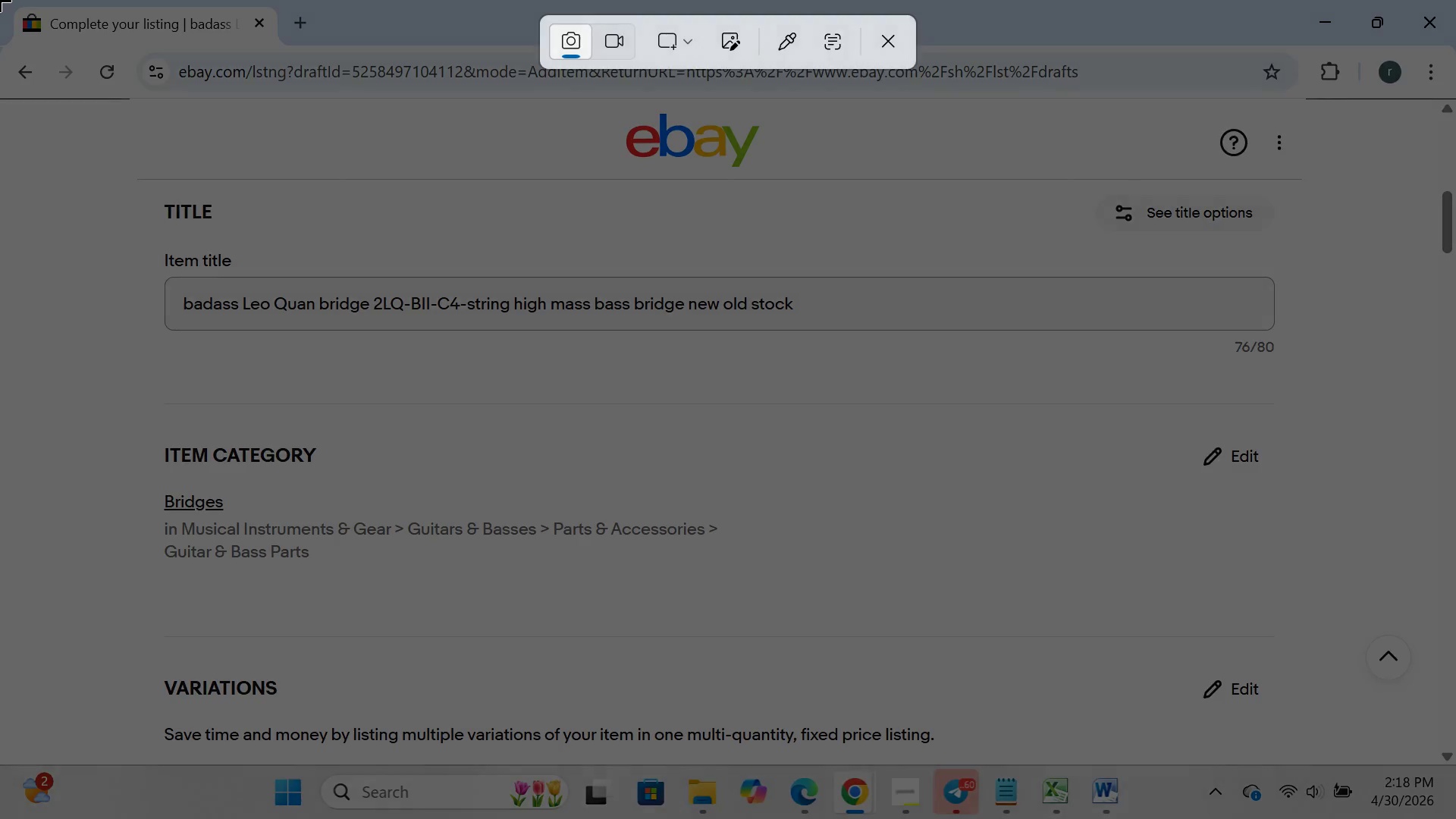 
left_click_drag(start_coordinate=[0, 0], to_coordinate=[1455, 818])
 